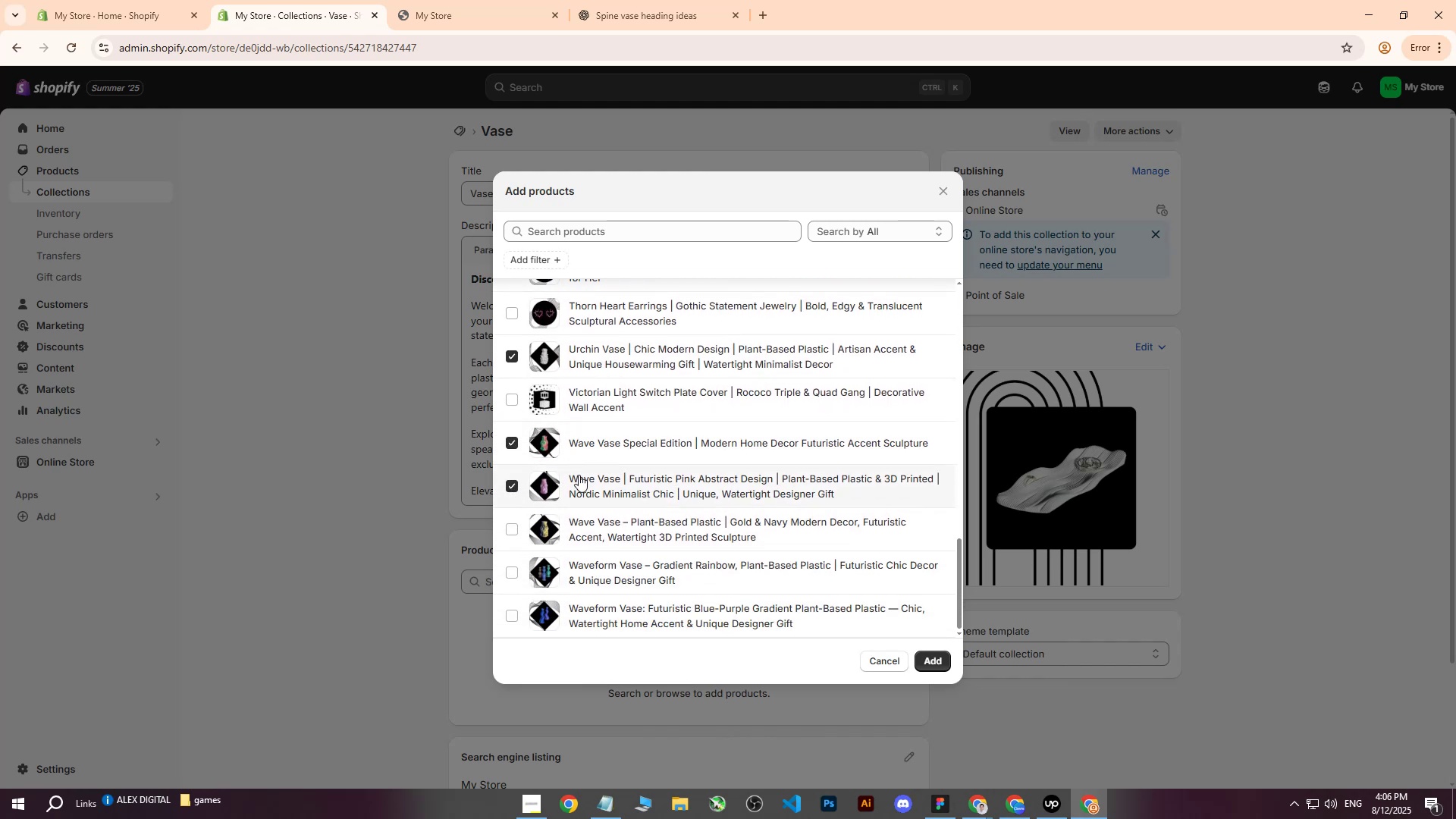 
scroll: coordinate [623, 466], scroll_direction: down, amount: 1.0
 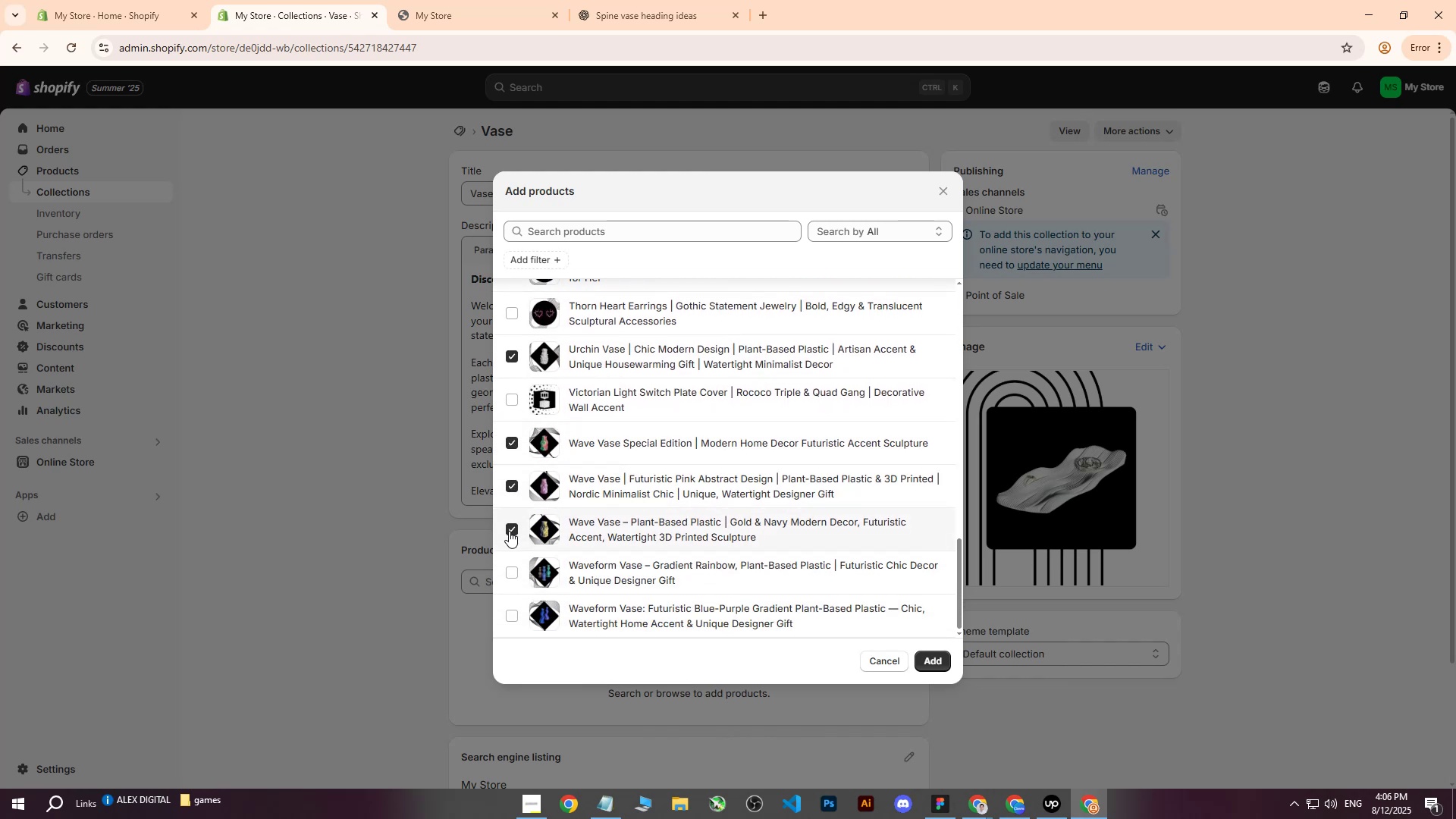 
double_click([510, 567])
 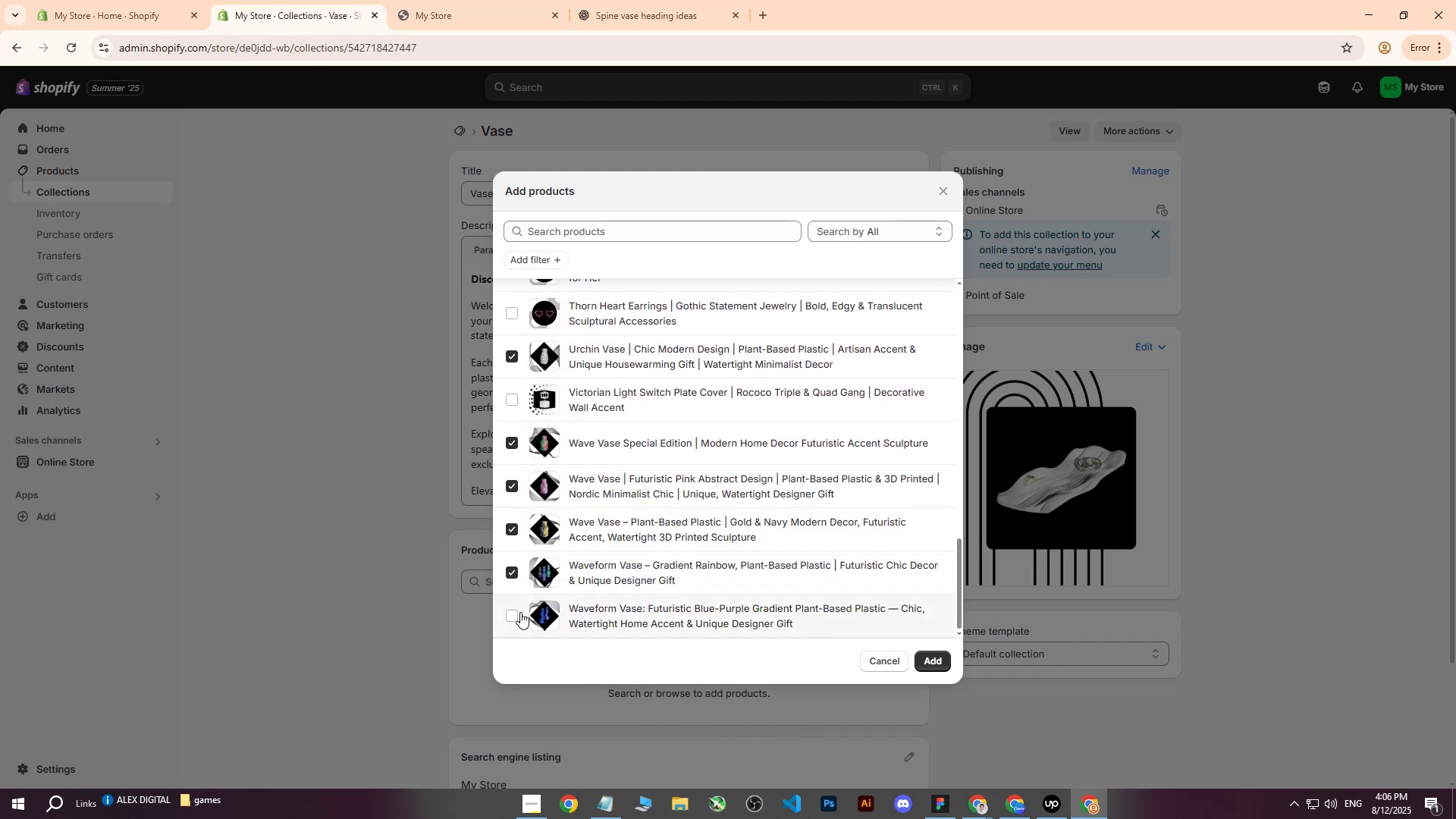 
triple_click([516, 619])
 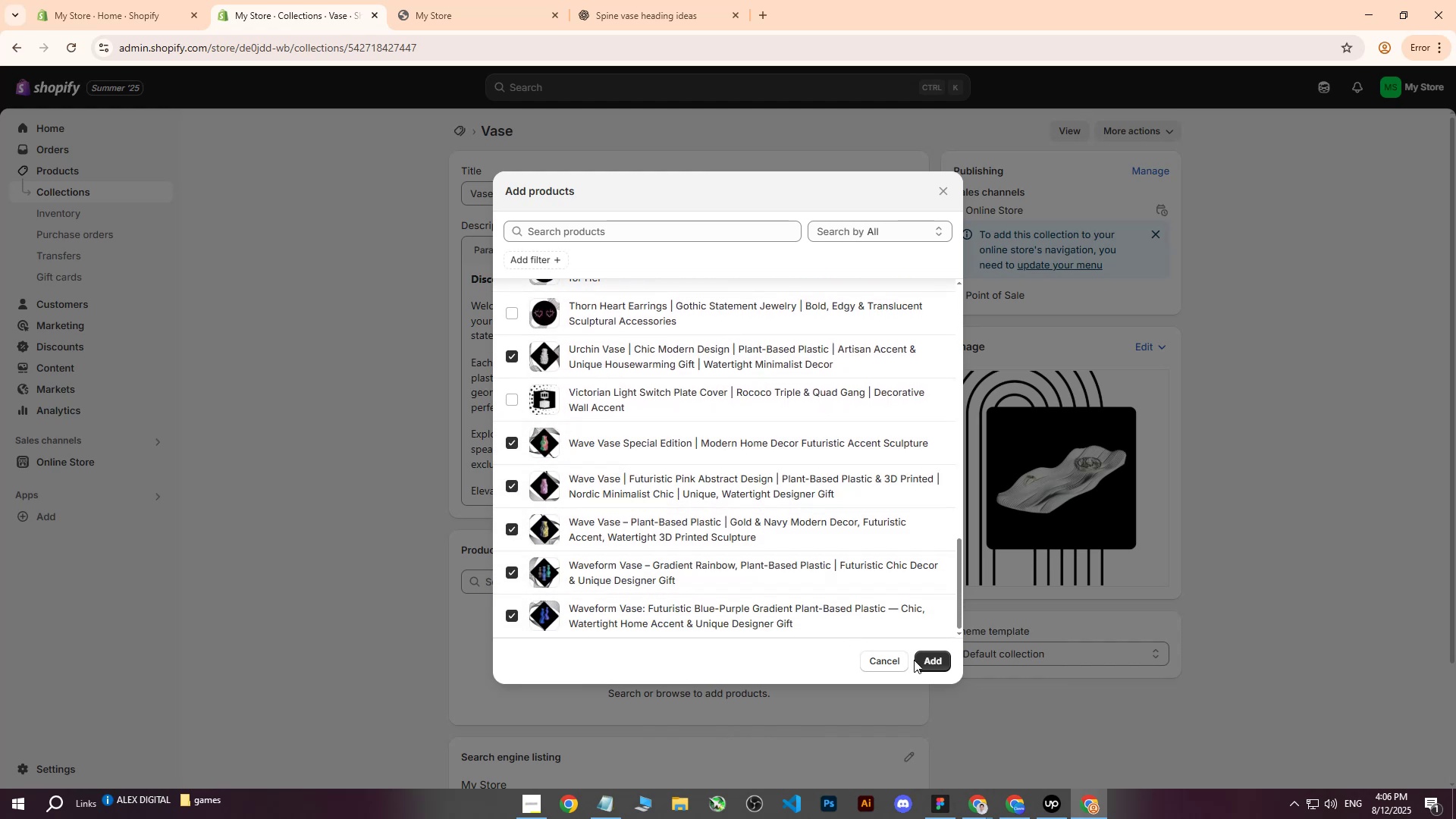 
left_click([924, 659])
 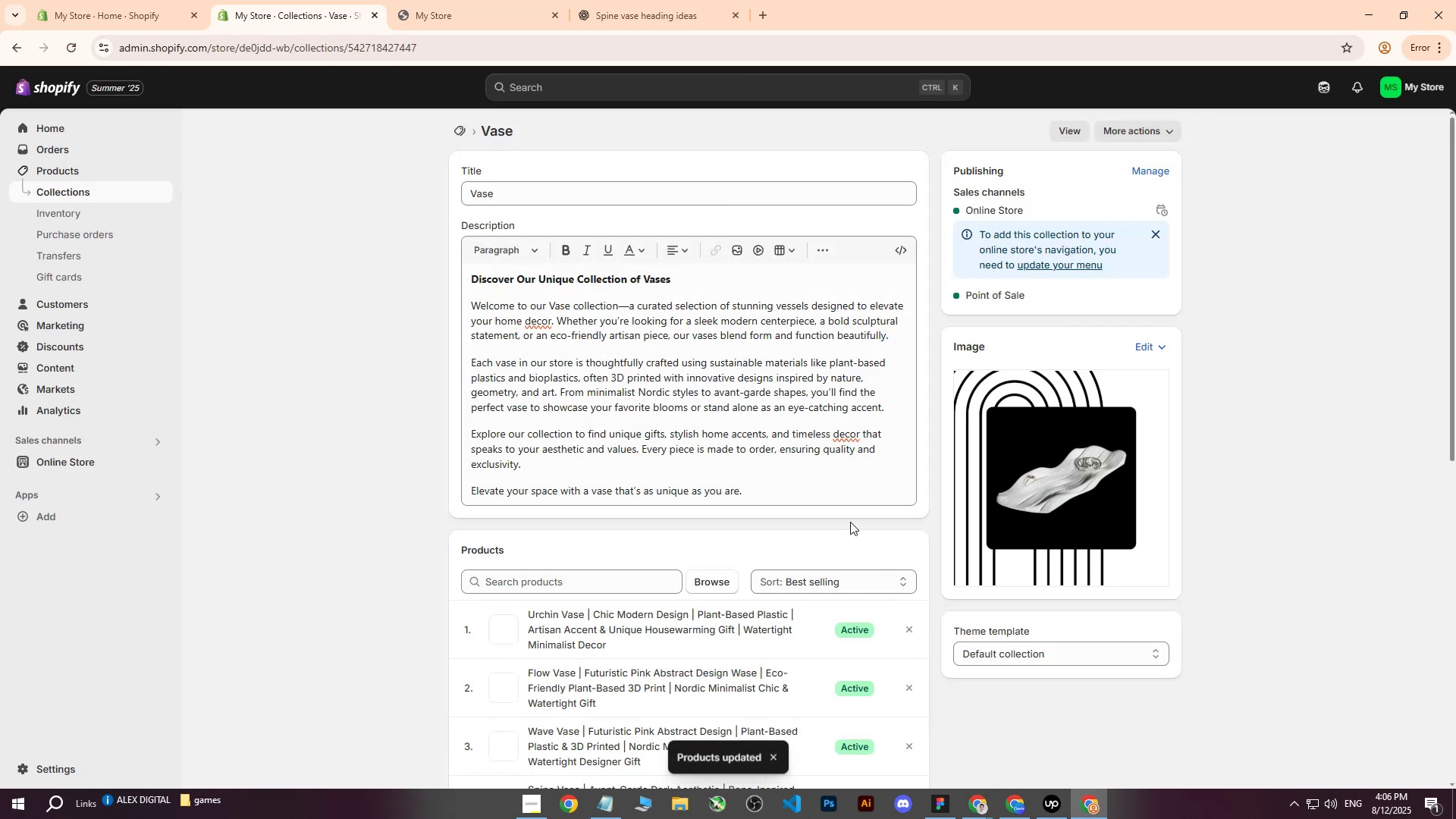 
scroll: coordinate [851, 412], scroll_direction: down, amount: 7.0
 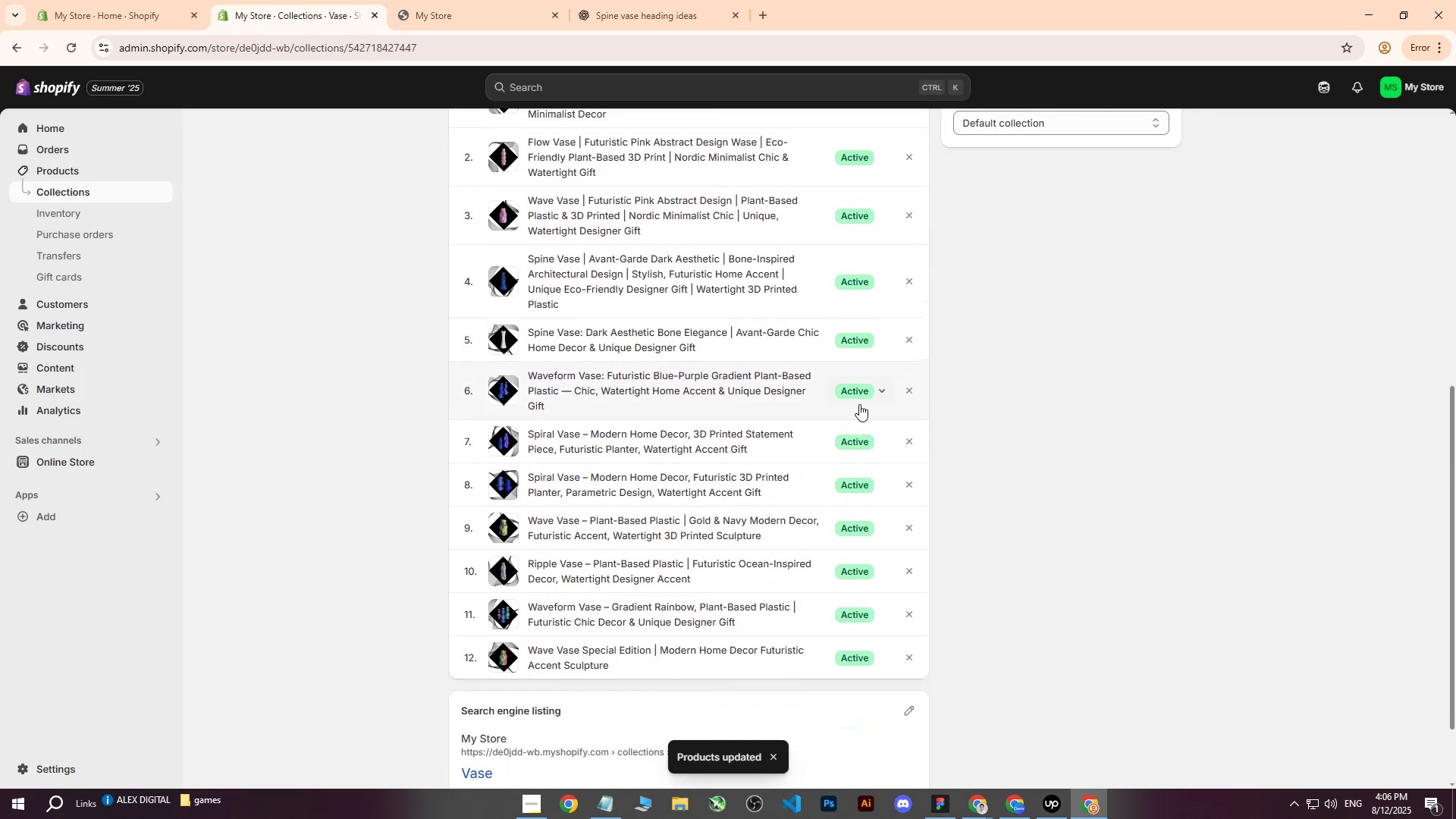 
scroll: coordinate [855, 408], scroll_direction: up, amount: 10.0
 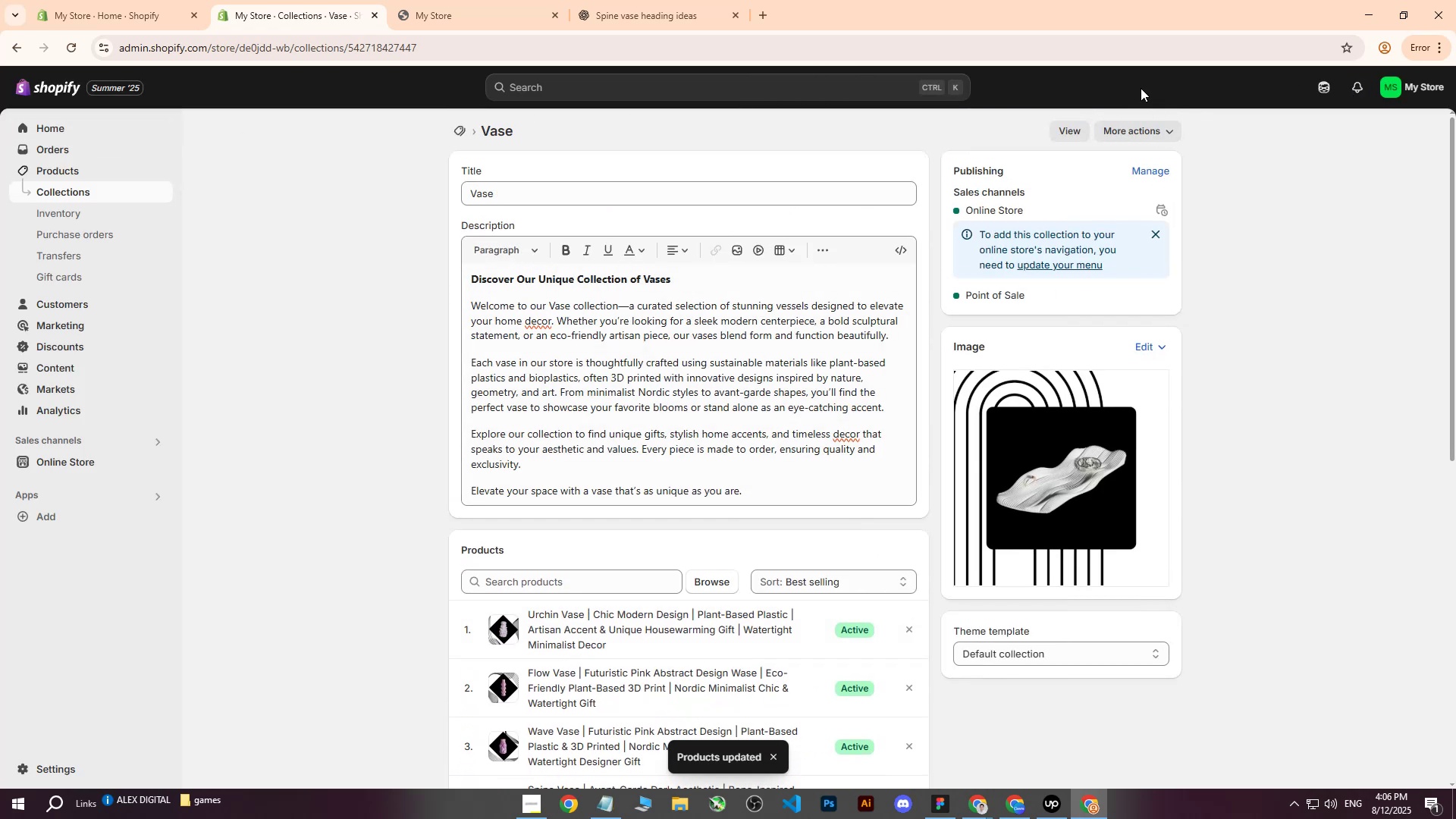 
scroll: coordinate [1145, 391], scroll_direction: down, amount: 14.0
 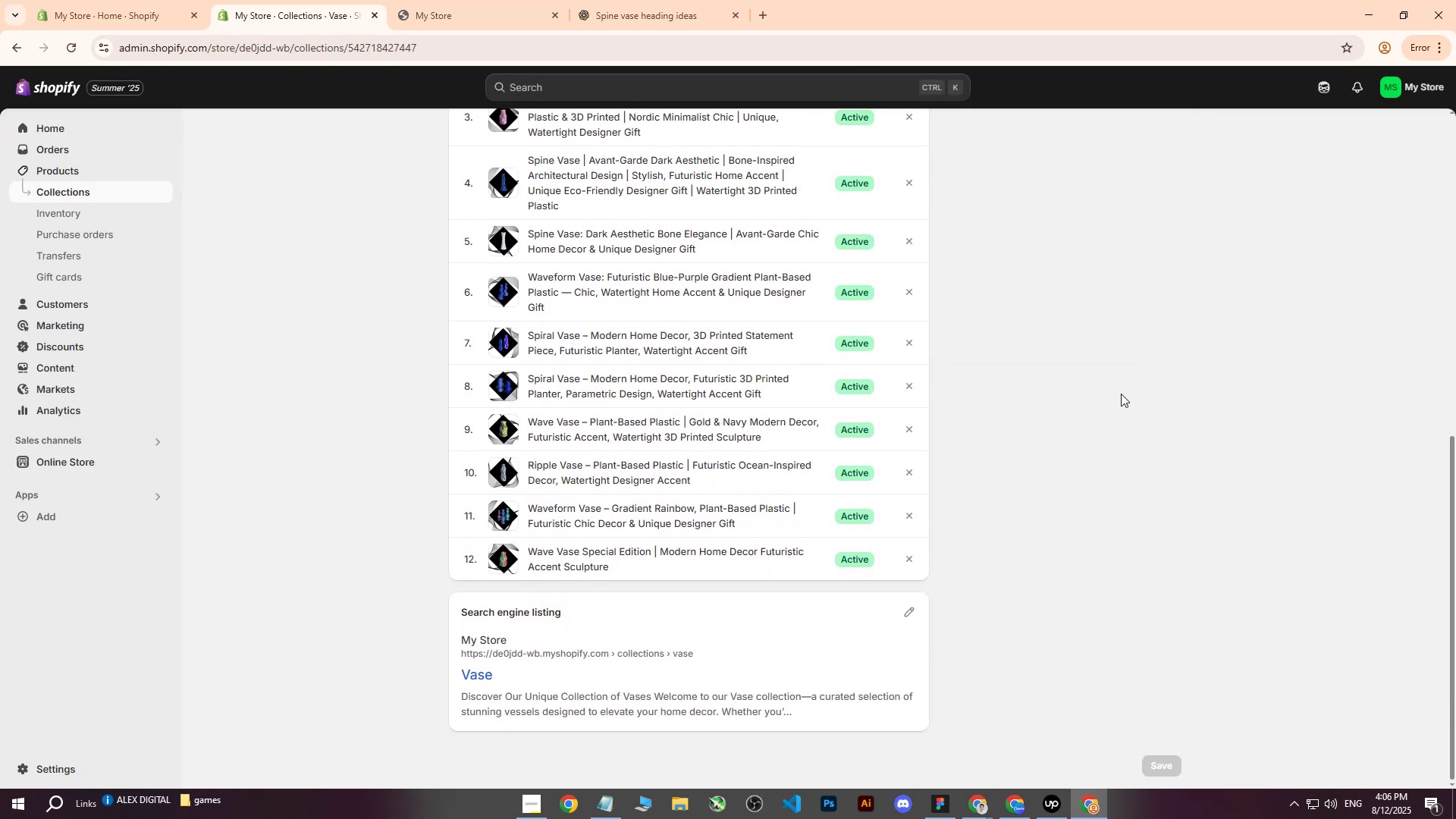 
left_click([1120, 394])
 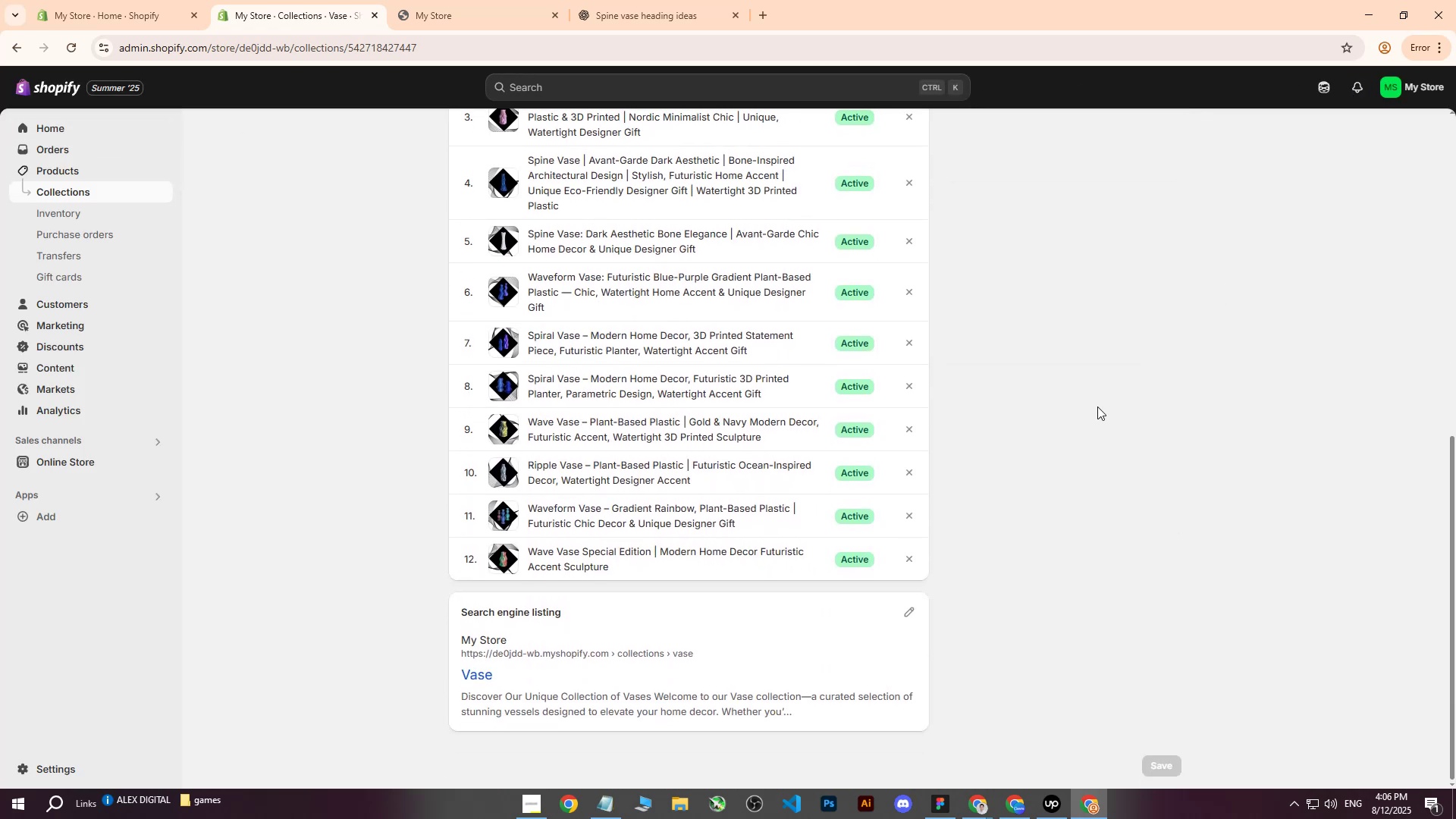 
scroll: coordinate [980, 406], scroll_direction: up, amount: 7.0
 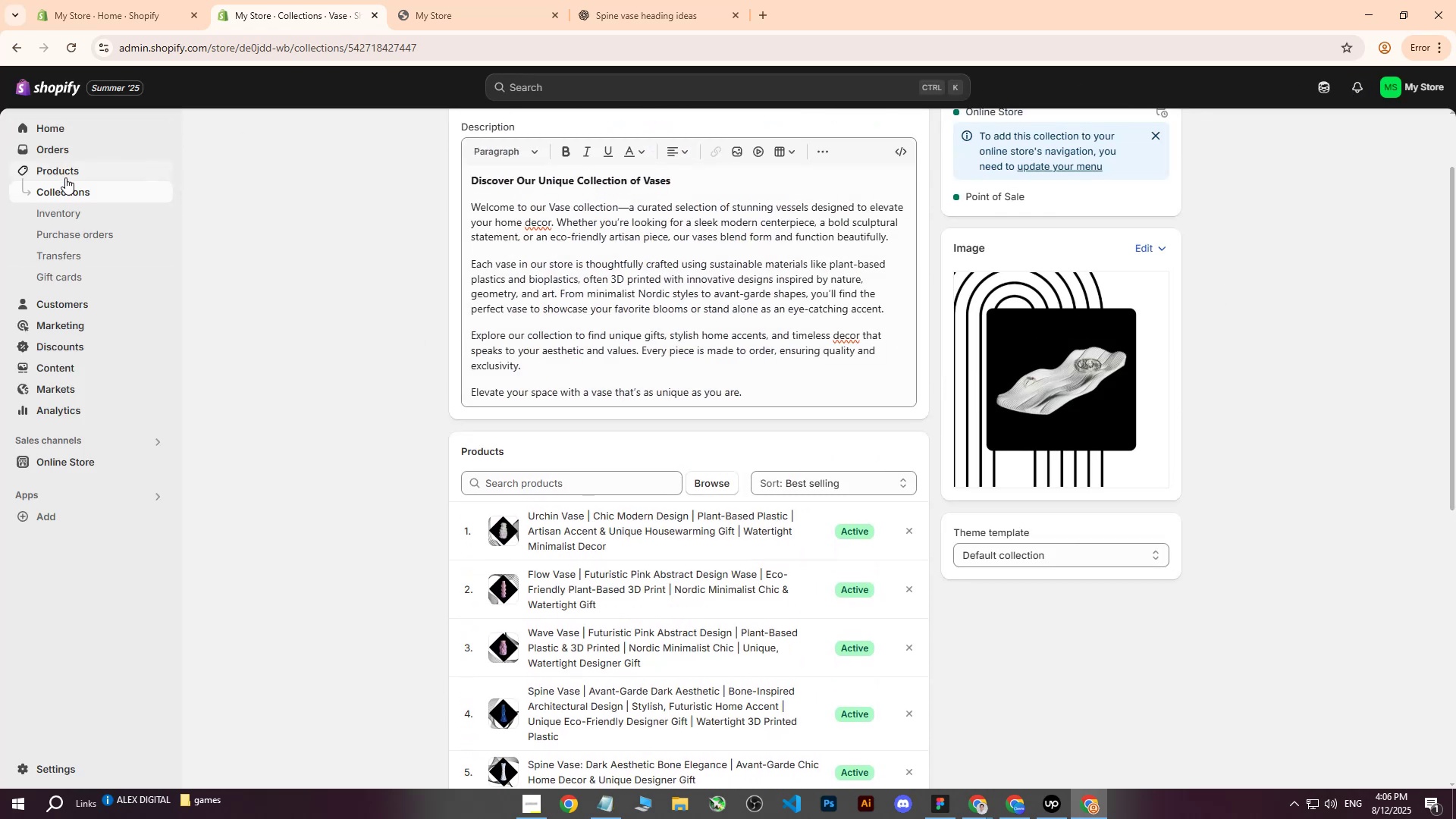 
left_click([63, 186])
 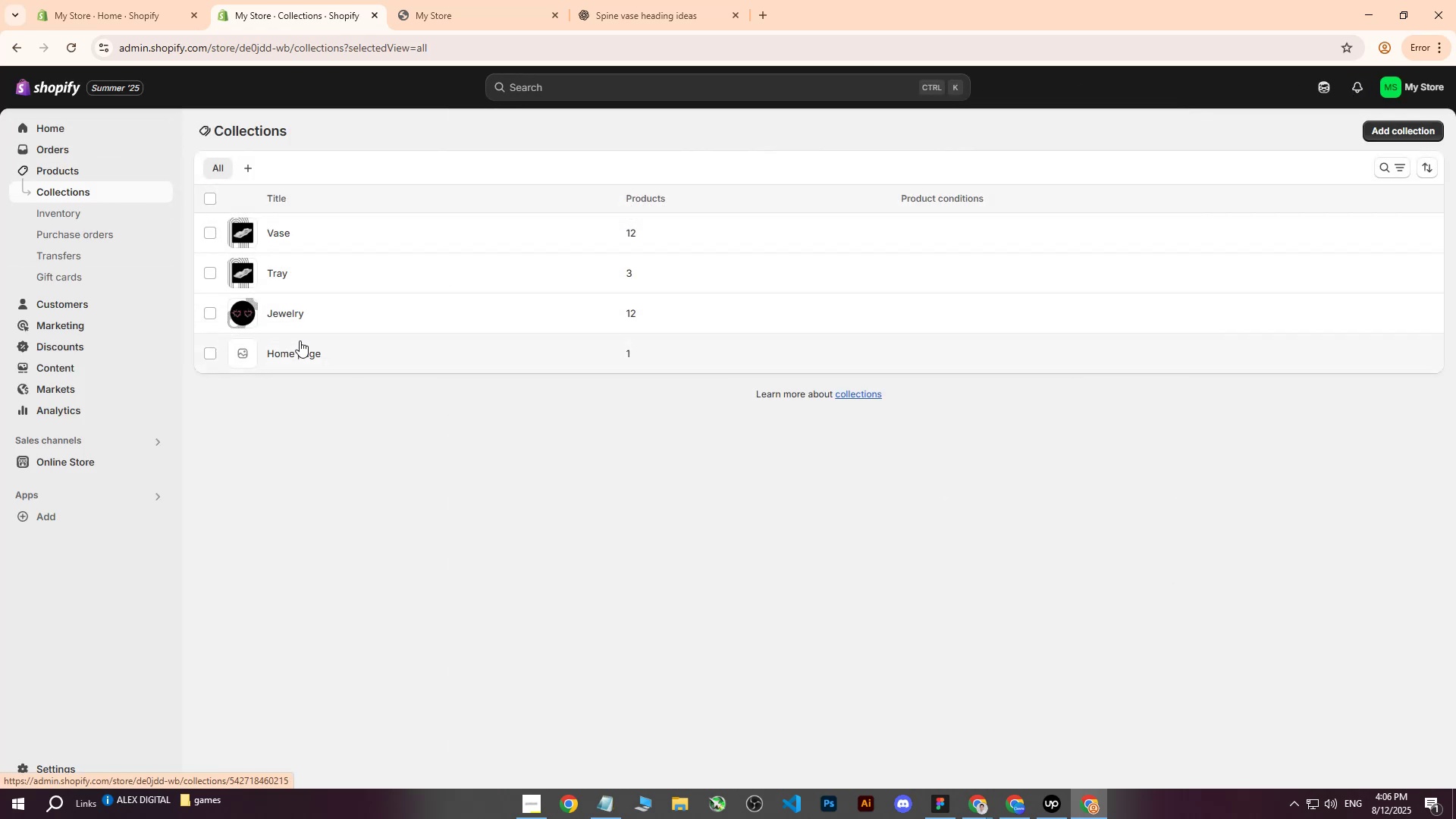 
left_click([295, 350])
 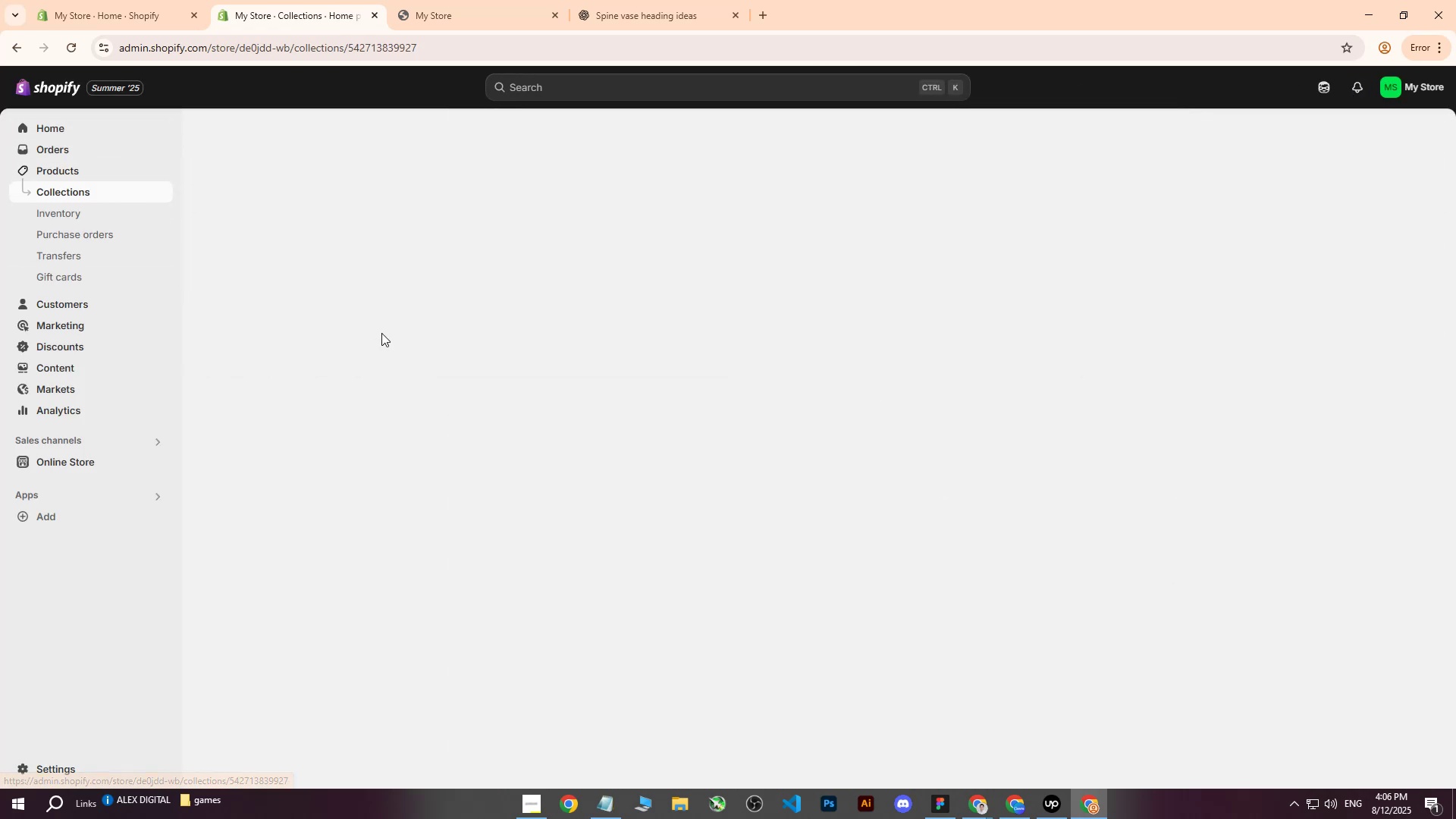 
mouse_move([351, 345])
 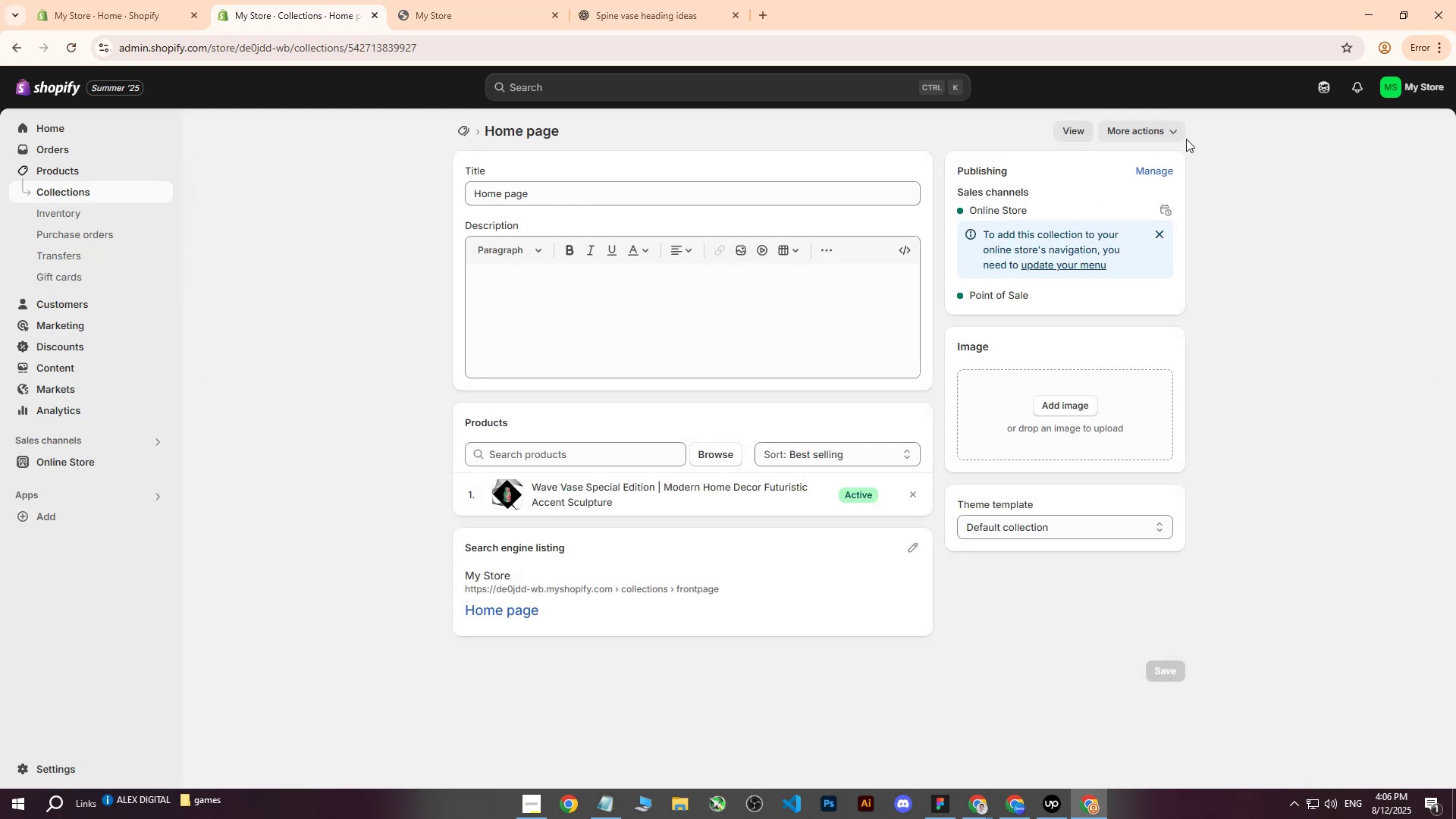 
double_click([1150, 168])
 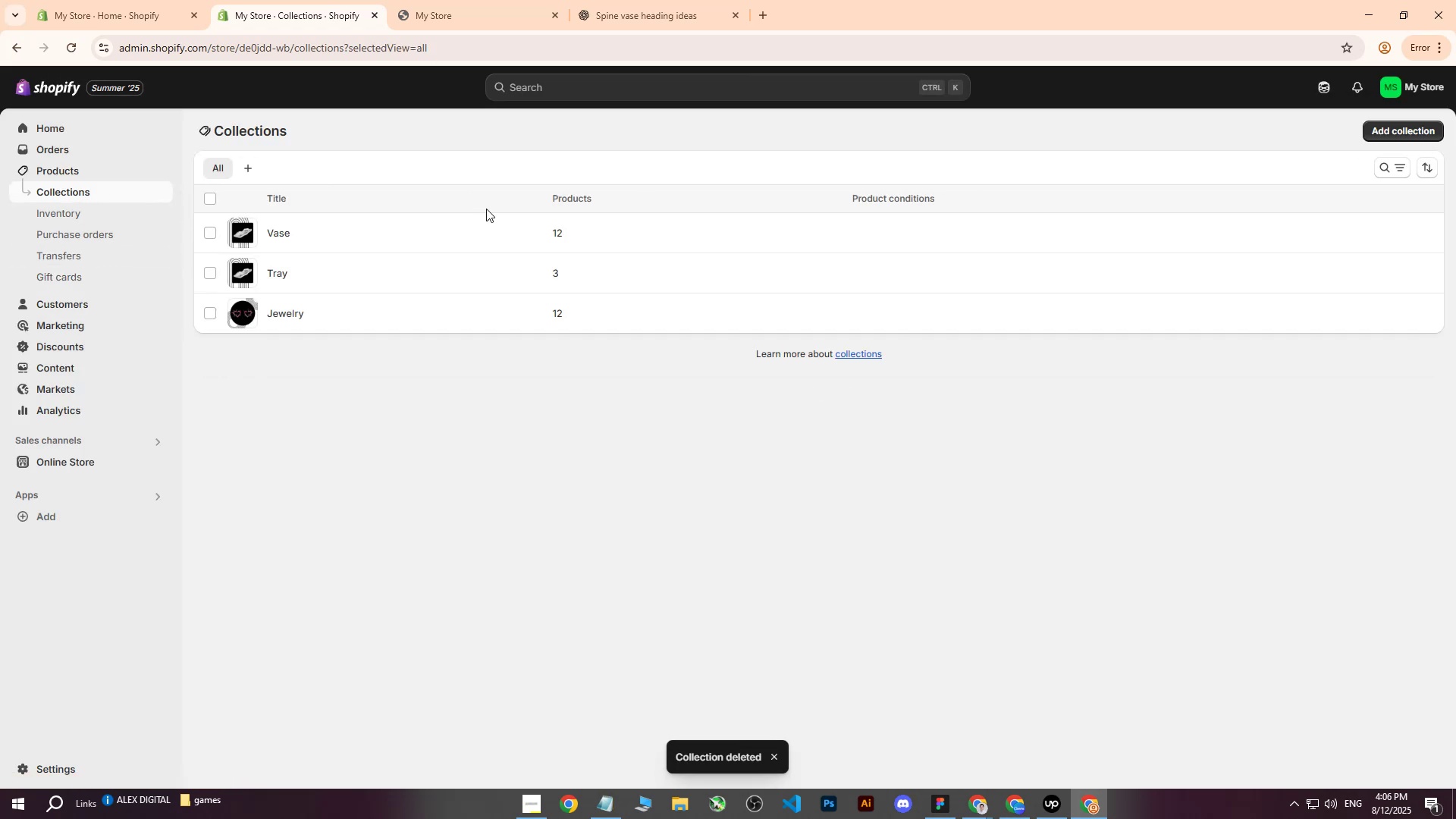 
left_click([276, 230])
 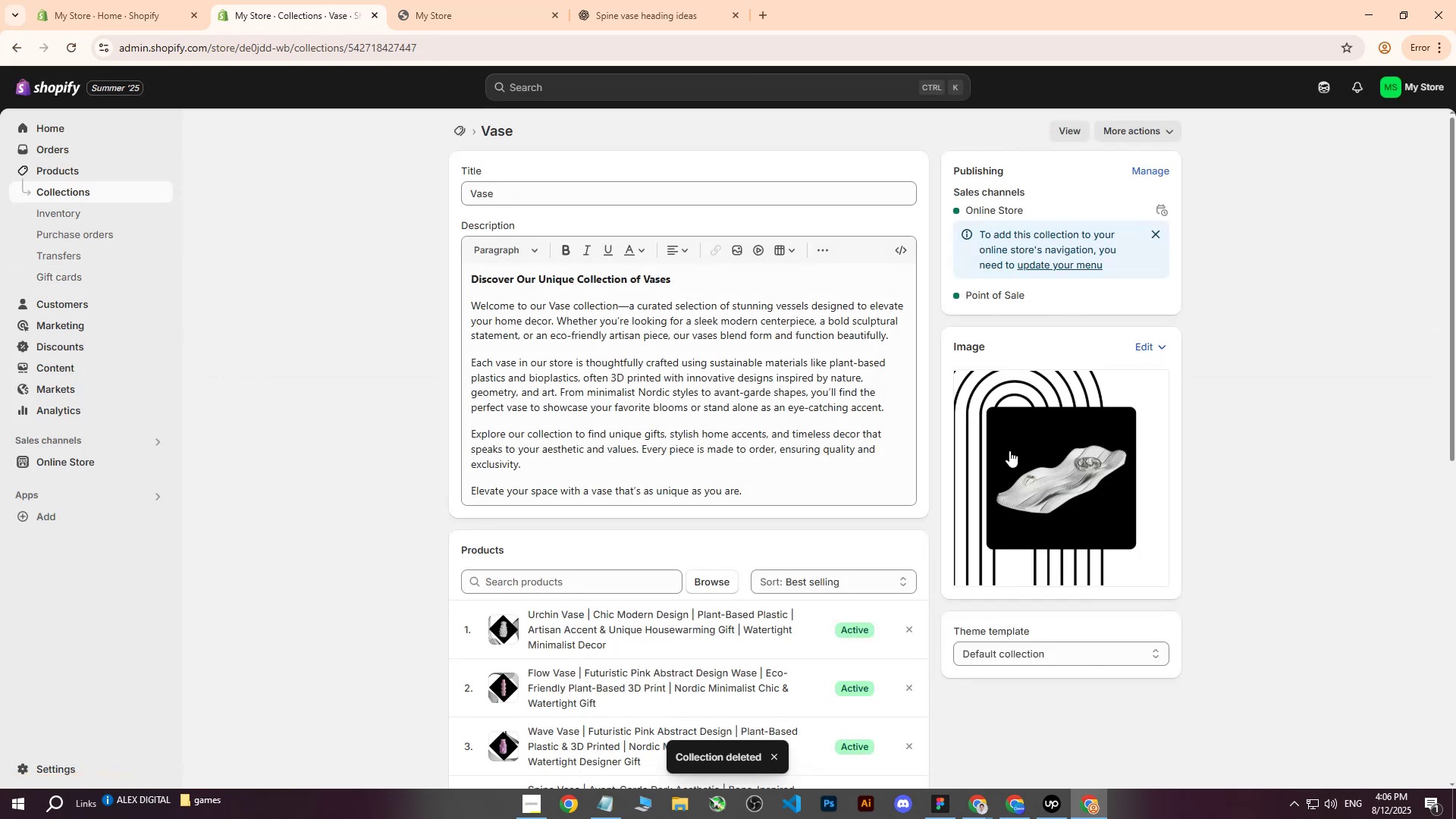 
left_click([1058, 488])
 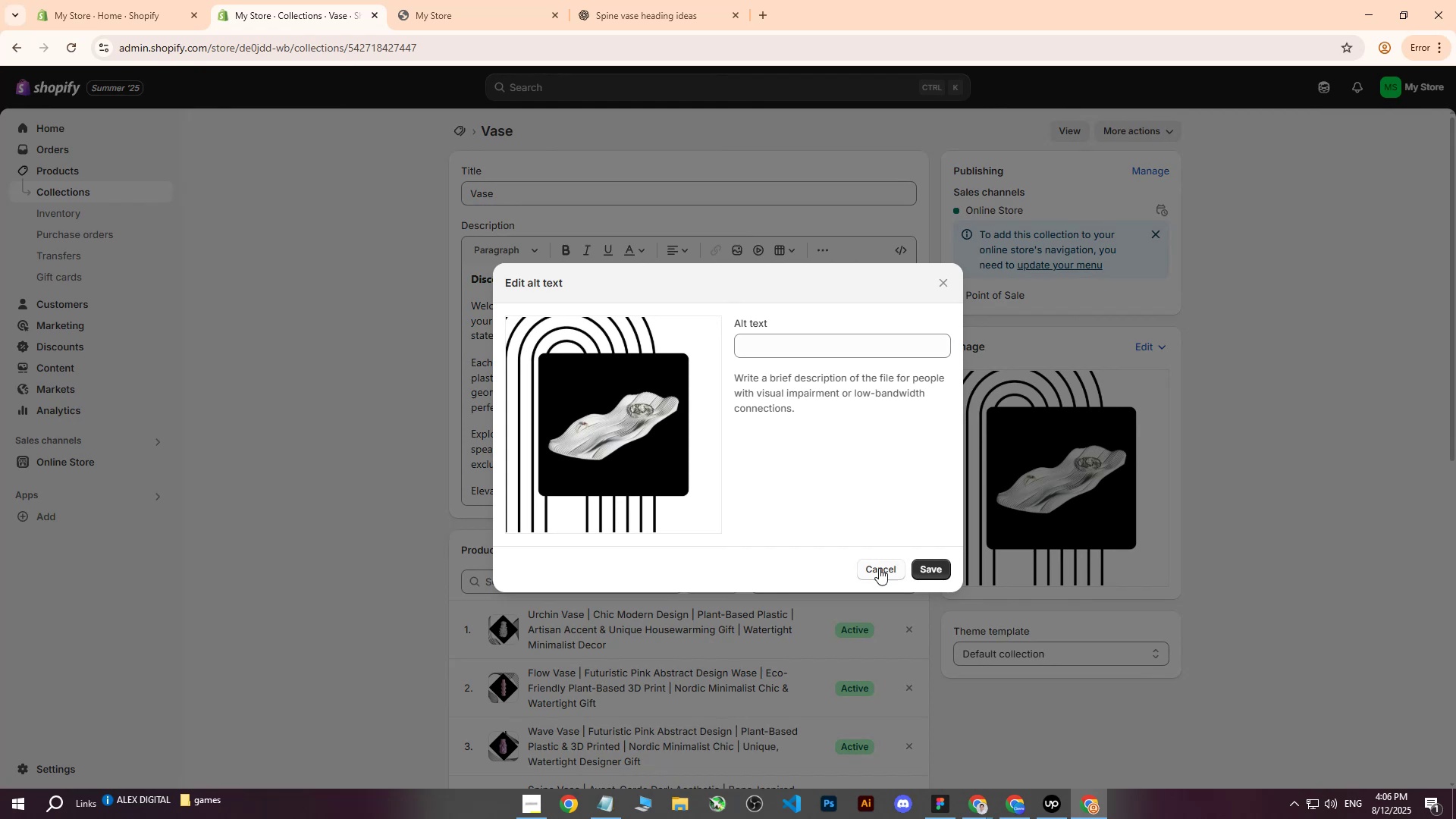 
double_click([1043, 495])
 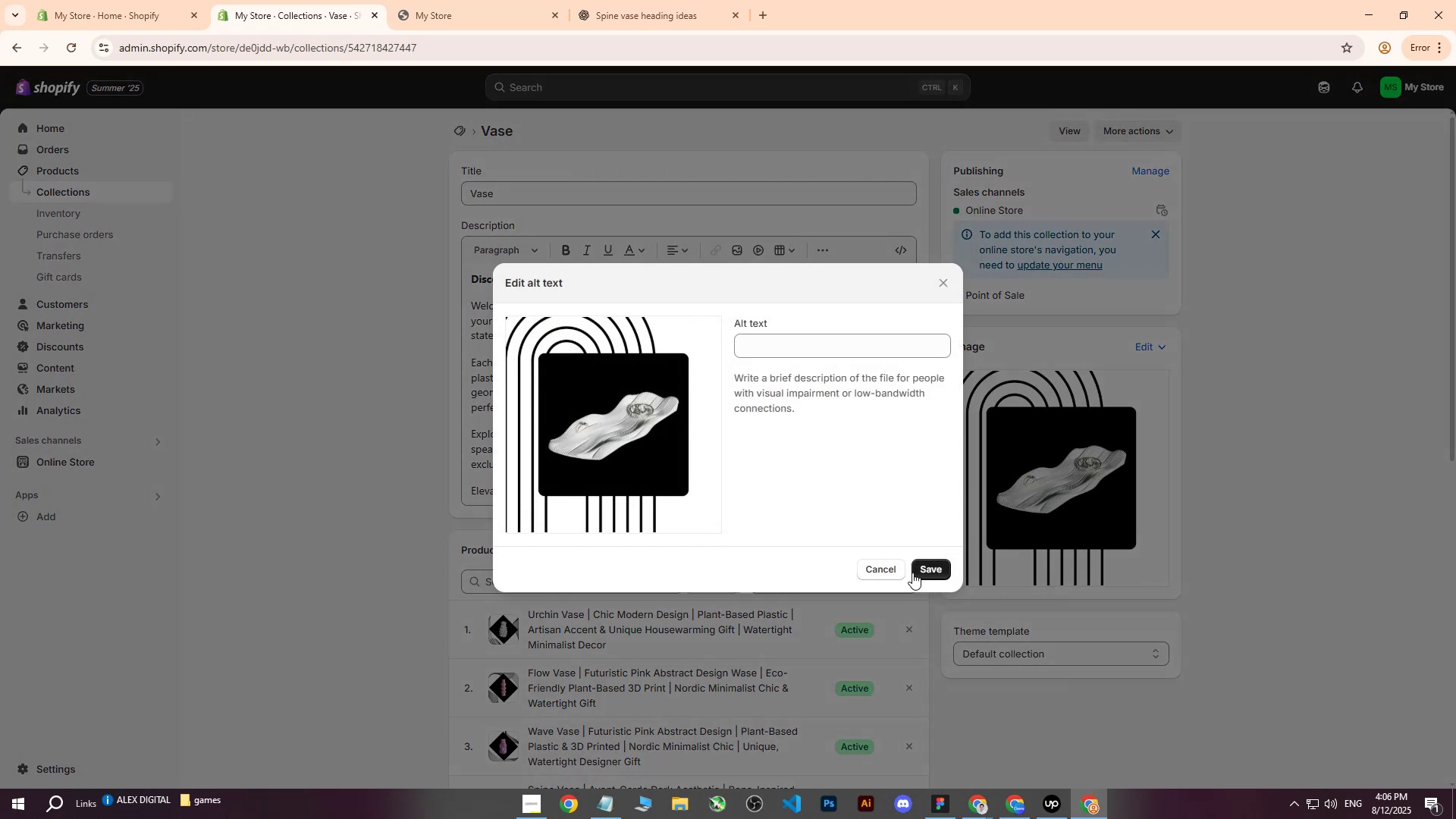 
left_click([614, 365])
 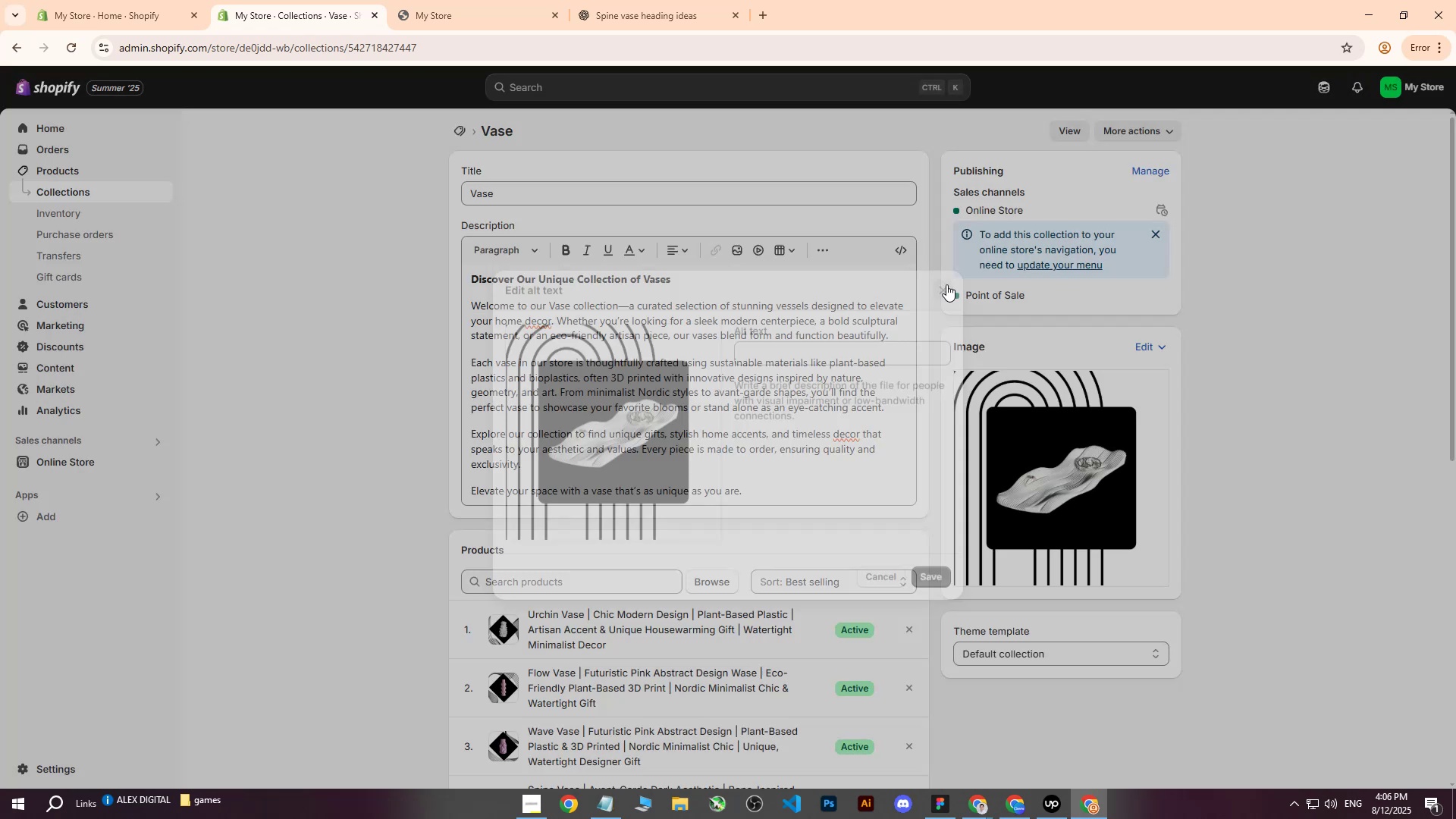 
double_click([1140, 337])
 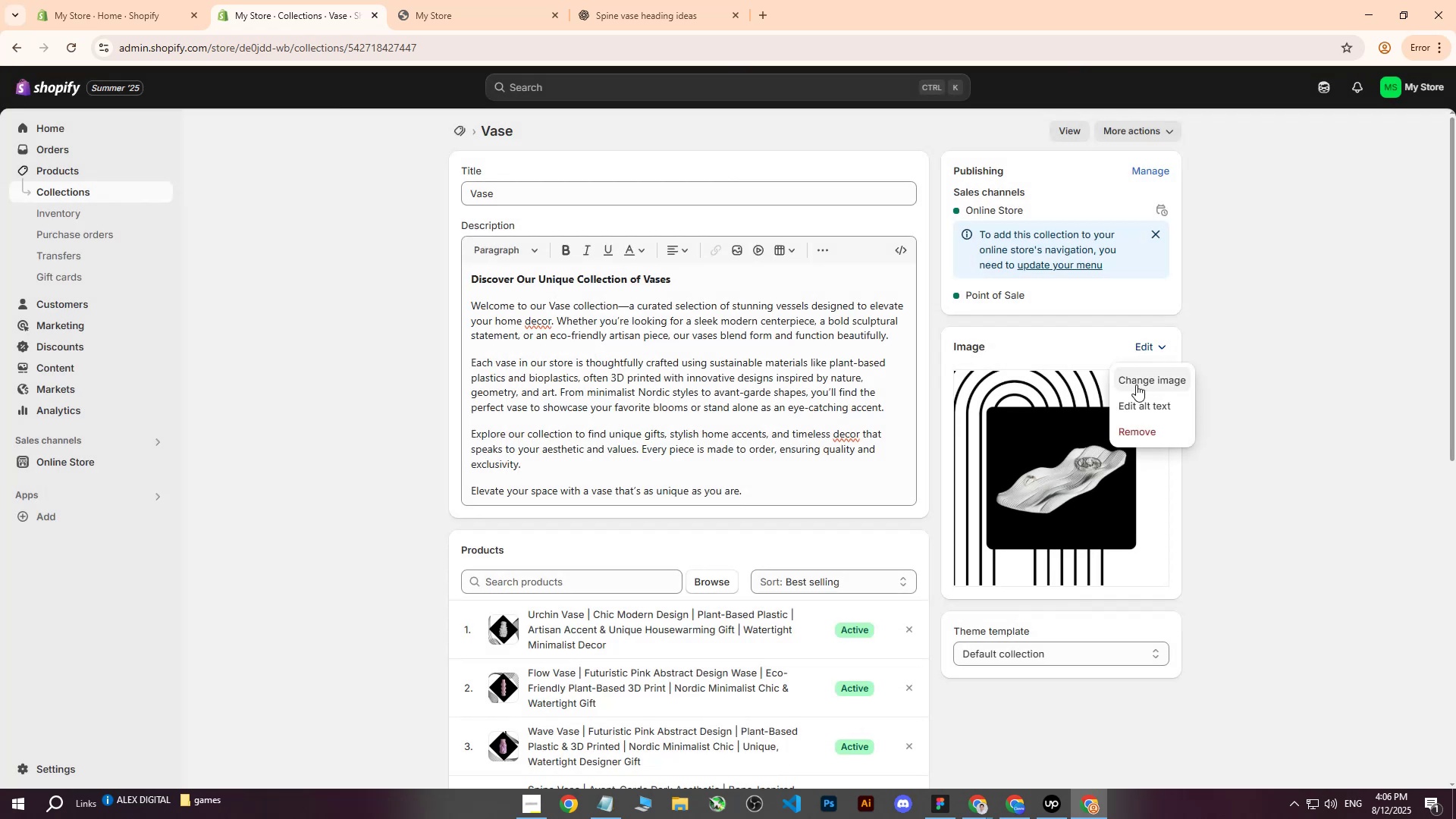 
triple_click([1136, 384])
 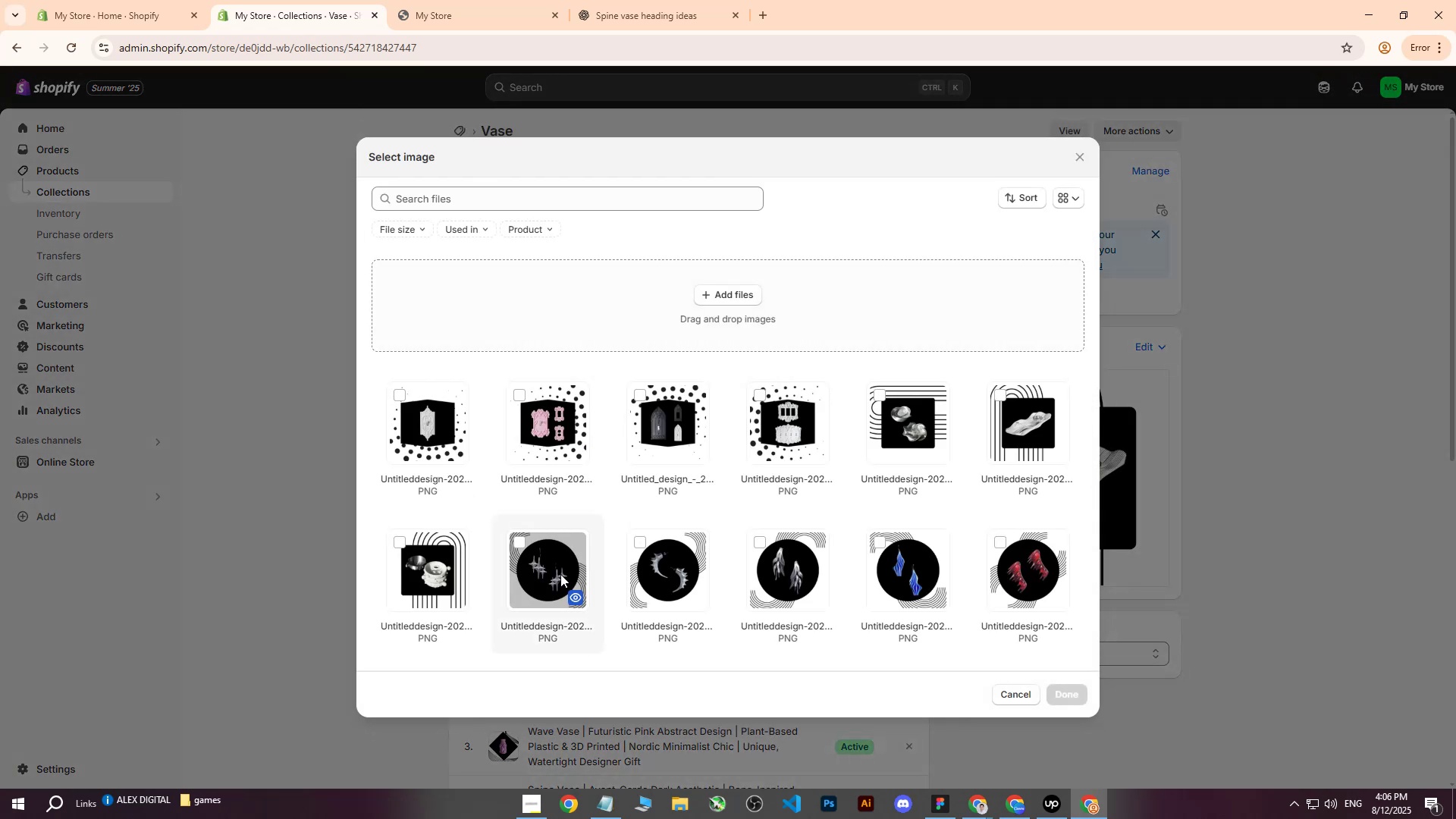 
scroll: coordinate [733, 535], scroll_direction: down, amount: 7.0
 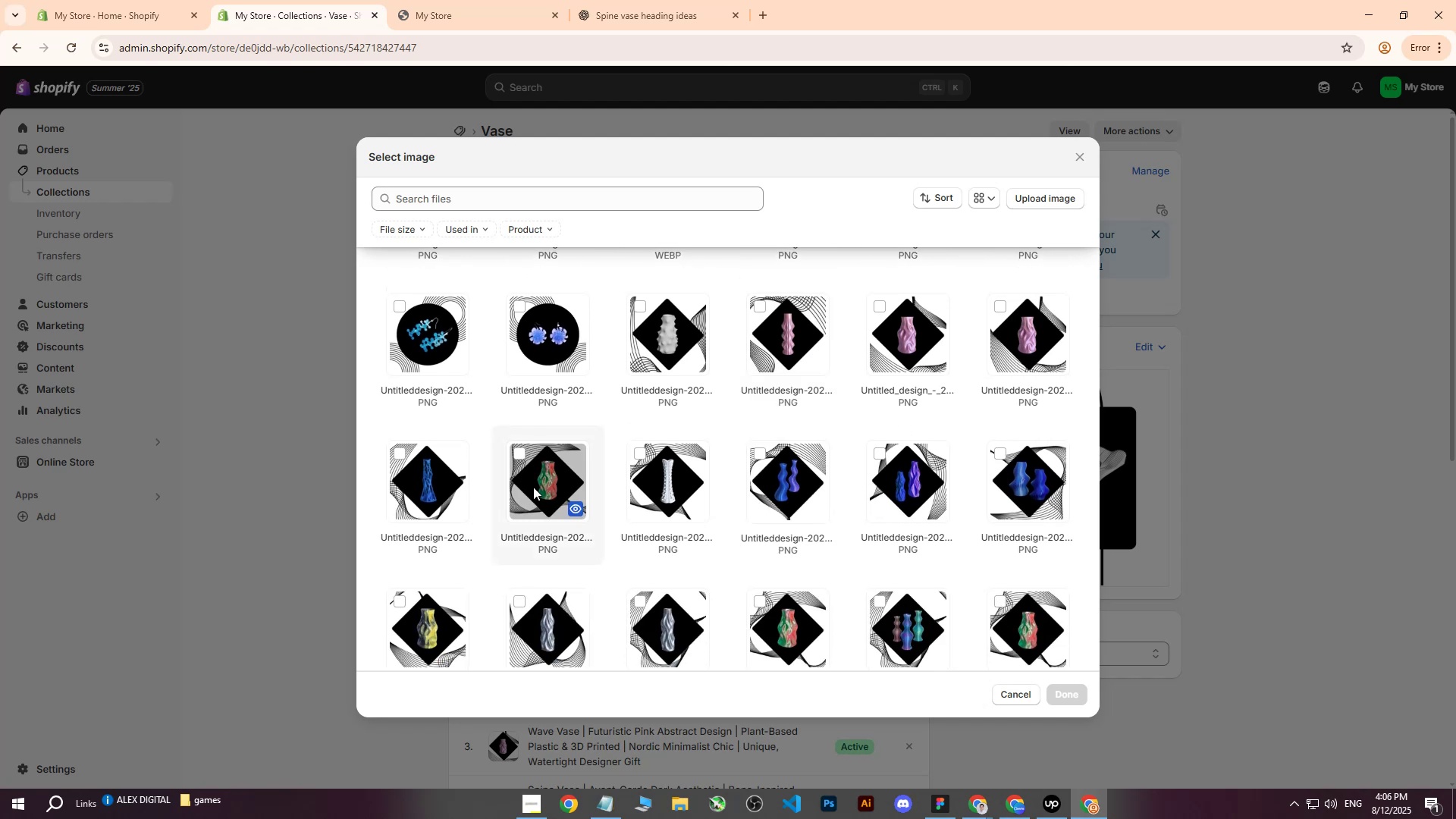 
left_click([533, 487])
 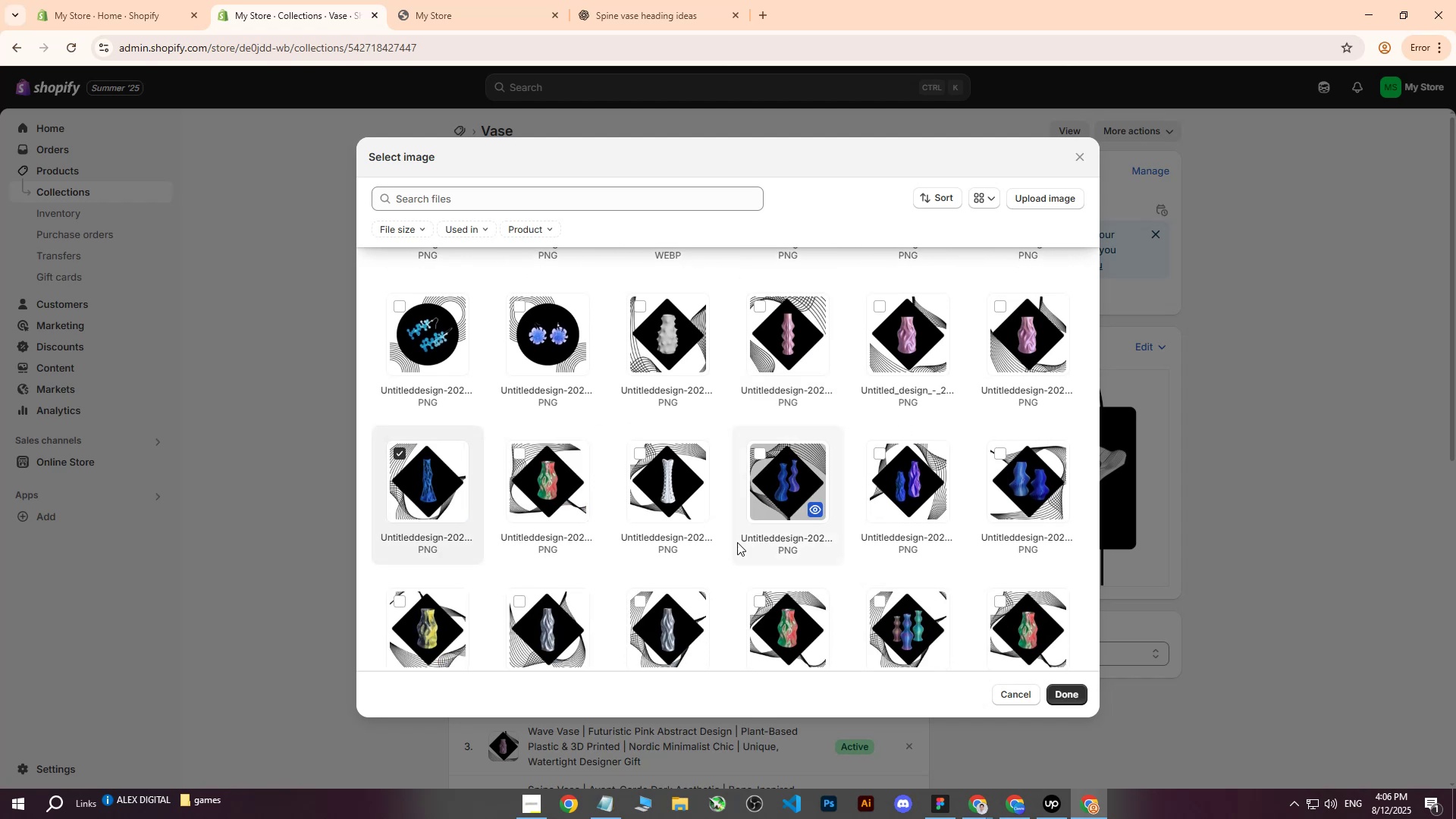 
left_click([549, 489])
 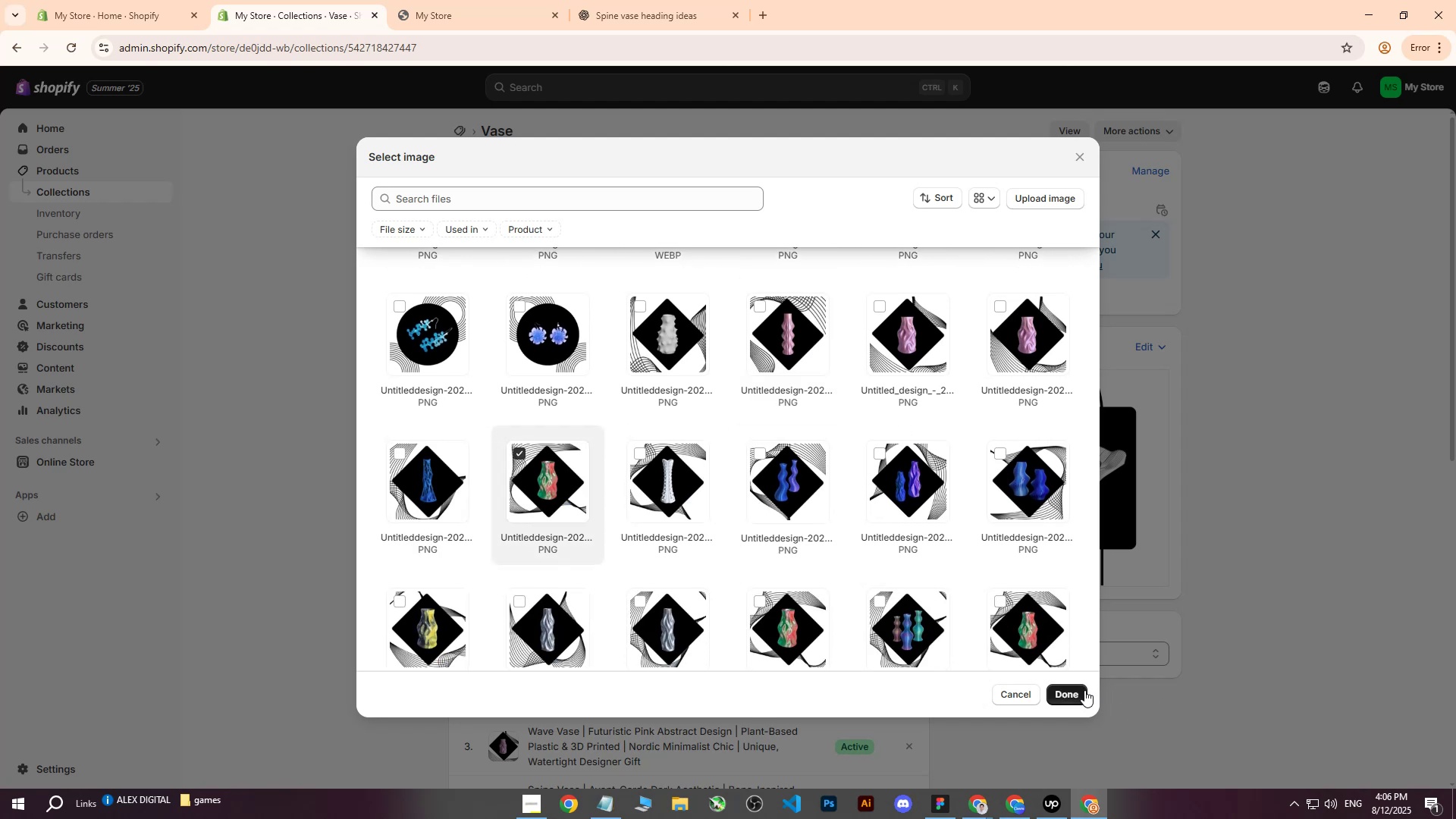 
left_click([1068, 689])
 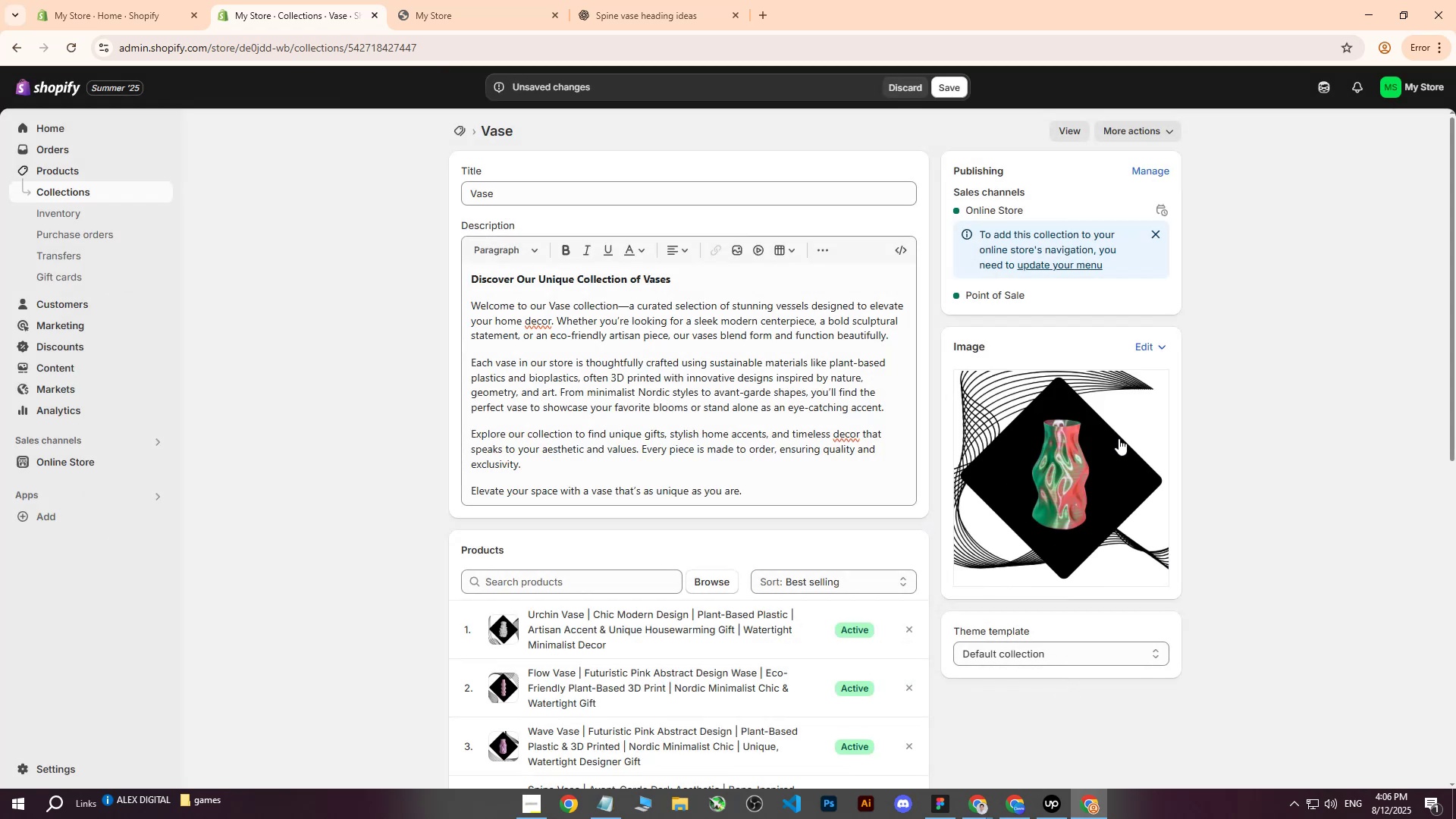 
left_click([1105, 421])
 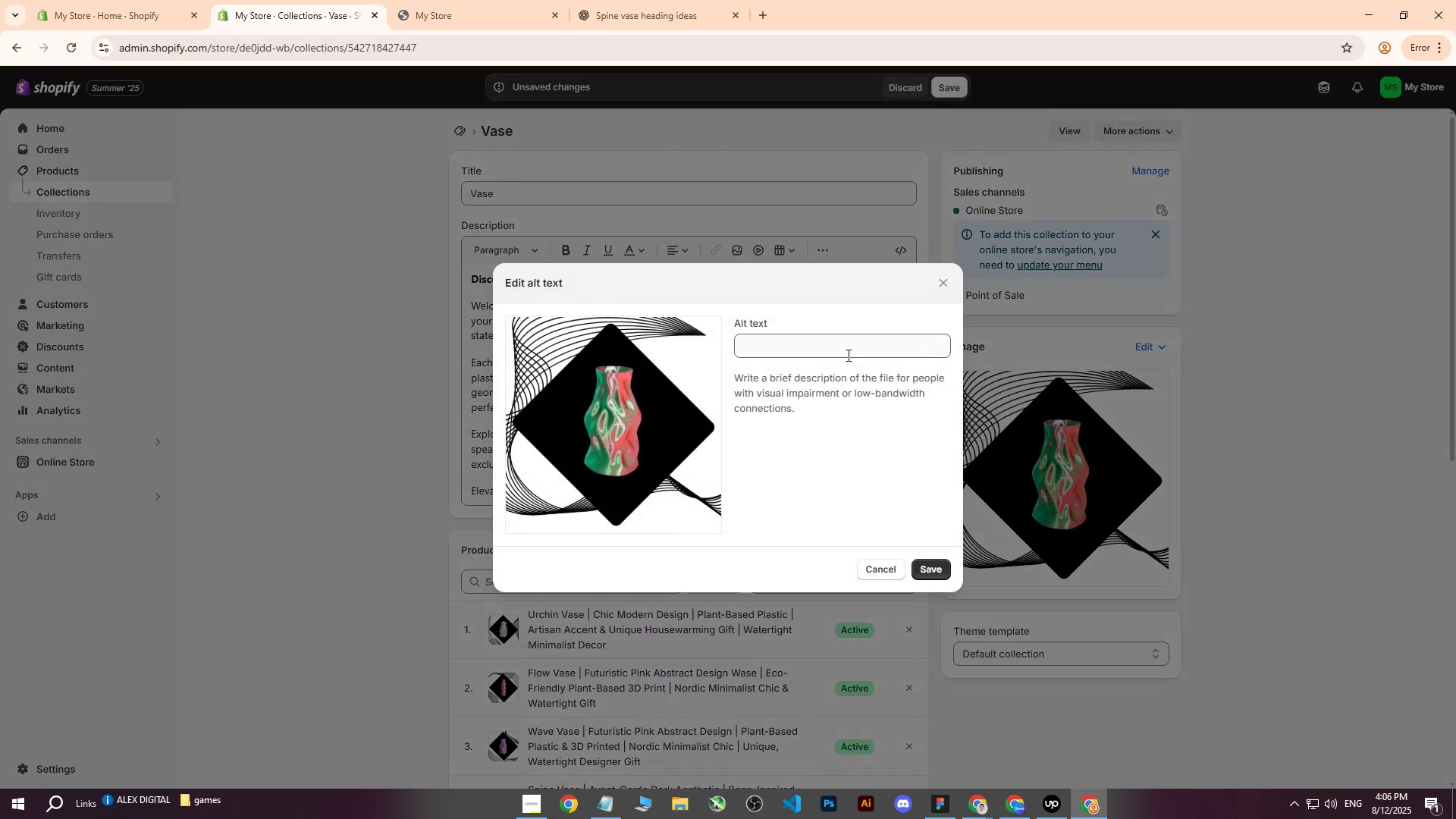 
left_click([825, 356])
 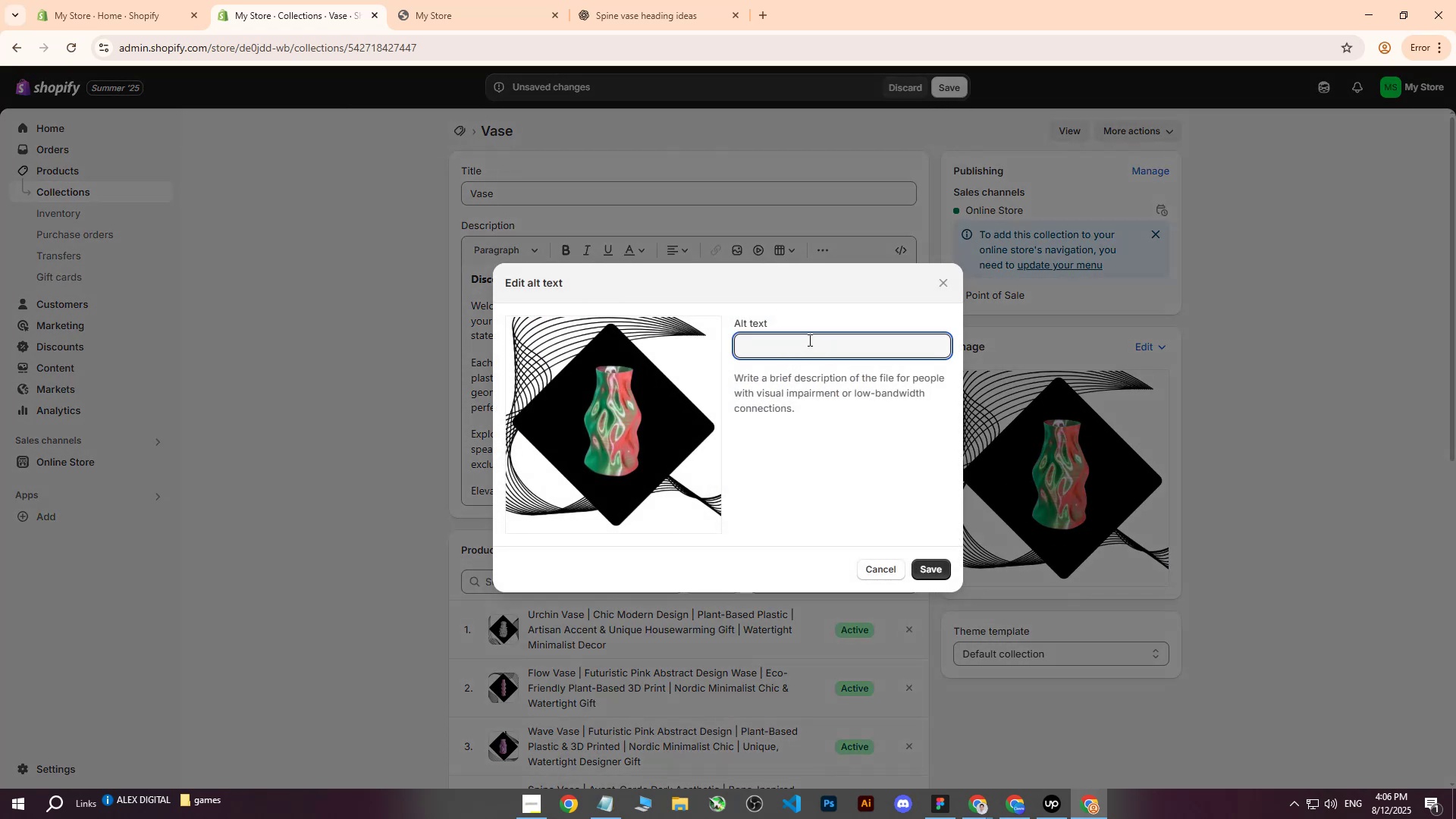 
type(Wavy green )
key(Backspace)
type(0)
key(Backspace)
type(-red wase on black background with geometric shapes.)
 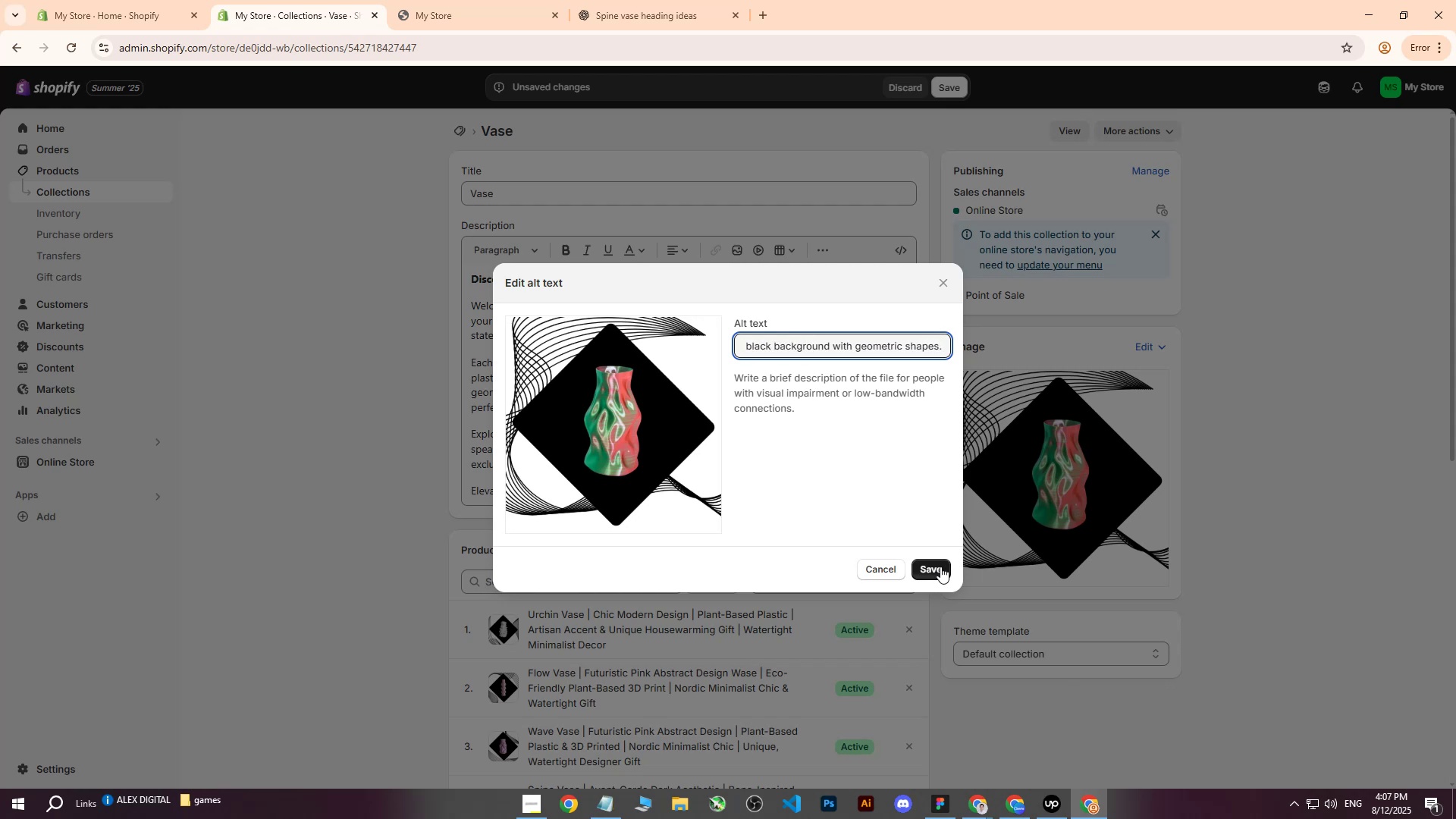 
left_click([940, 567])
 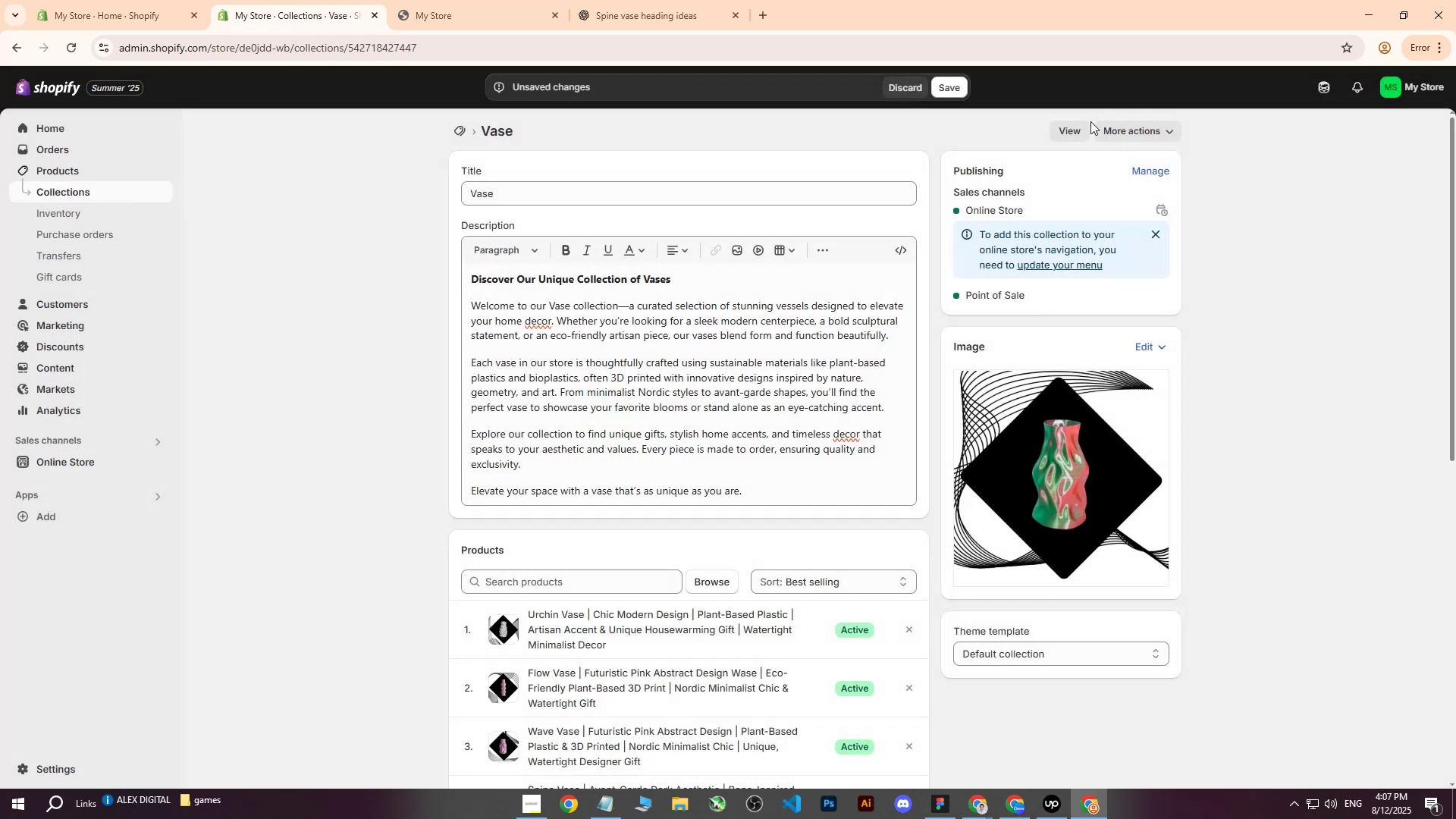 
left_click([951, 79])
 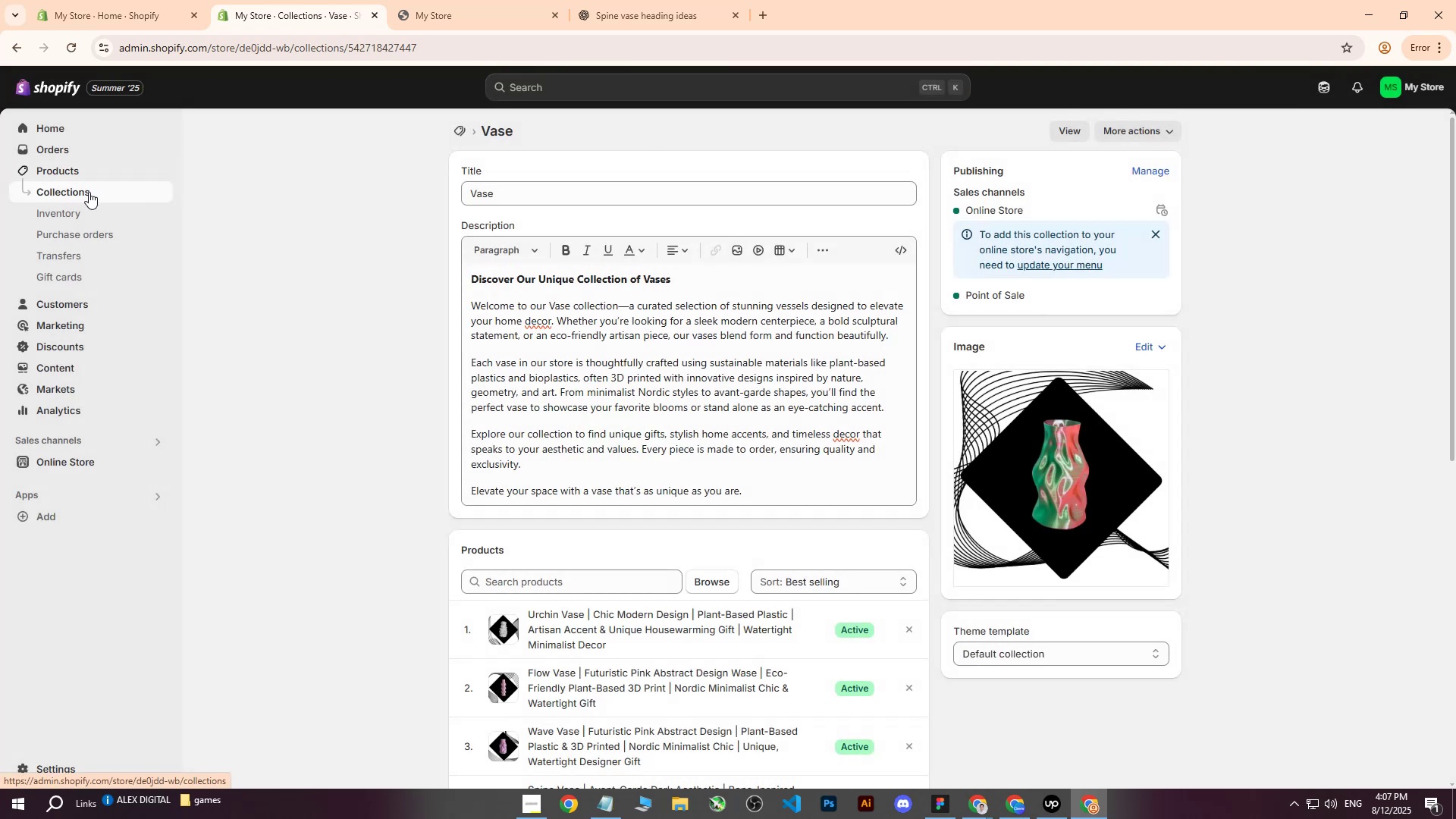 
left_click([89, 192])
 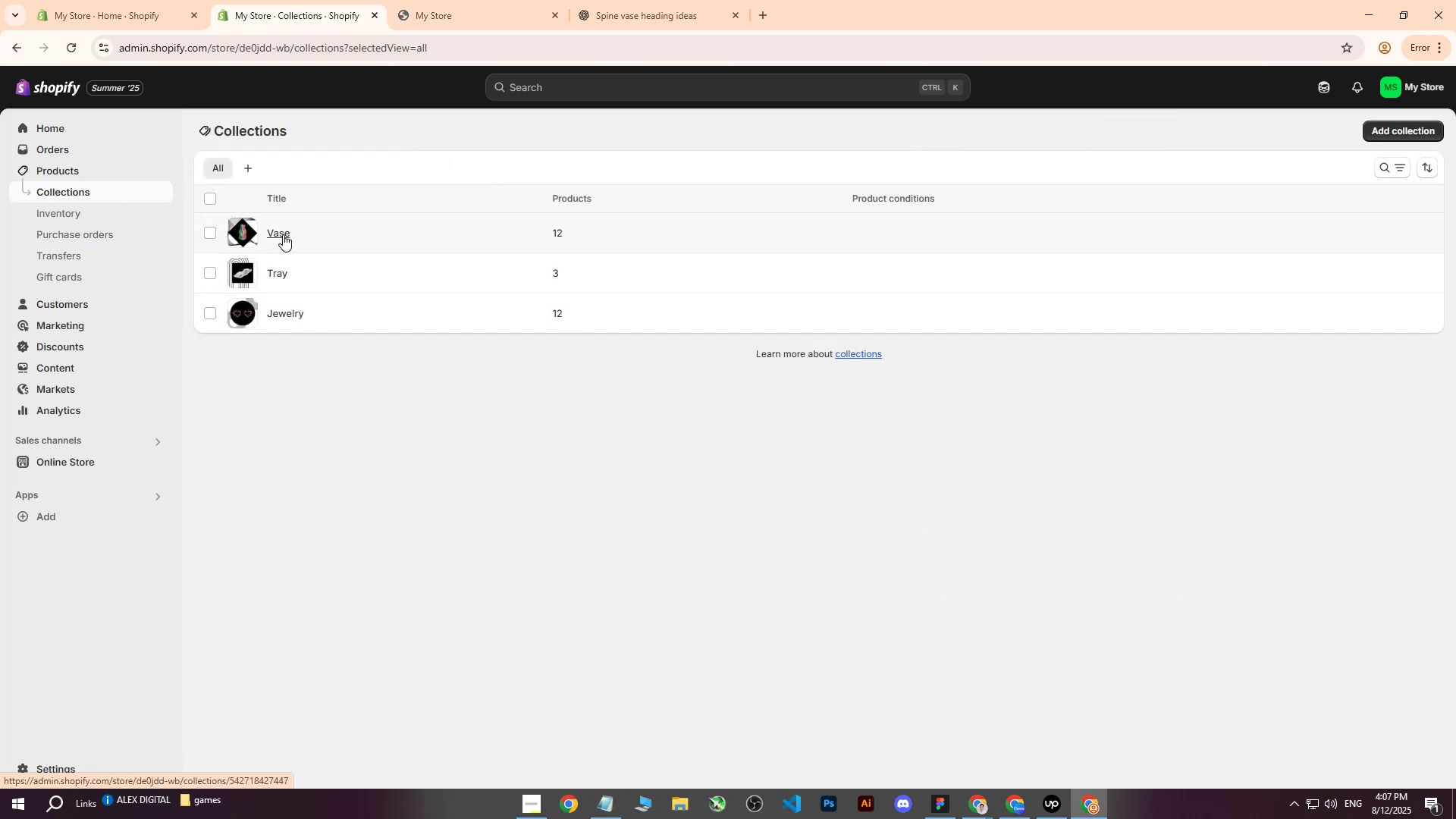 
left_click([282, 275])
 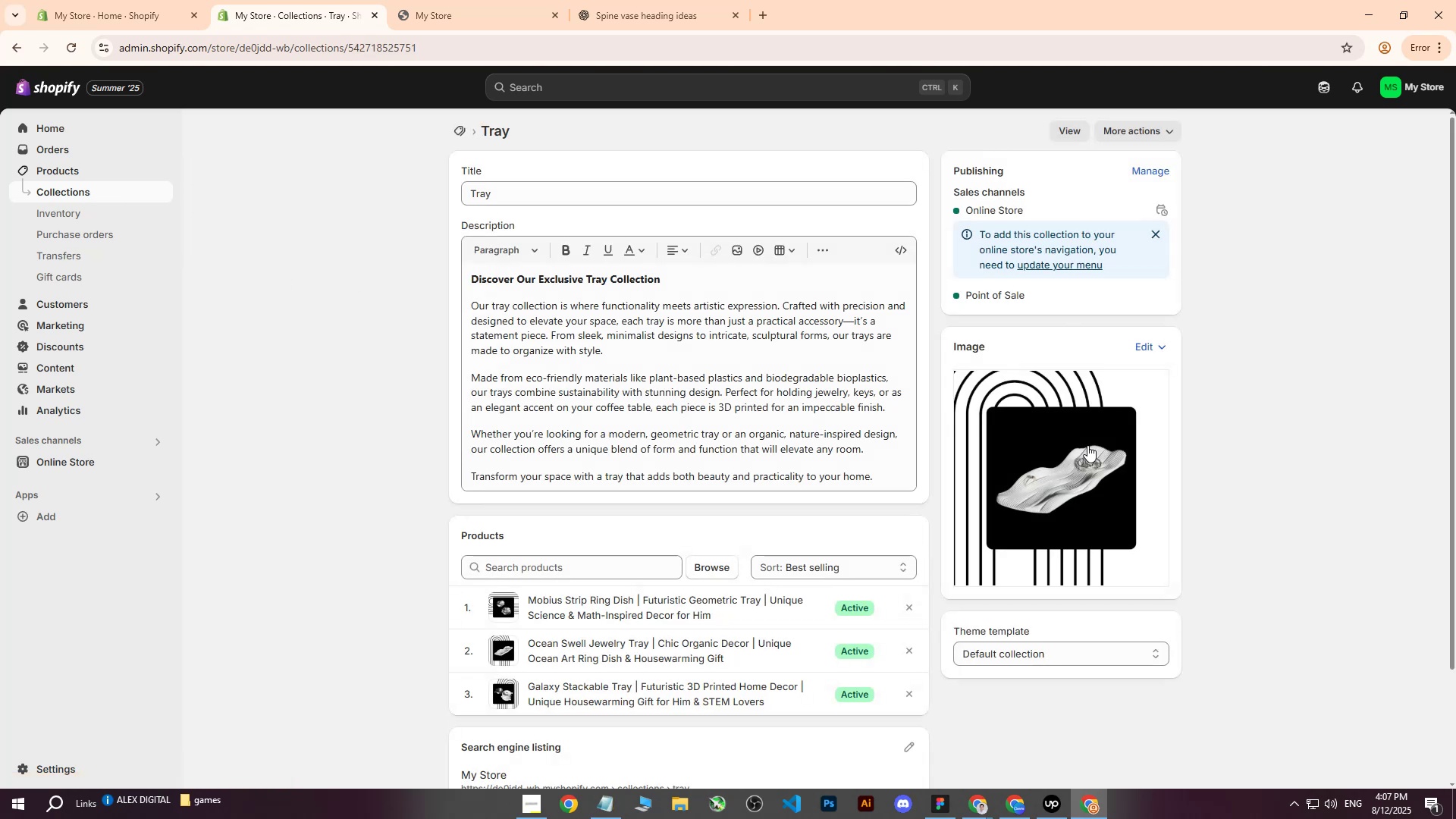 
left_click([1070, 461])
 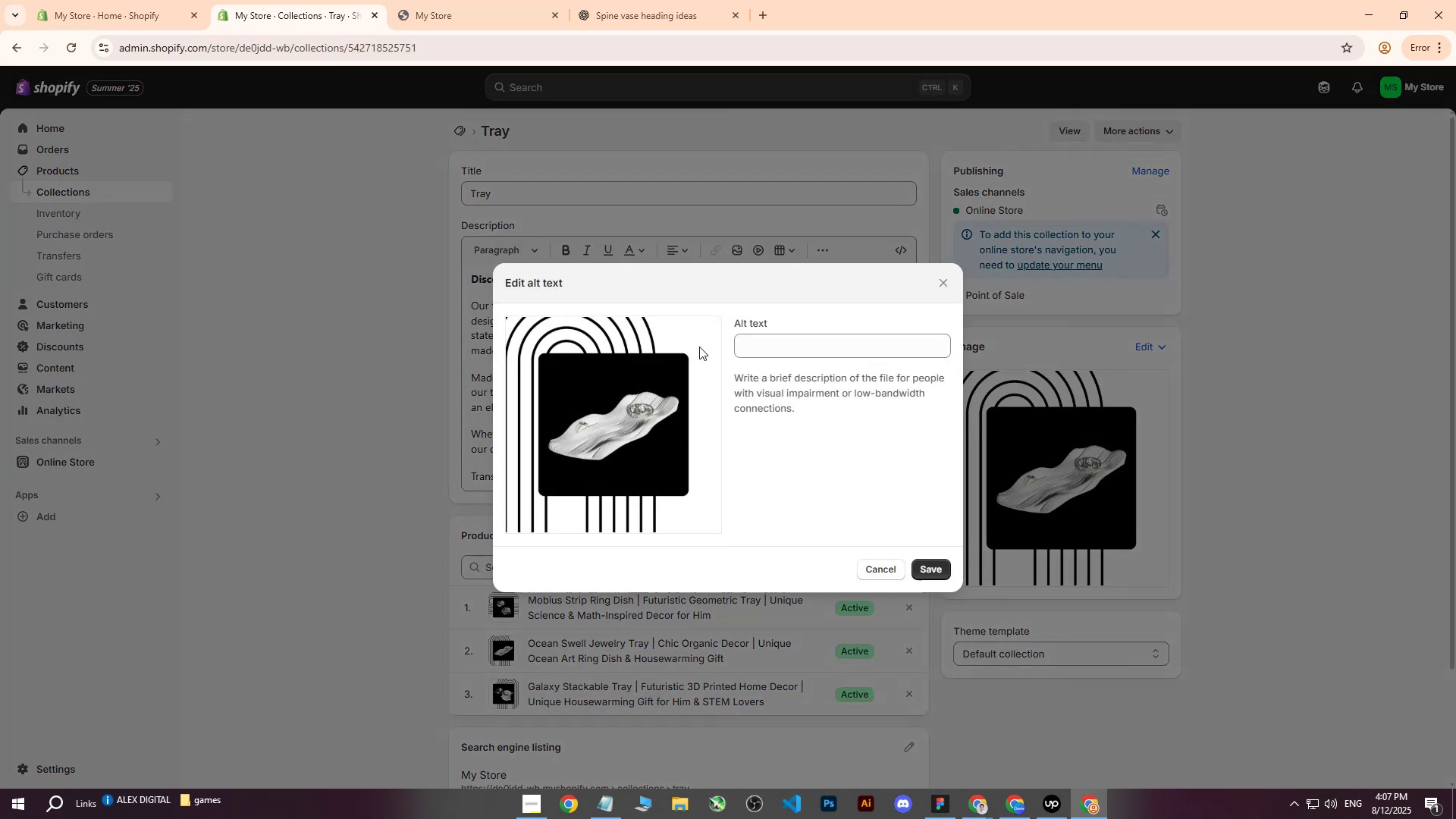 
left_click([751, 343])
 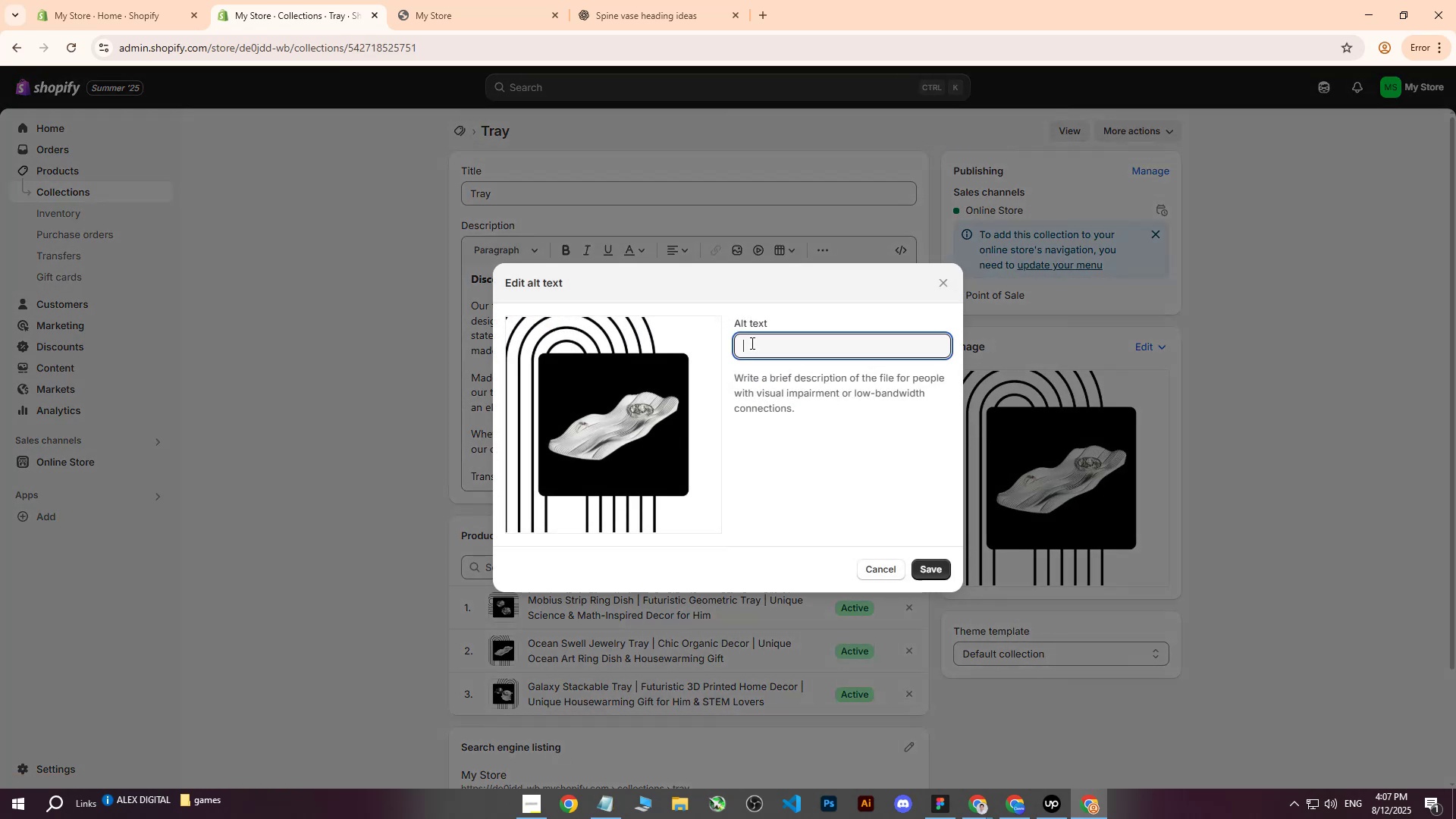 
type(White modern tray on black background with geometric shape,)
key(Backspace)
type(.)
 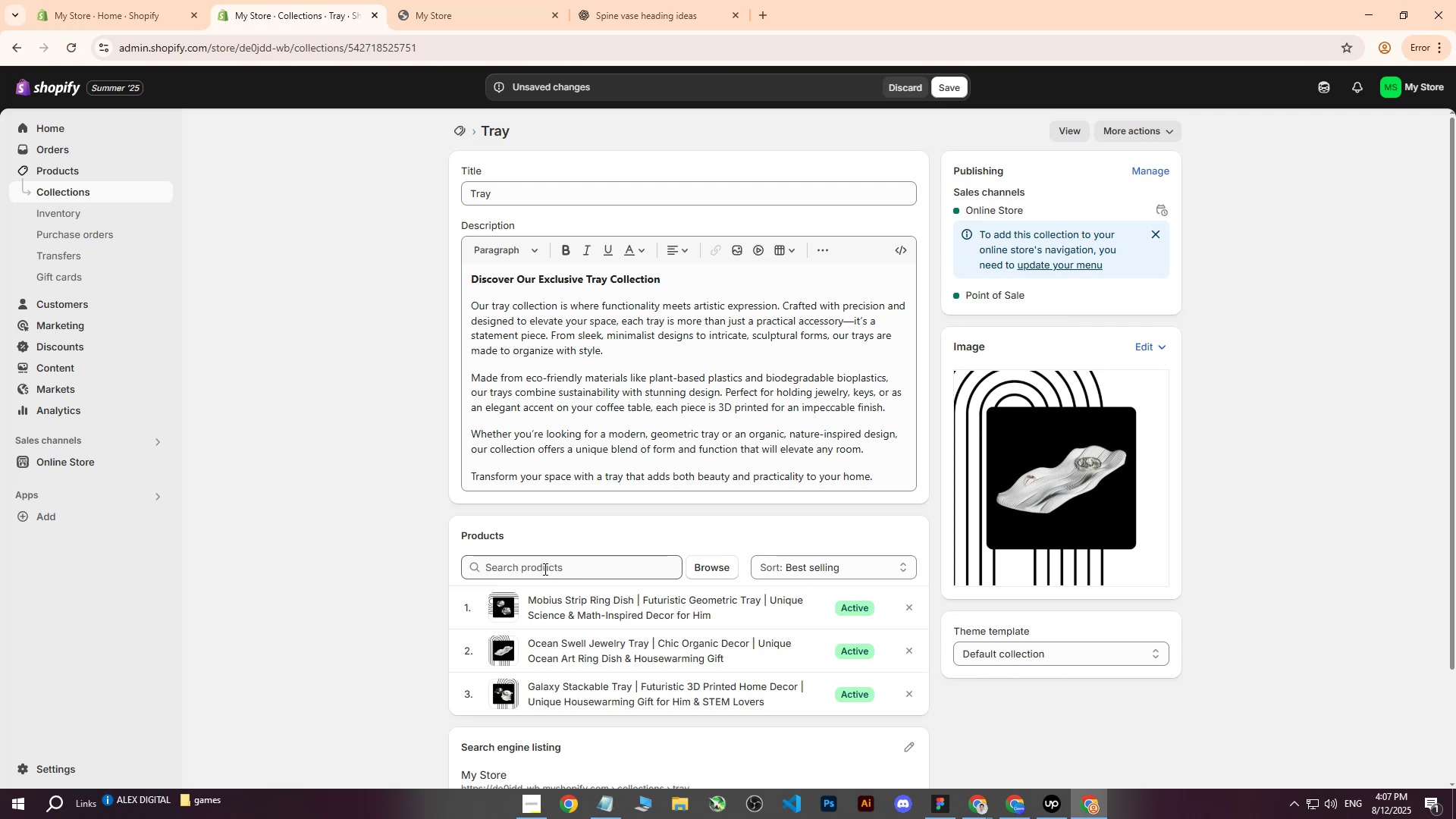 
left_click([946, 84])
 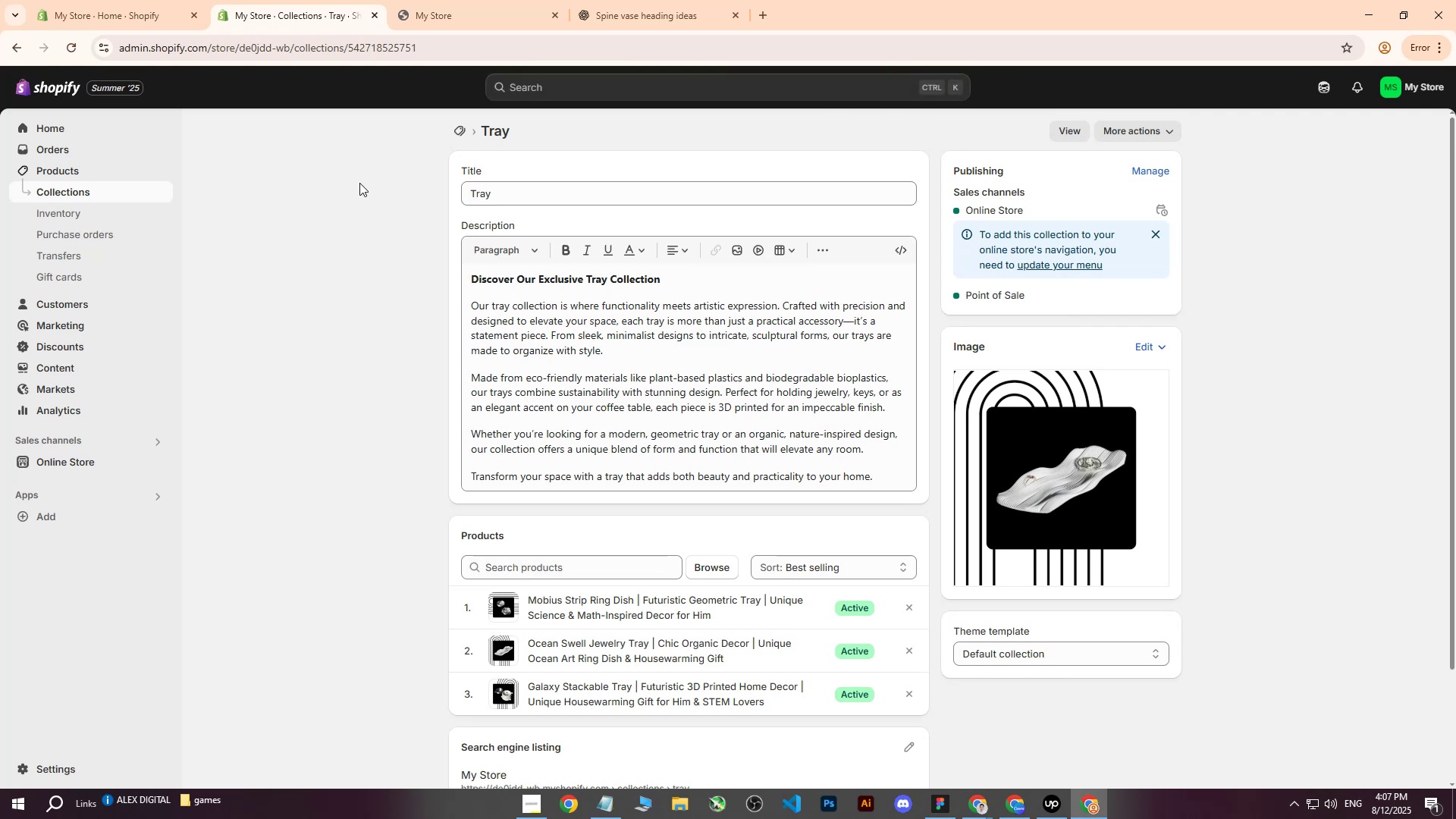 
left_click([79, 195])
 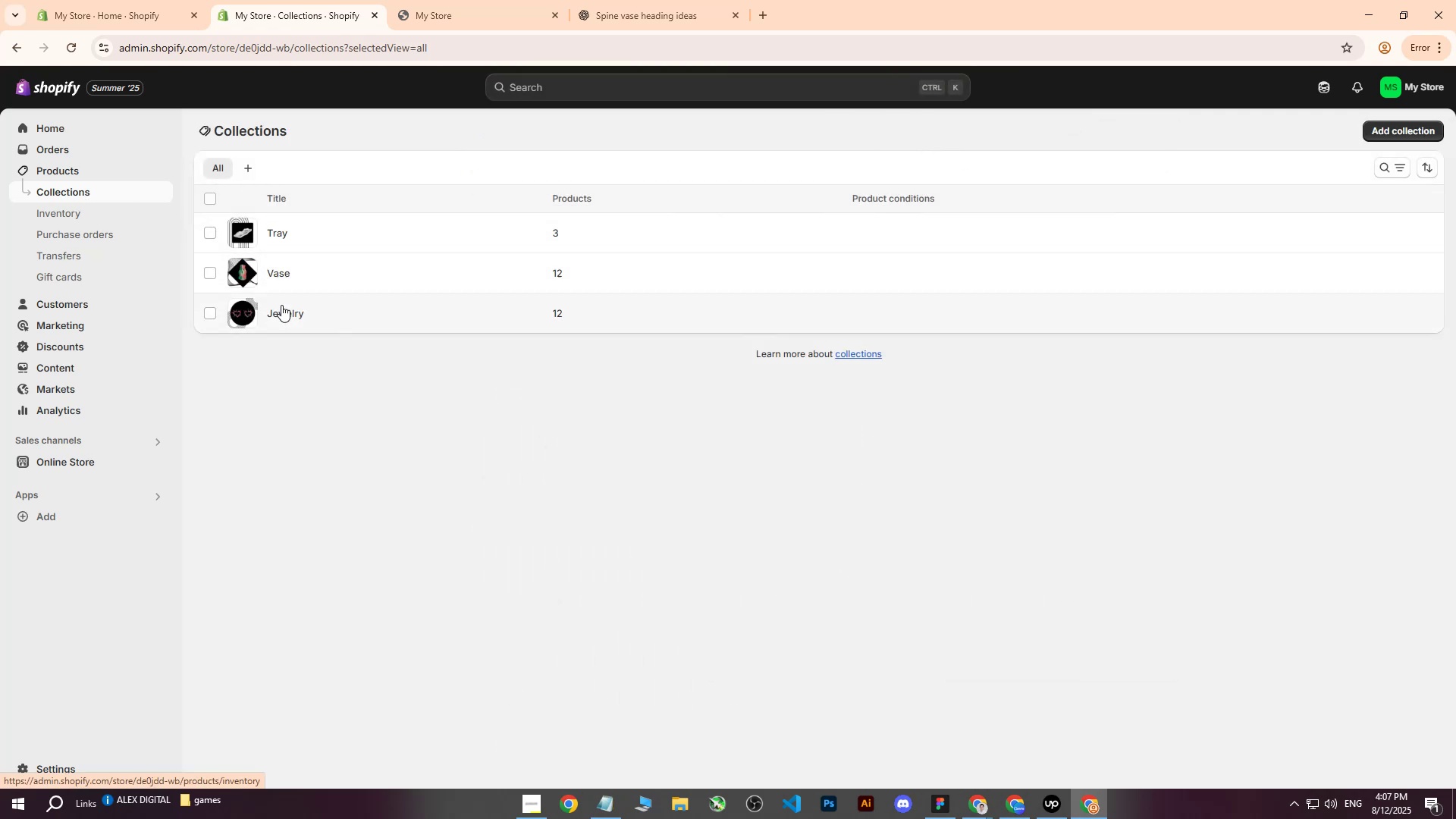 
left_click([286, 316])
 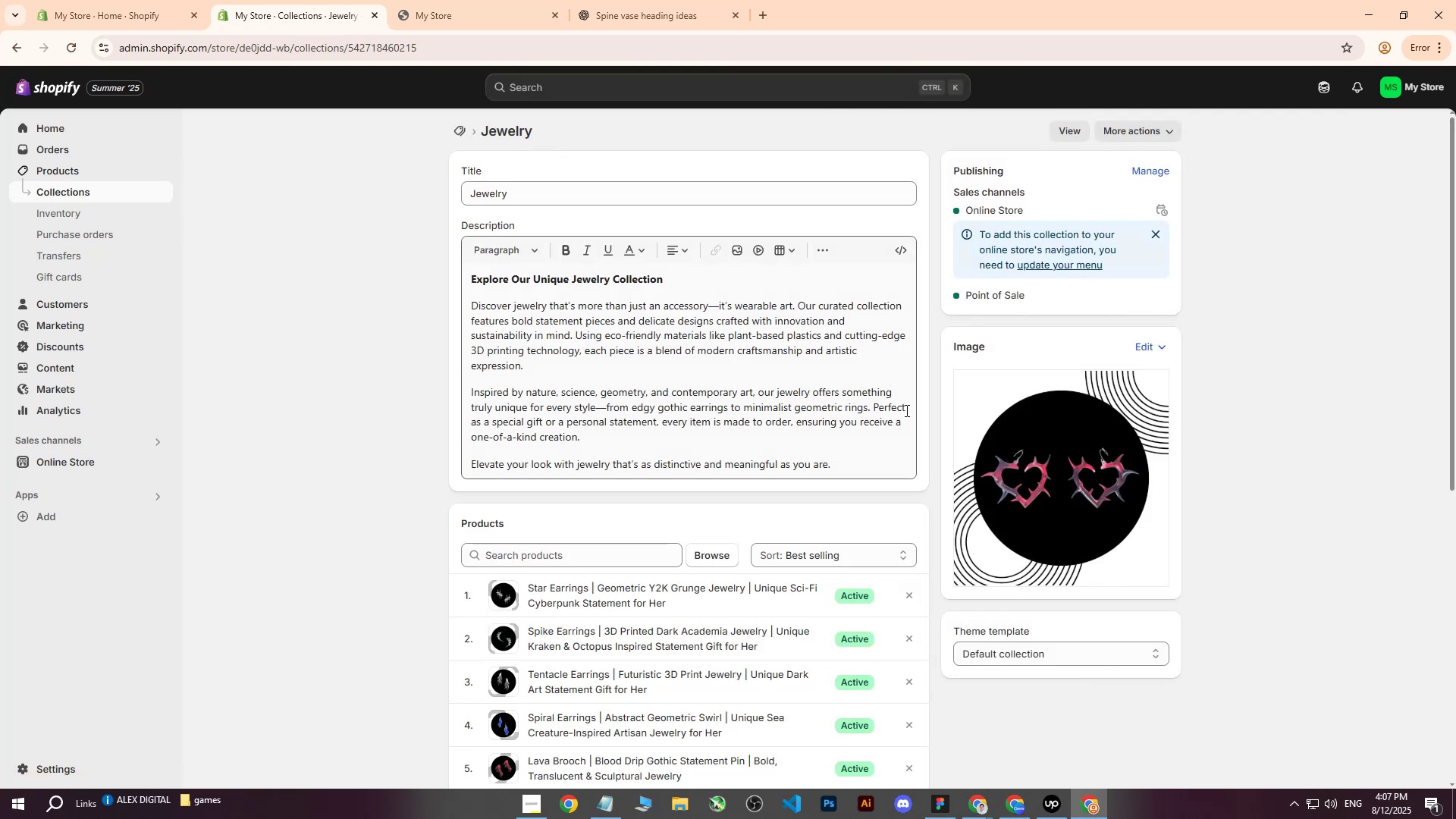 
left_click([1043, 463])
 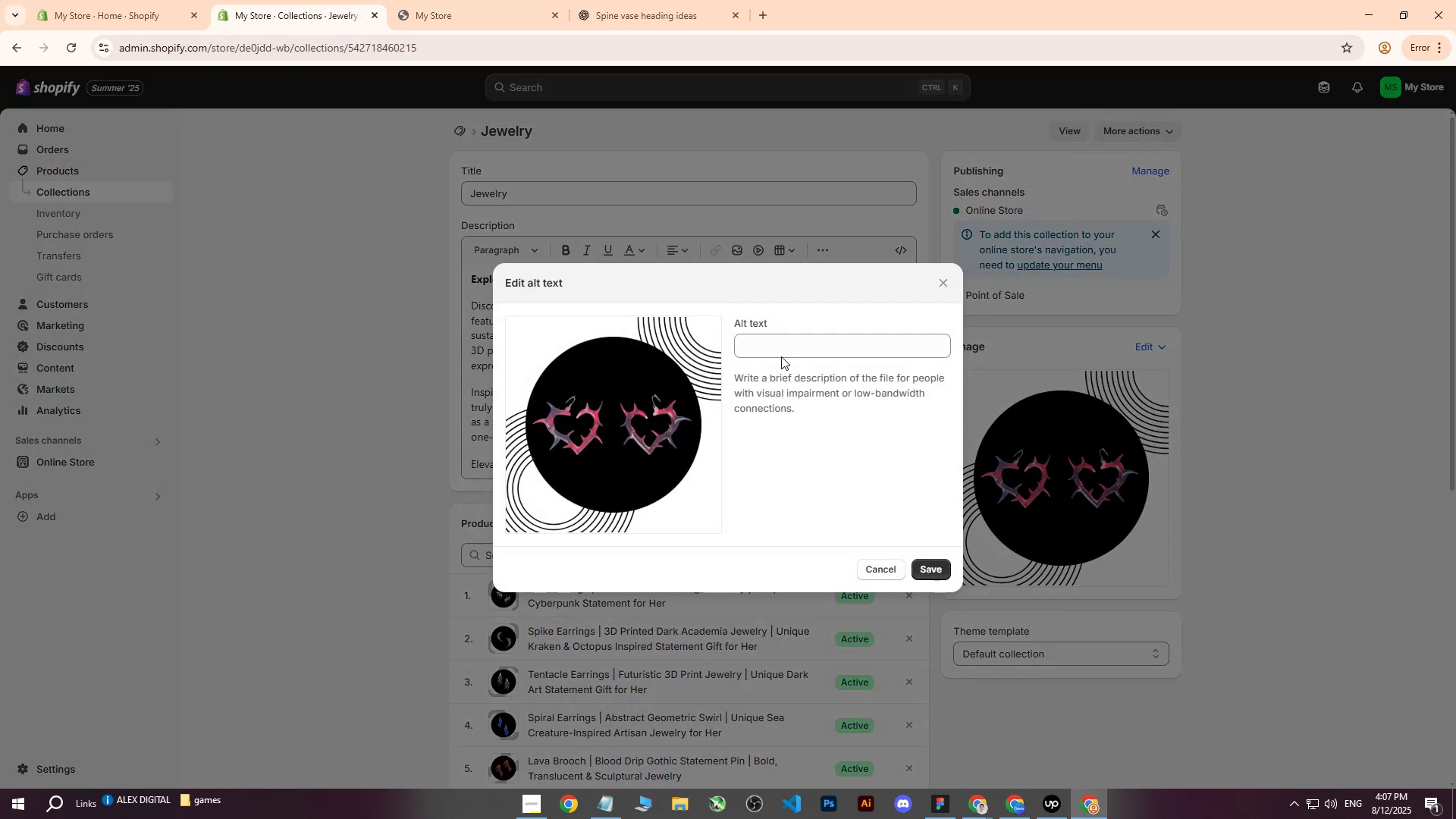 
left_click([783, 350])
 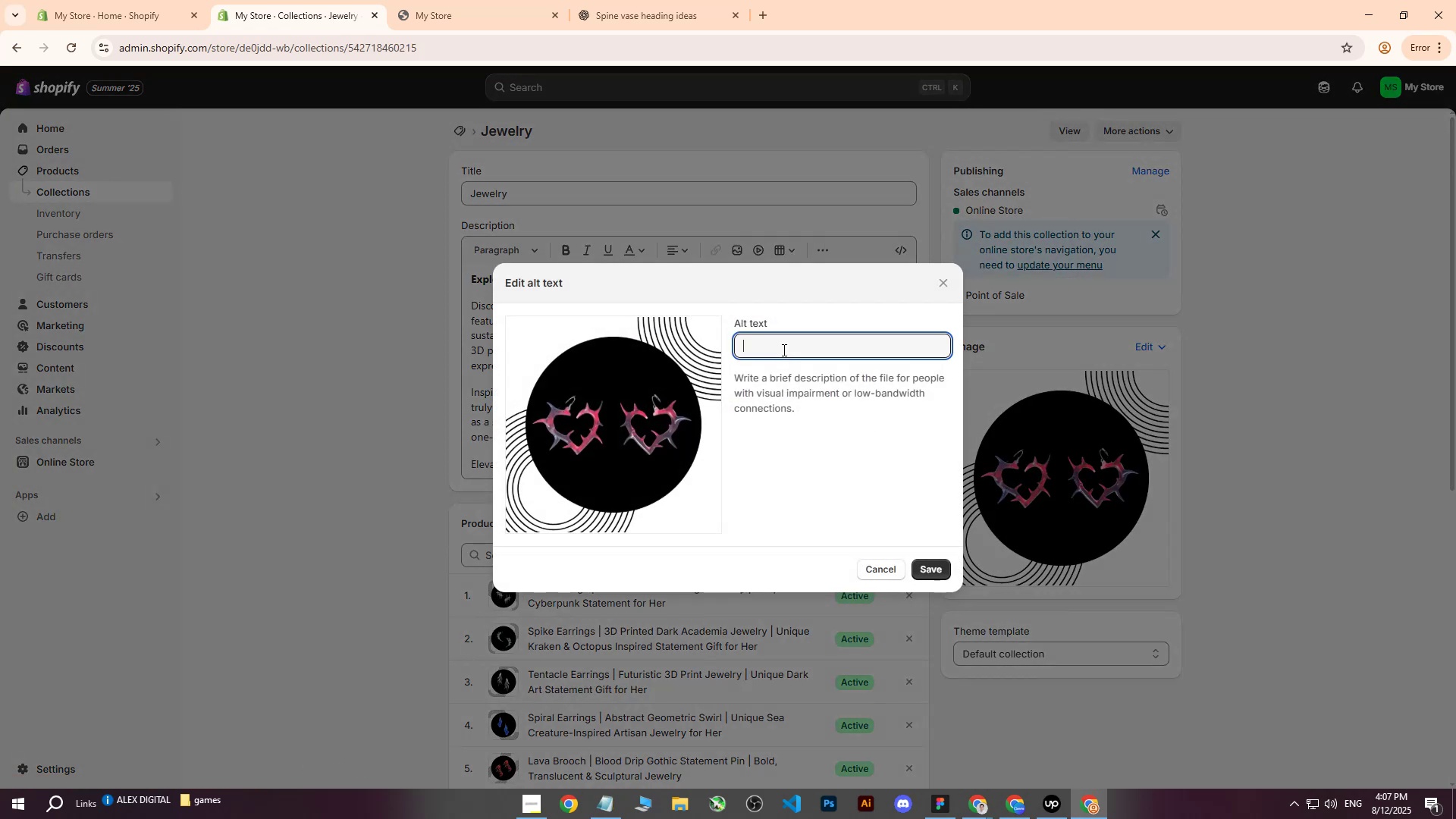 
type(Heart shaped earing in )
key(Backspace)
key(Backspace)
key(Backspace)
type(on black background with geometric shape.)
 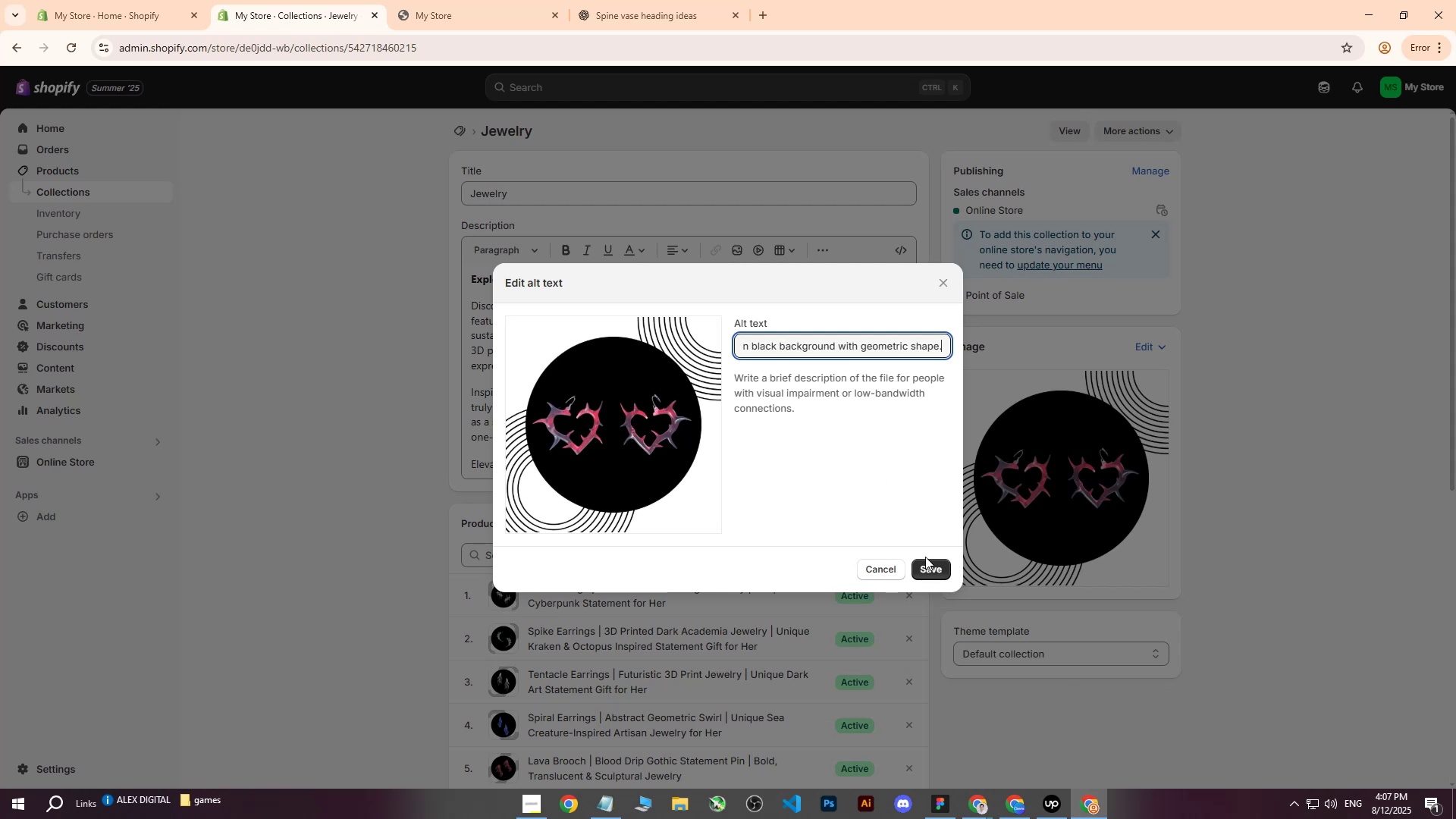 
double_click([925, 561])
 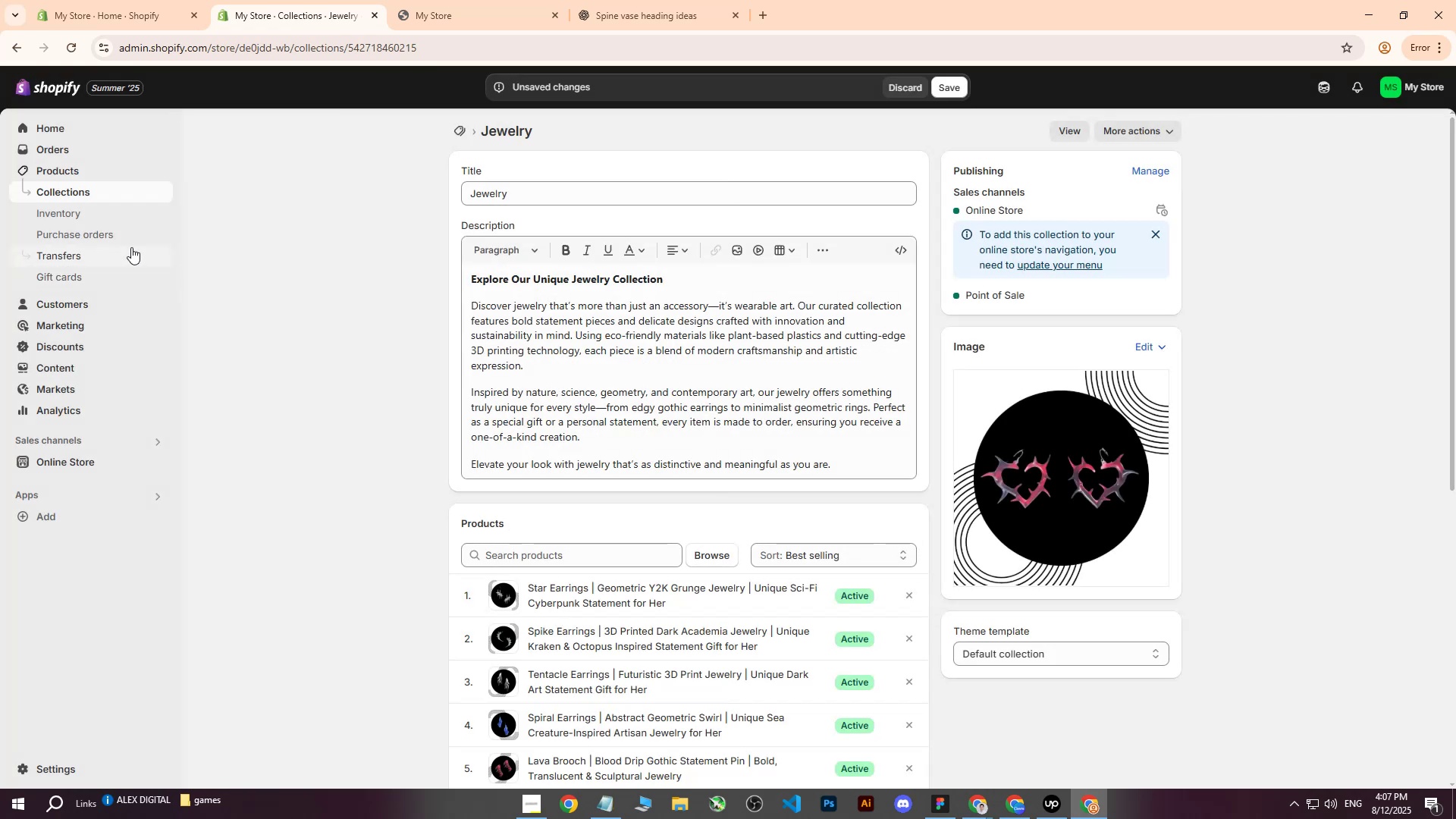 
left_click([75, 187])
 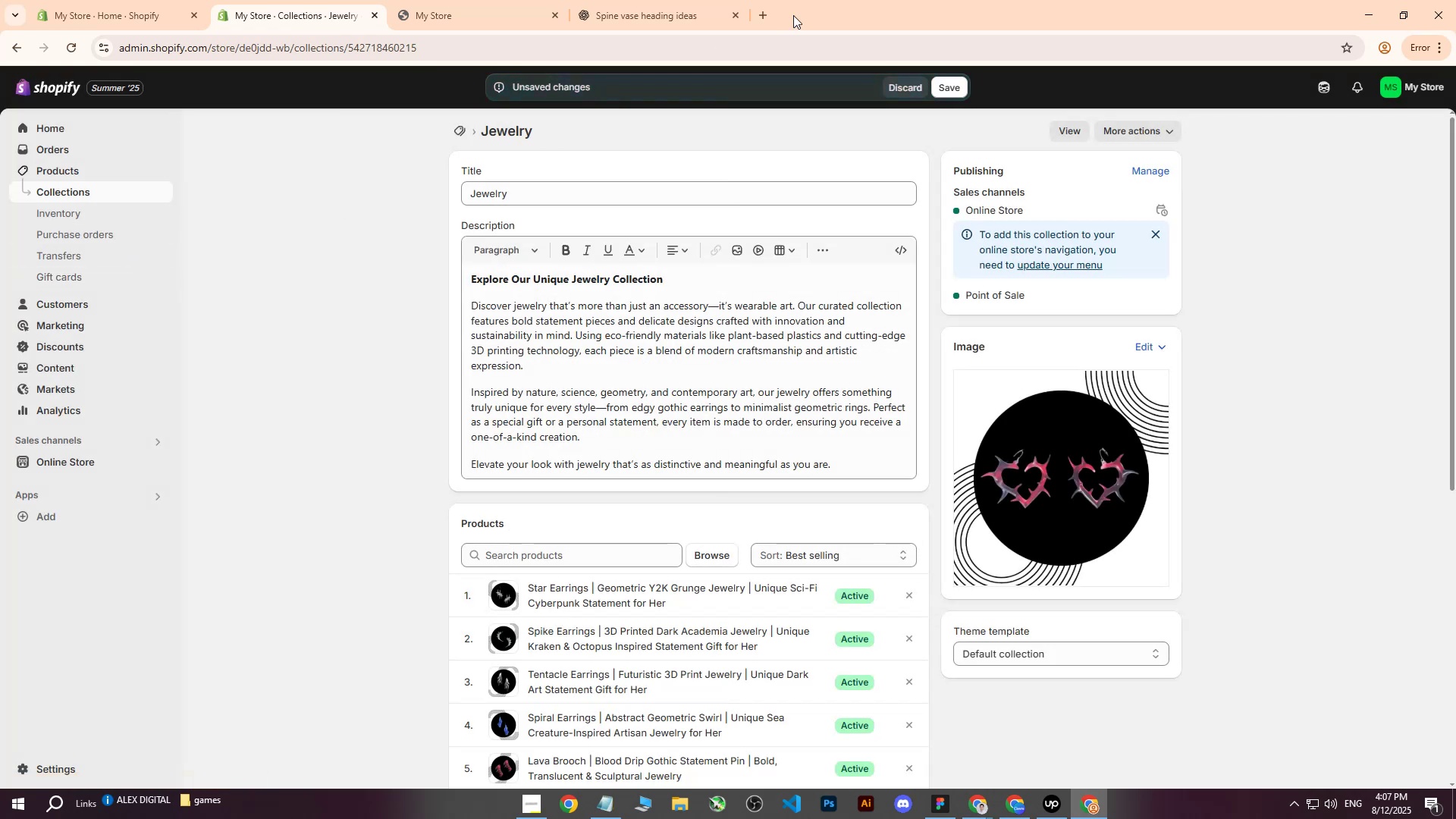 
left_click([940, 91])
 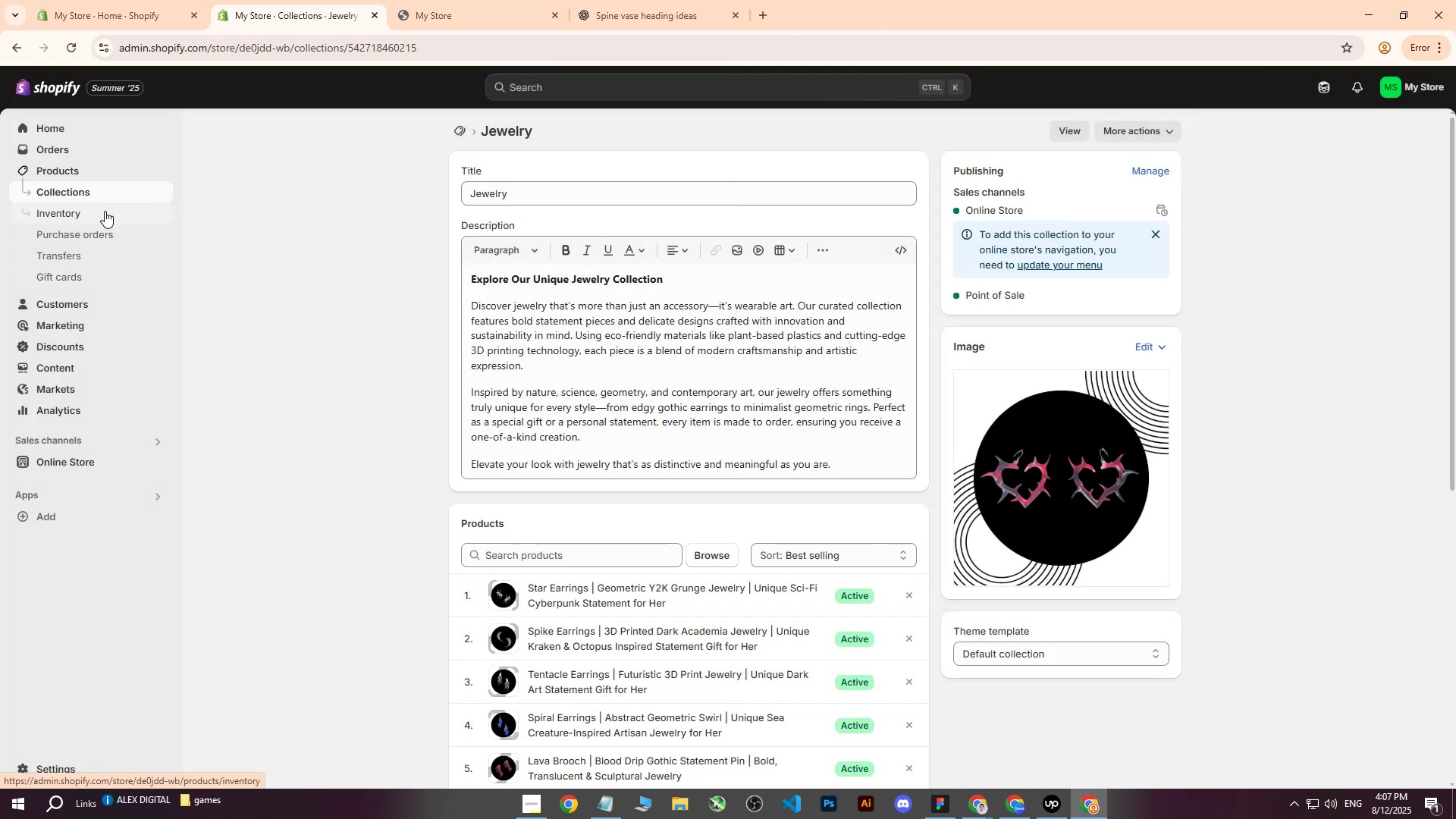 
left_click([82, 190])
 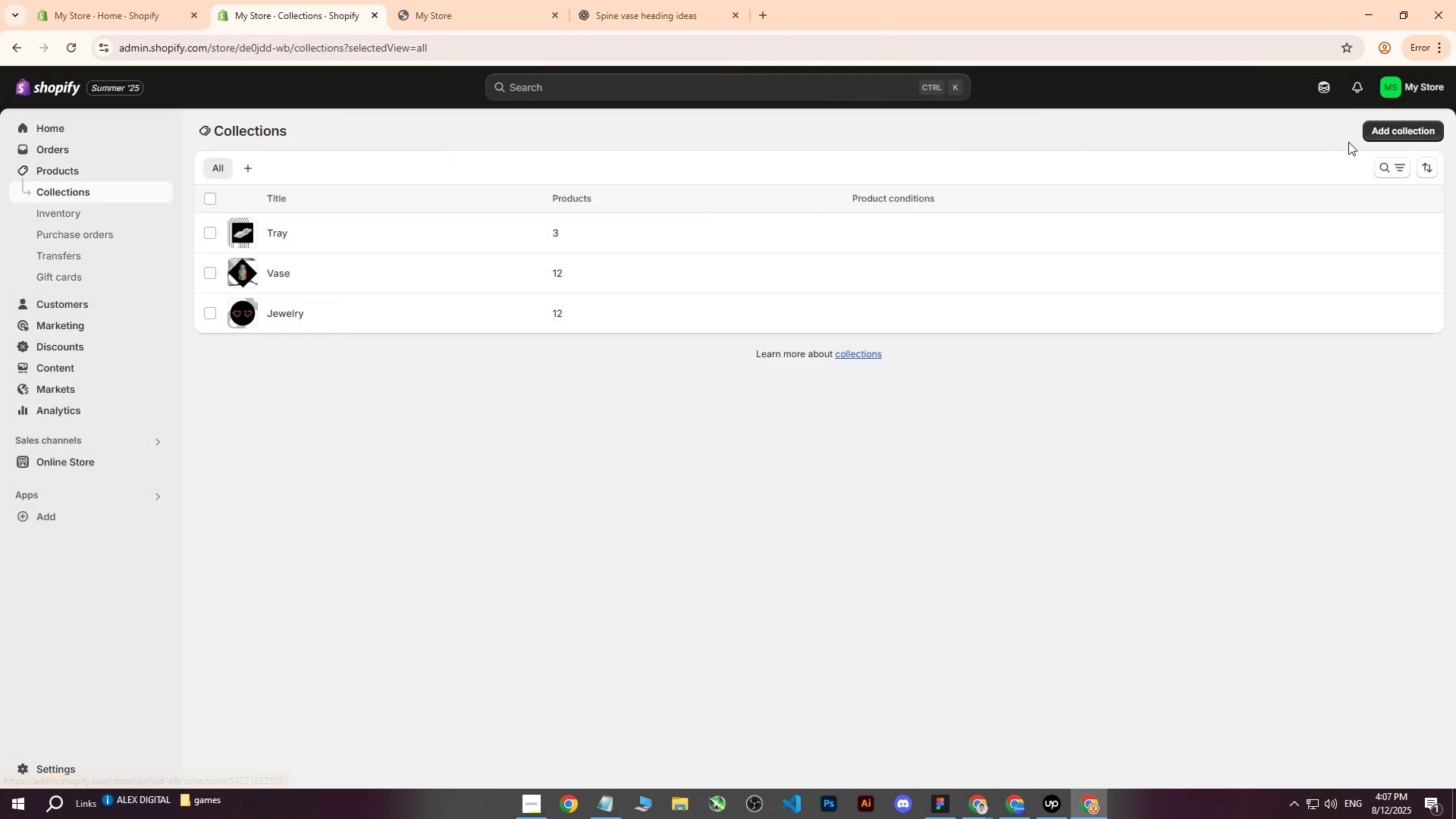 
left_click([1368, 133])
 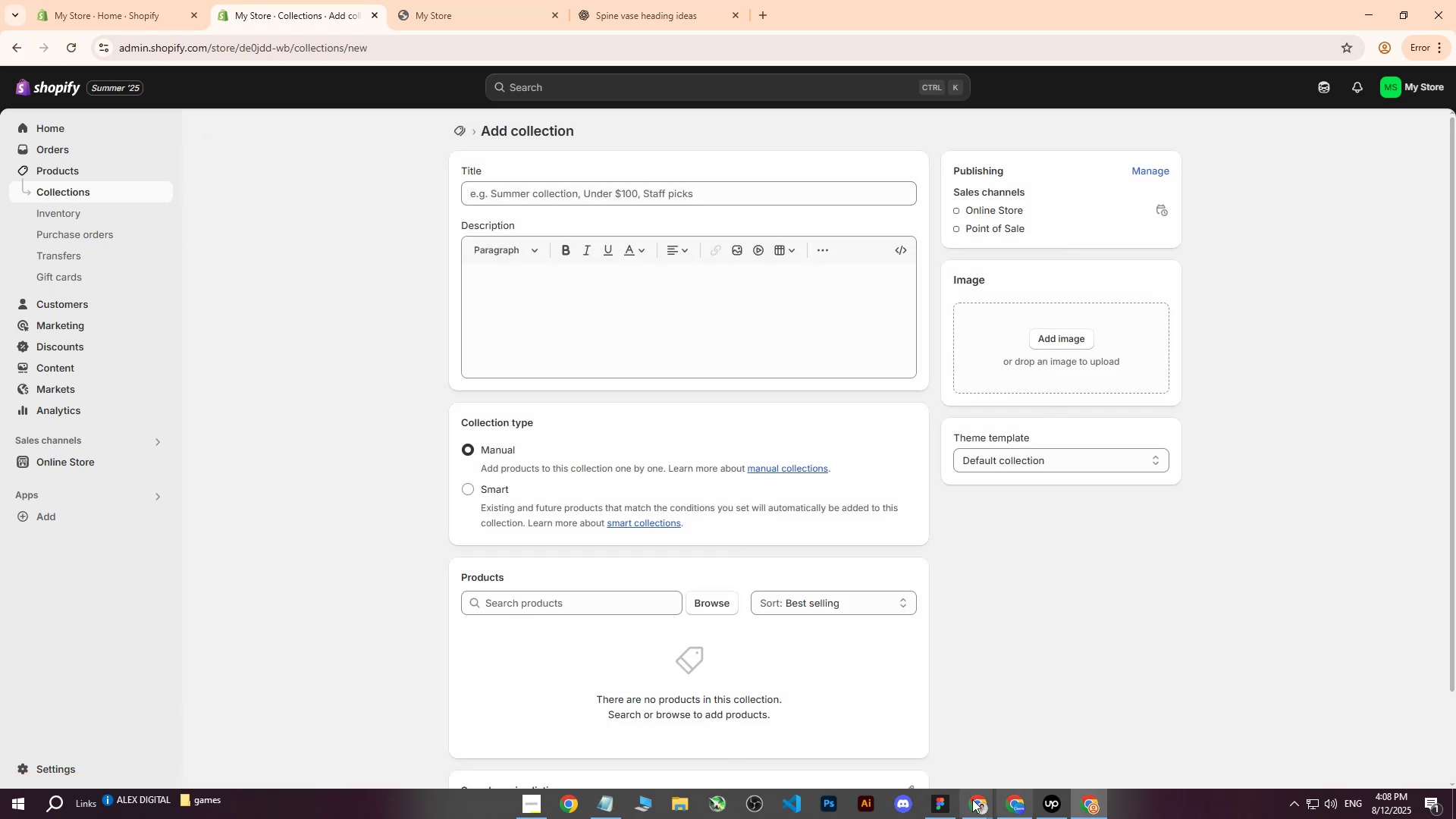 
double_click([883, 740])
 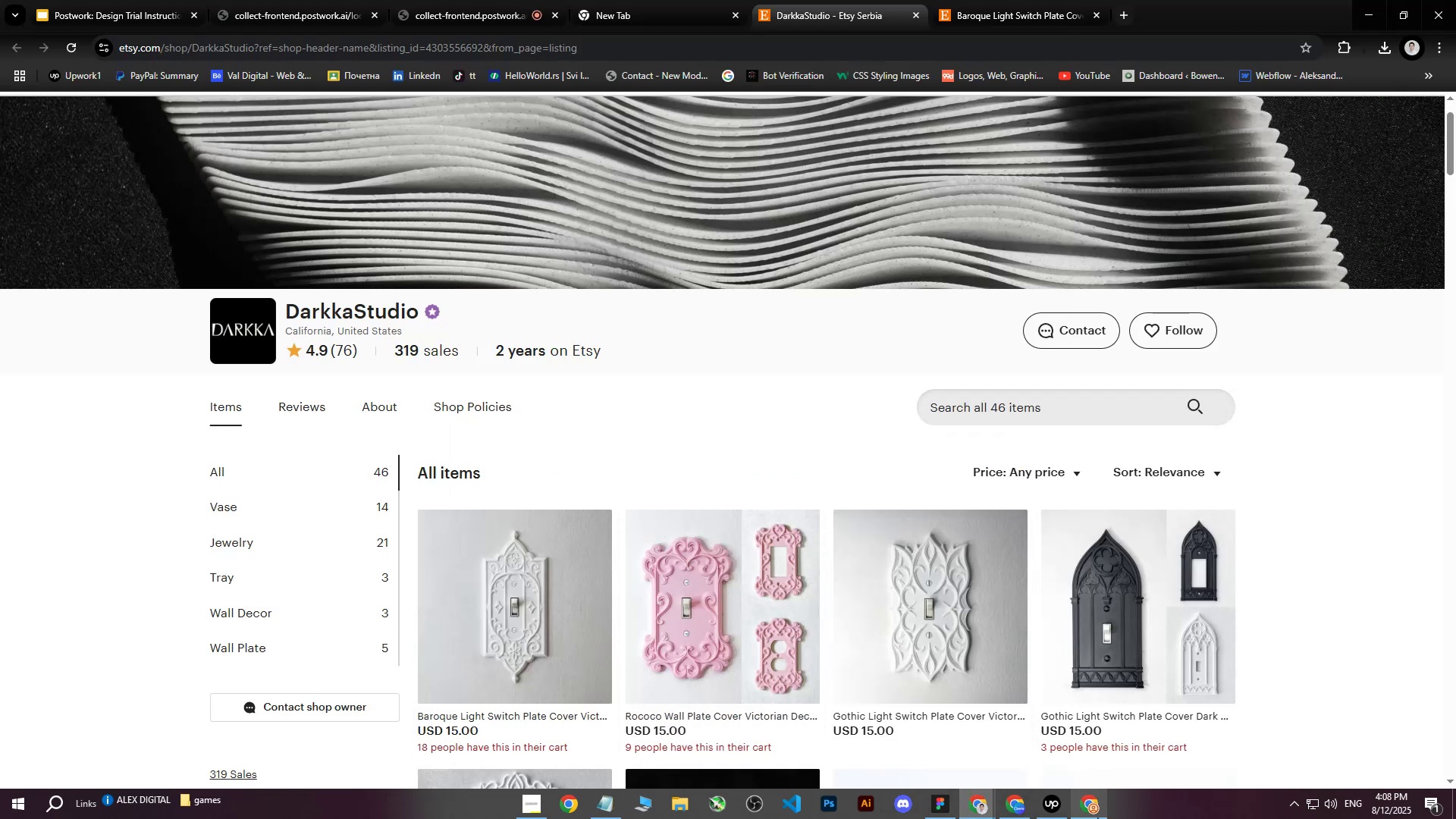 
left_click([1065, 798])
 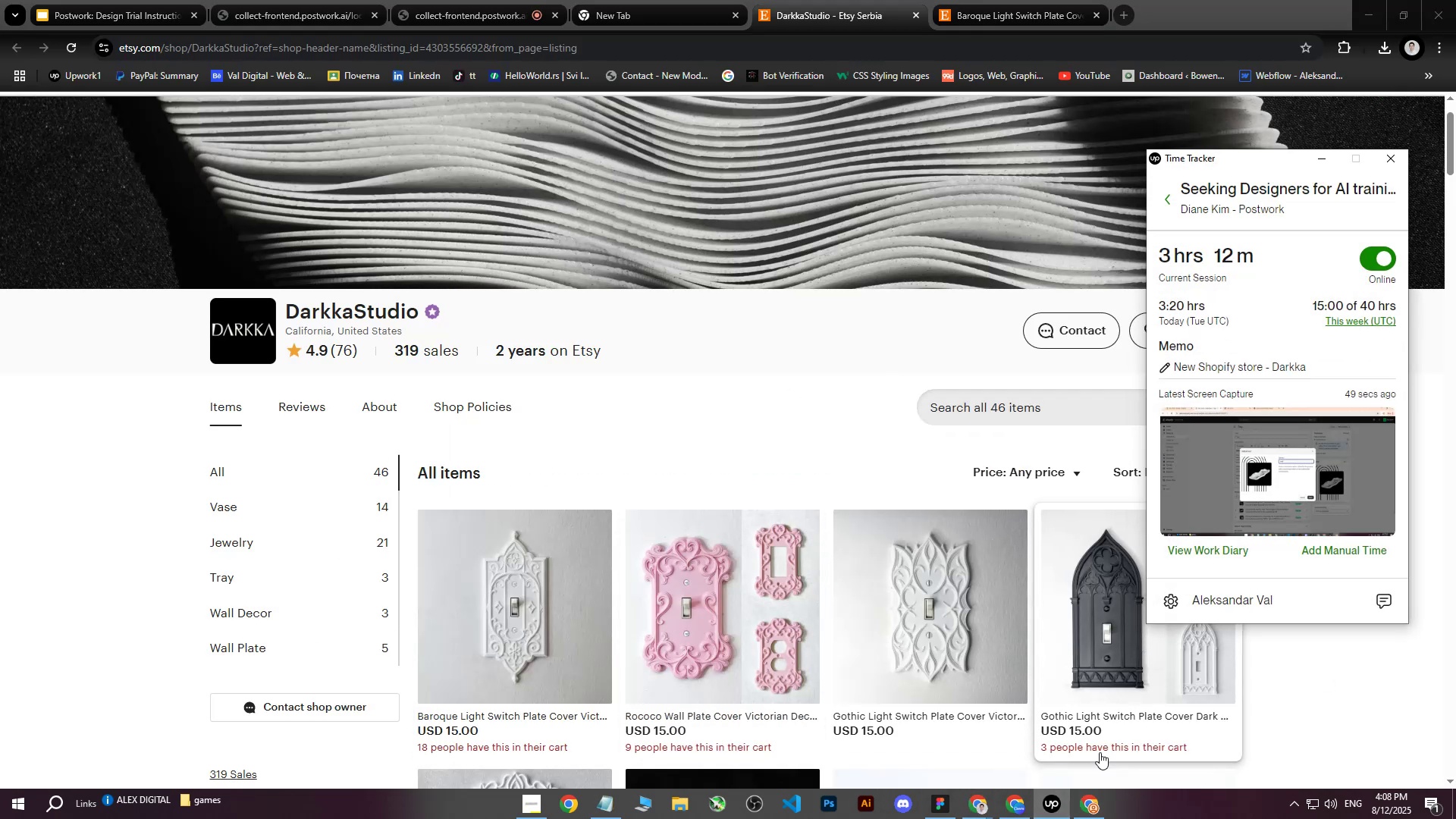 
left_click([1090, 818])
 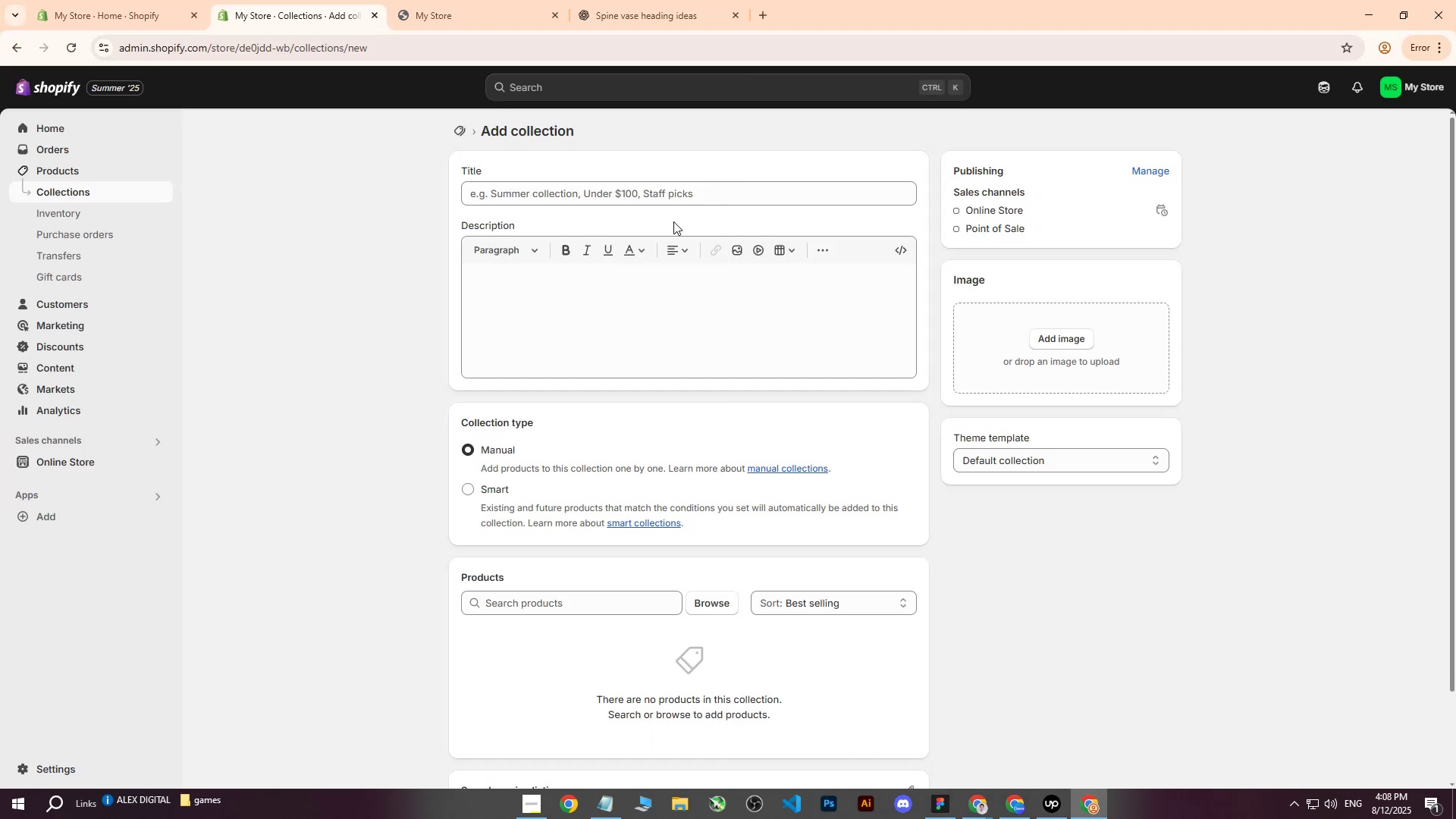 
key(CapsLock)
 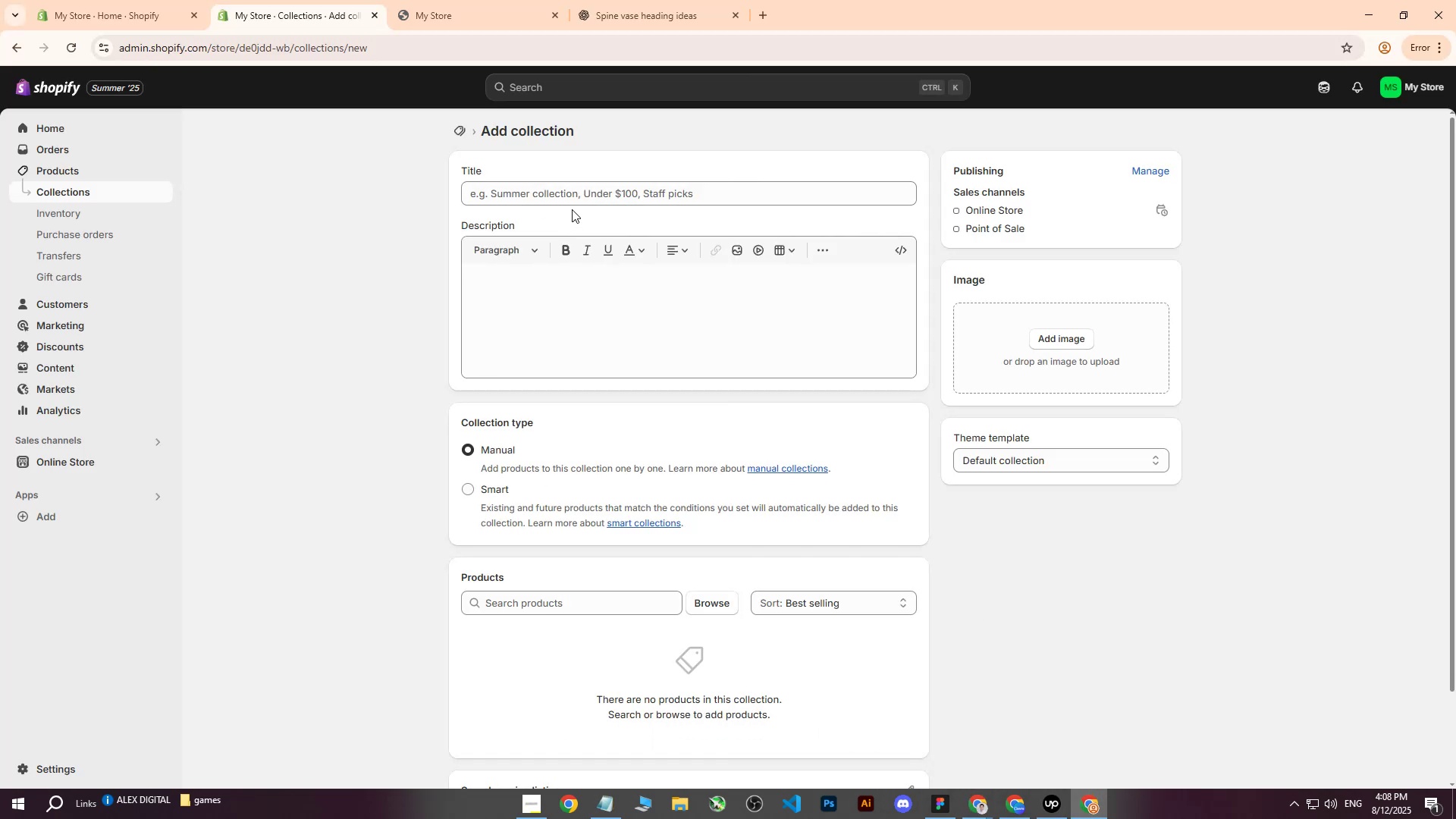 
double_click([579, 191])
 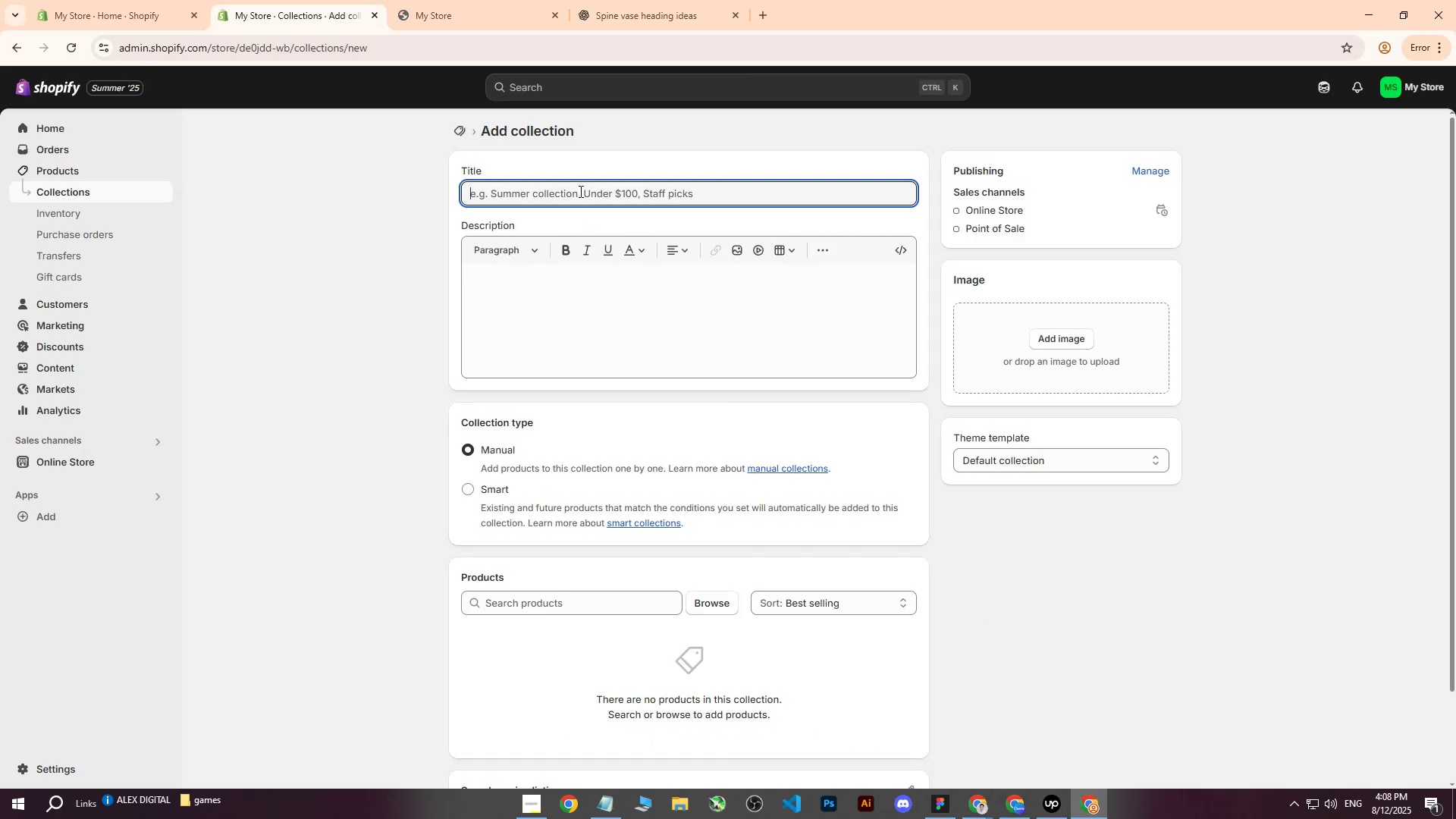 
type(Wall Plae)
key(Backspace)
type(te)
 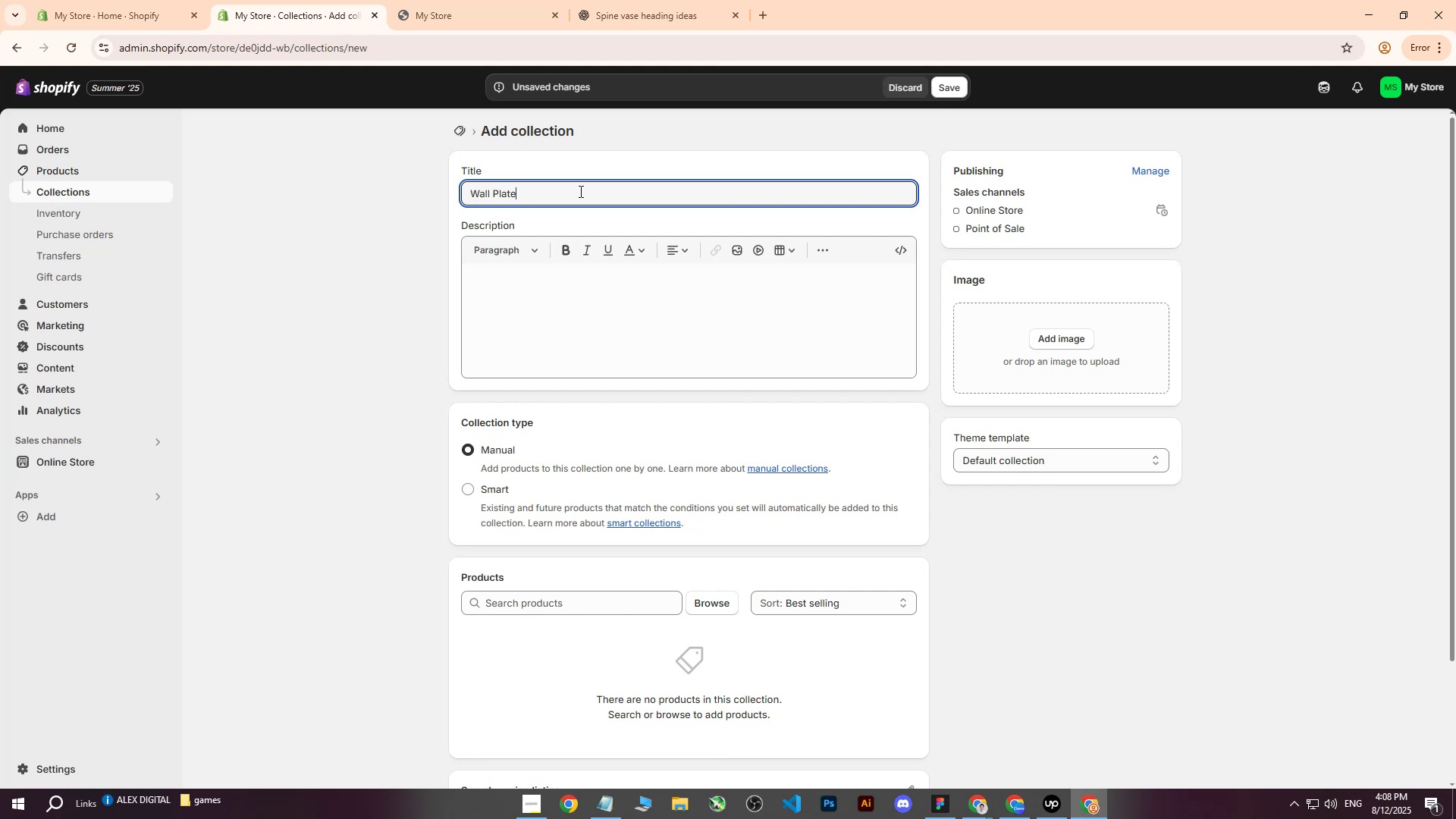 
wait(10.8)
 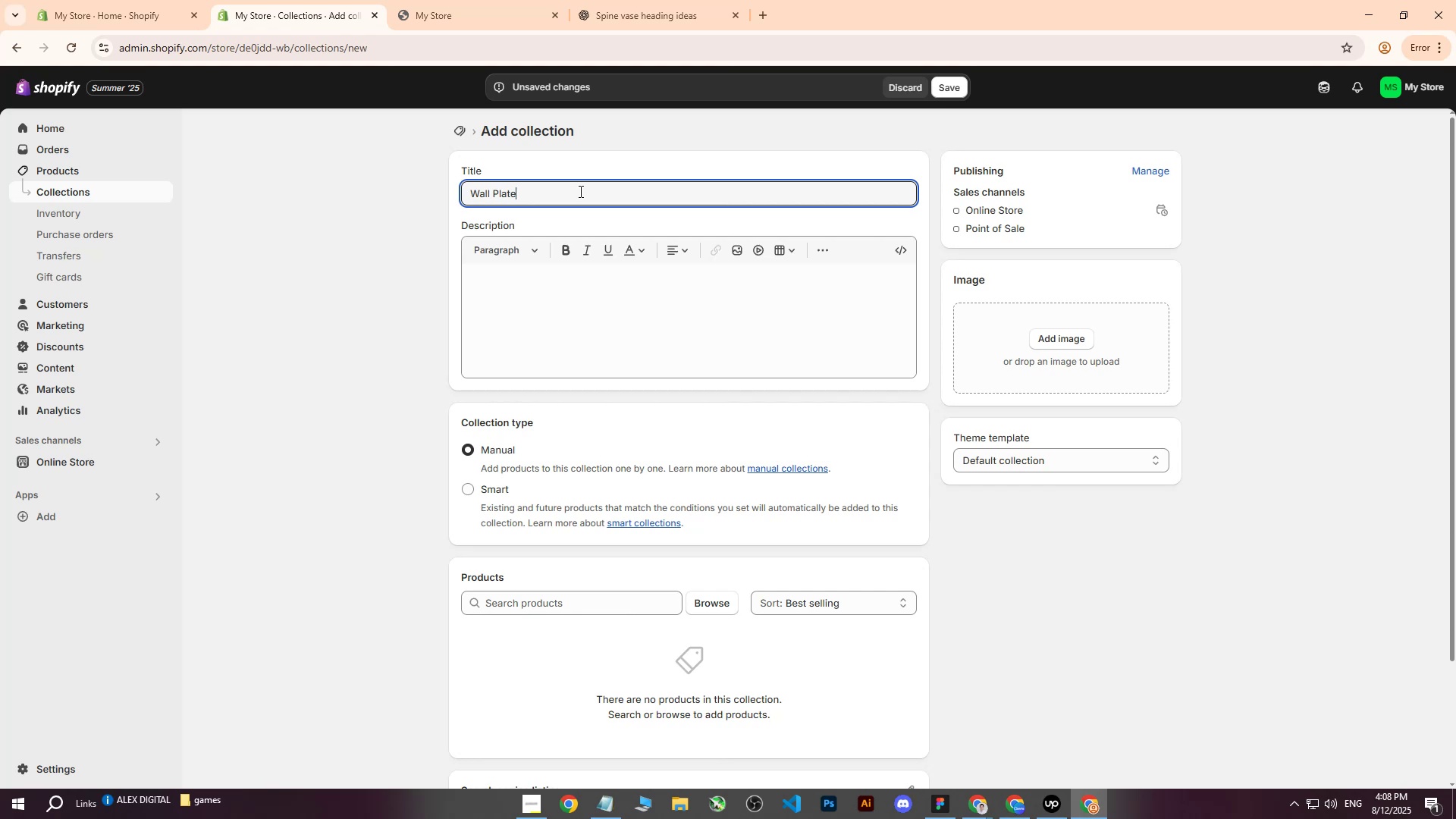 
key(Control+ControlLeft)
 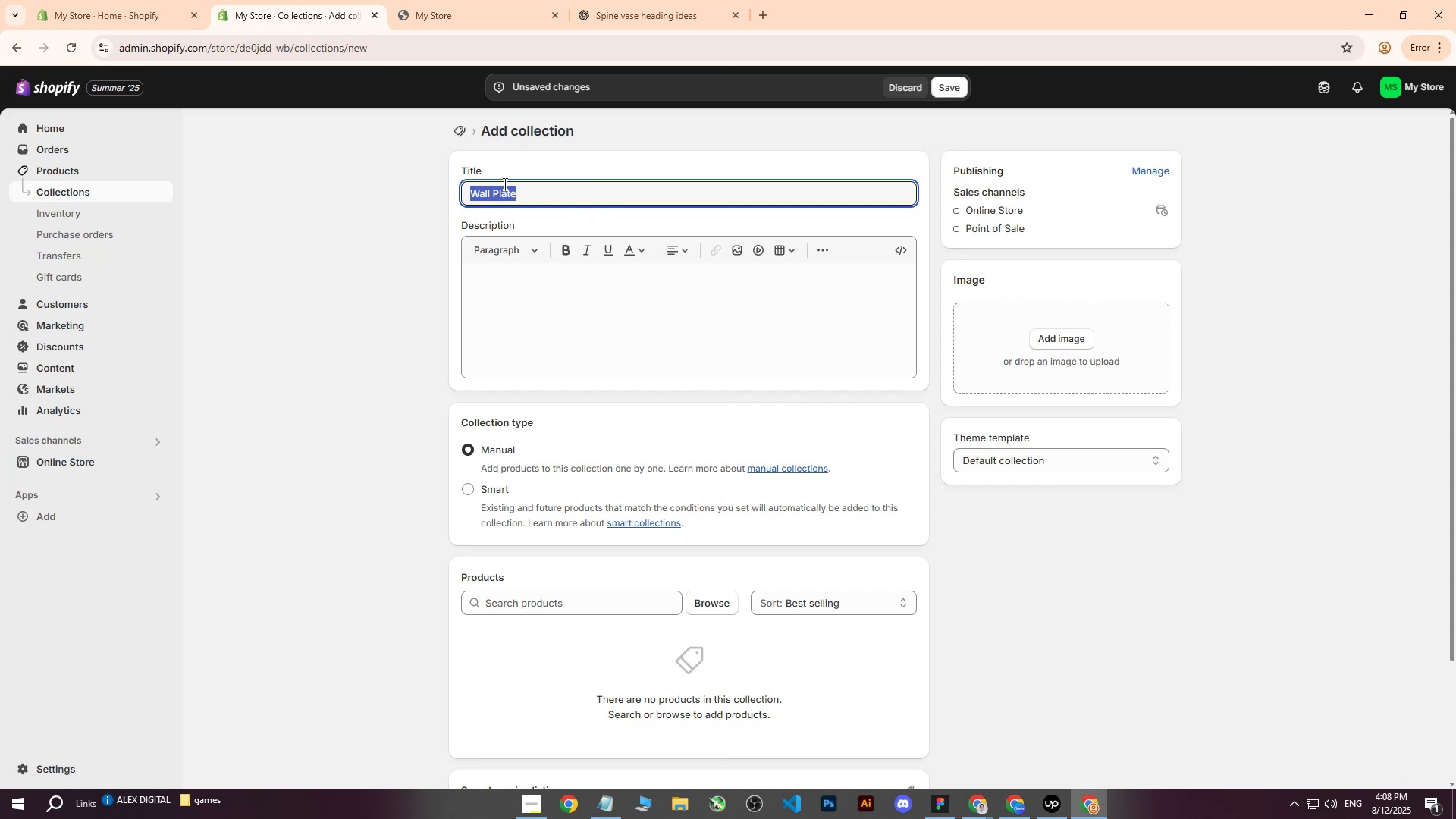 
key(Control+C)
 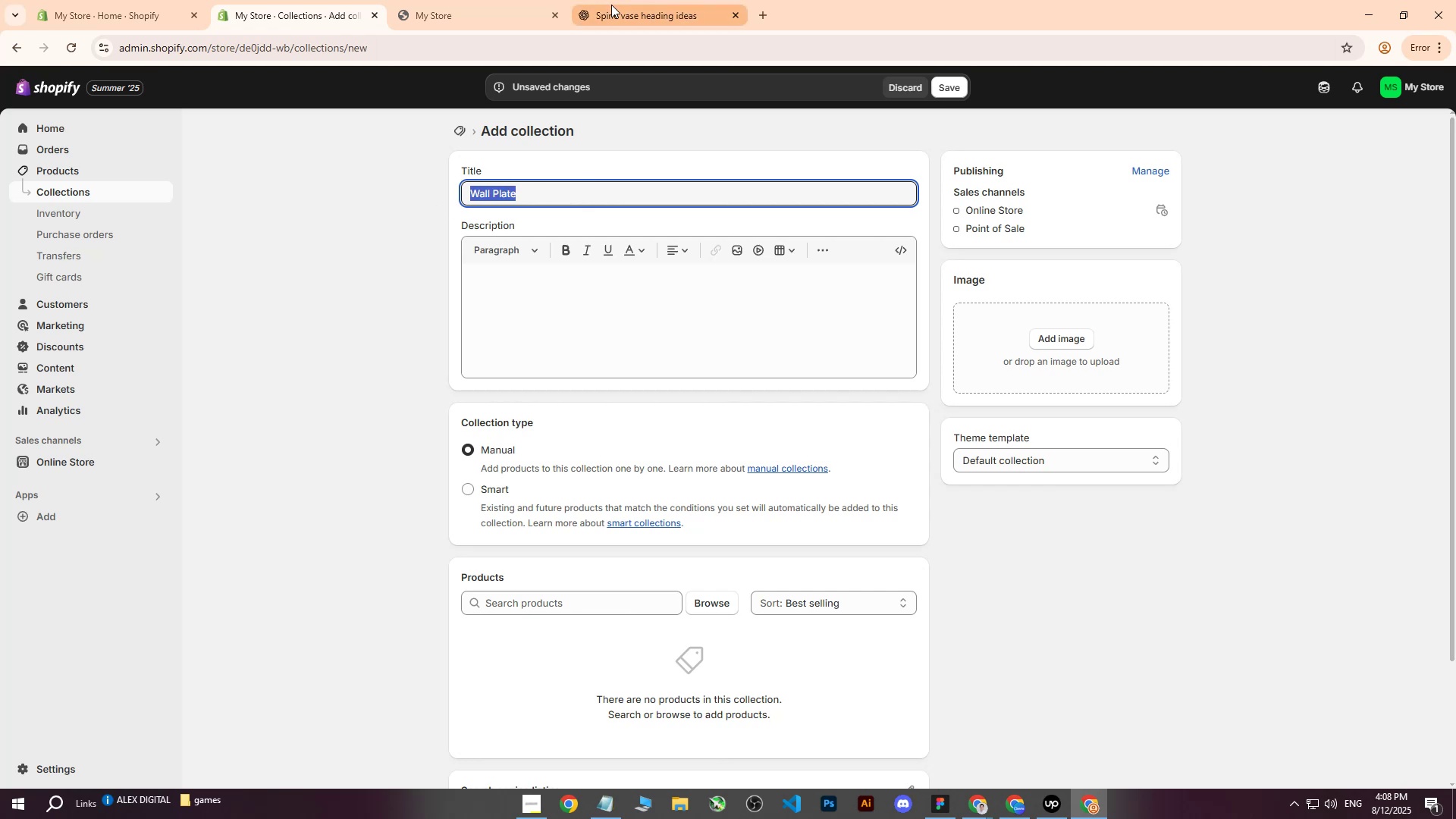 
left_click([611, 5])
 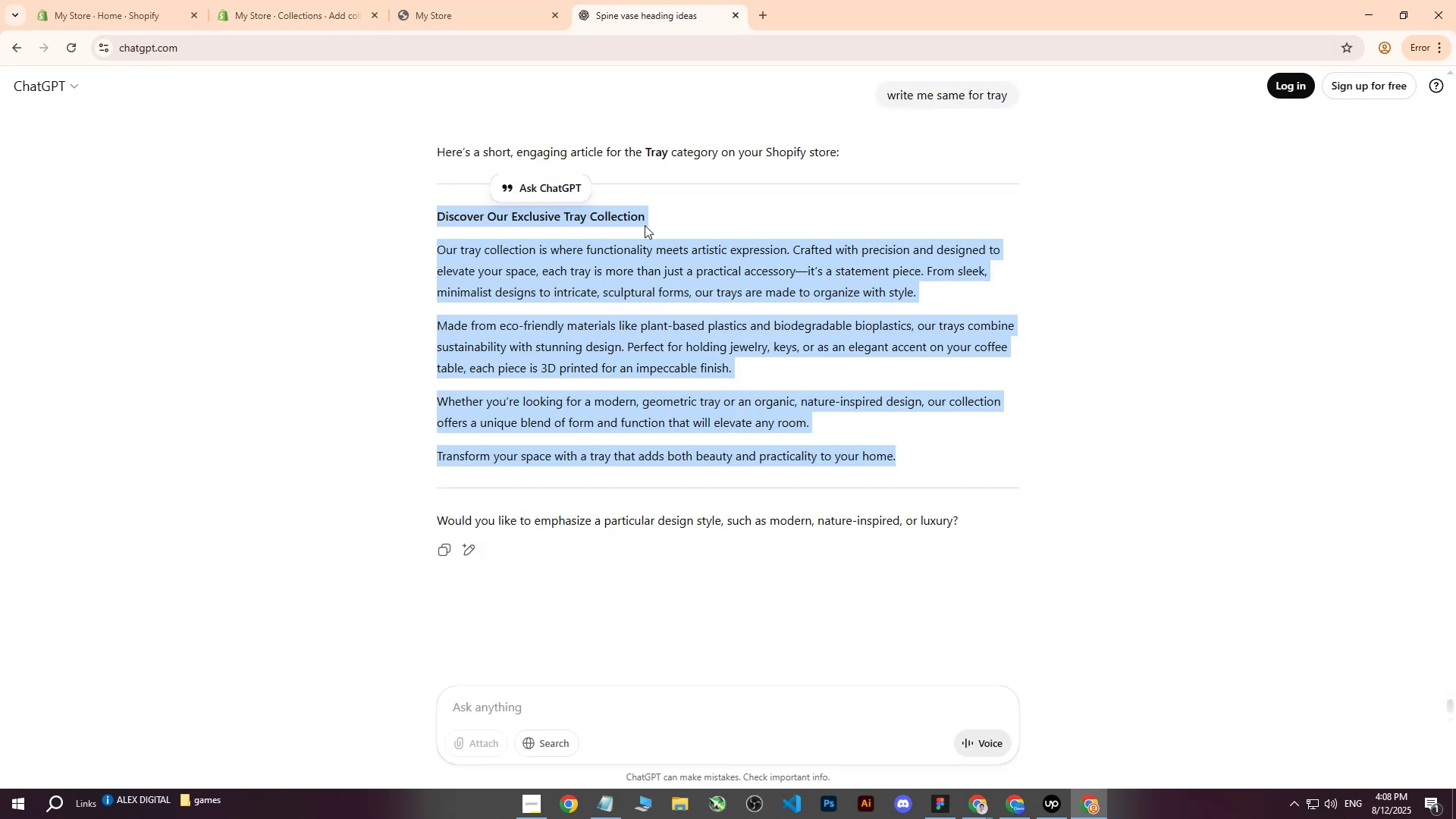 
left_click([646, 242])
 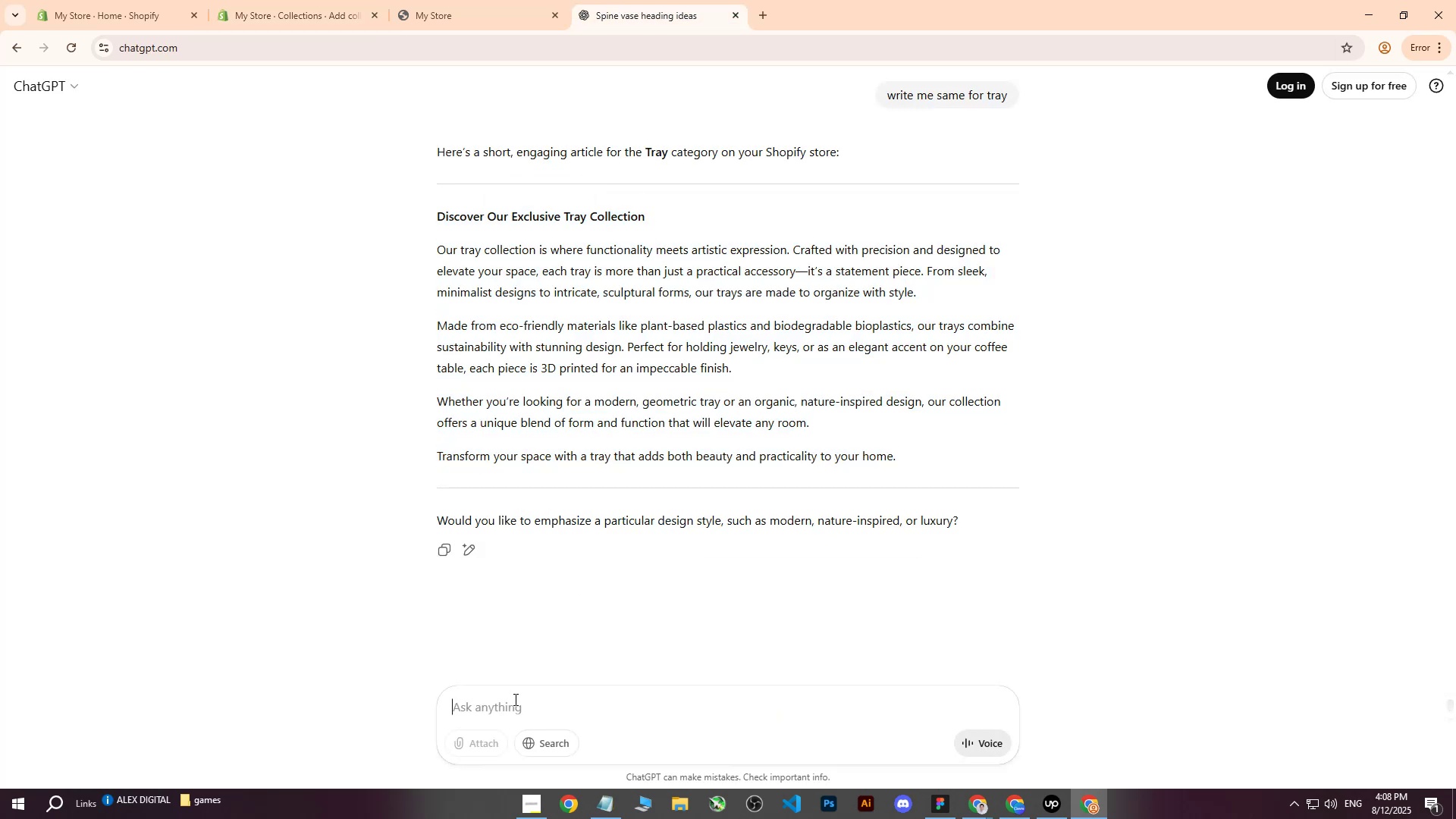 
type(sae)
key(Backspace)
type(me for )
 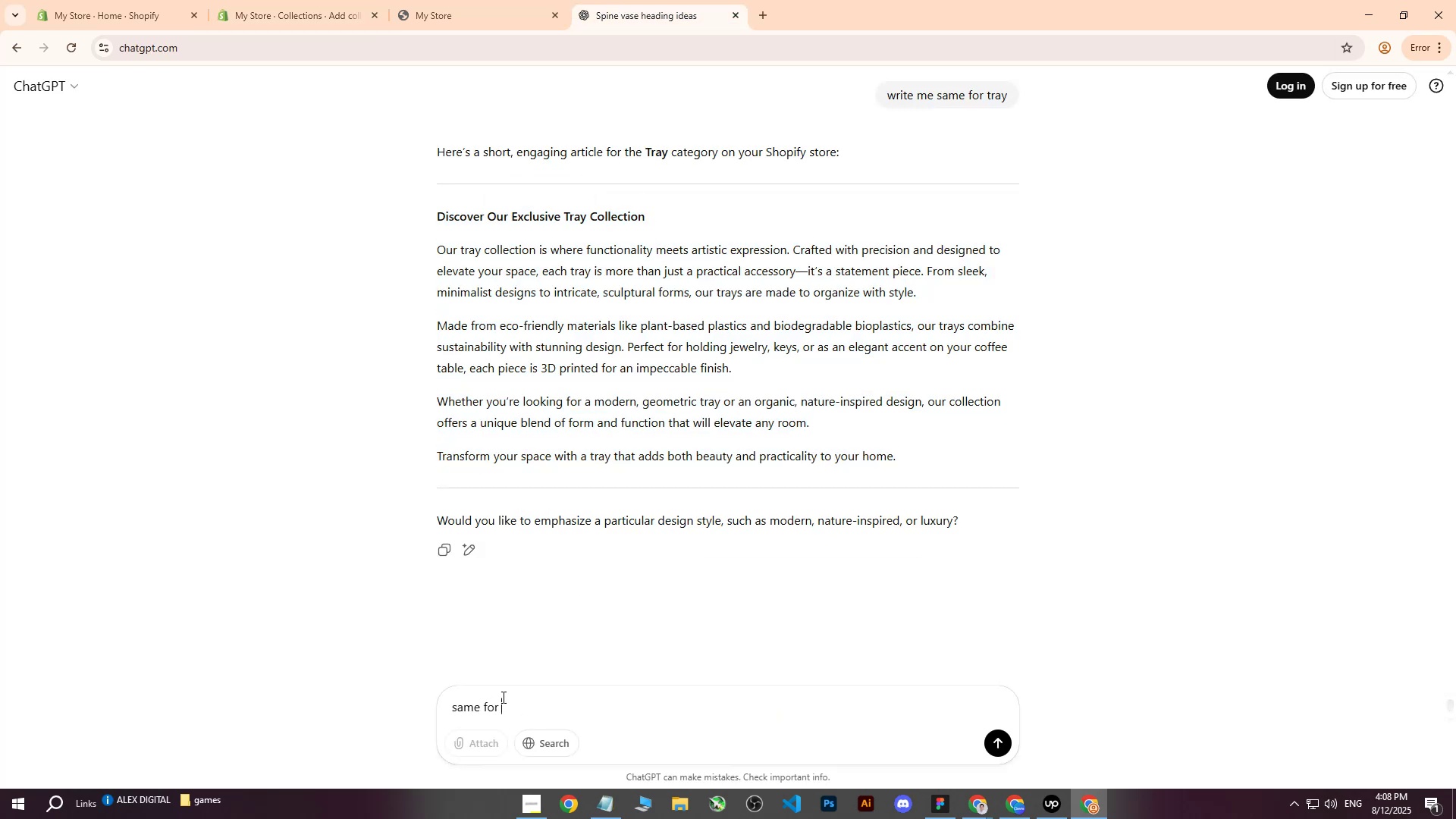 
key(Control+ControlLeft)
 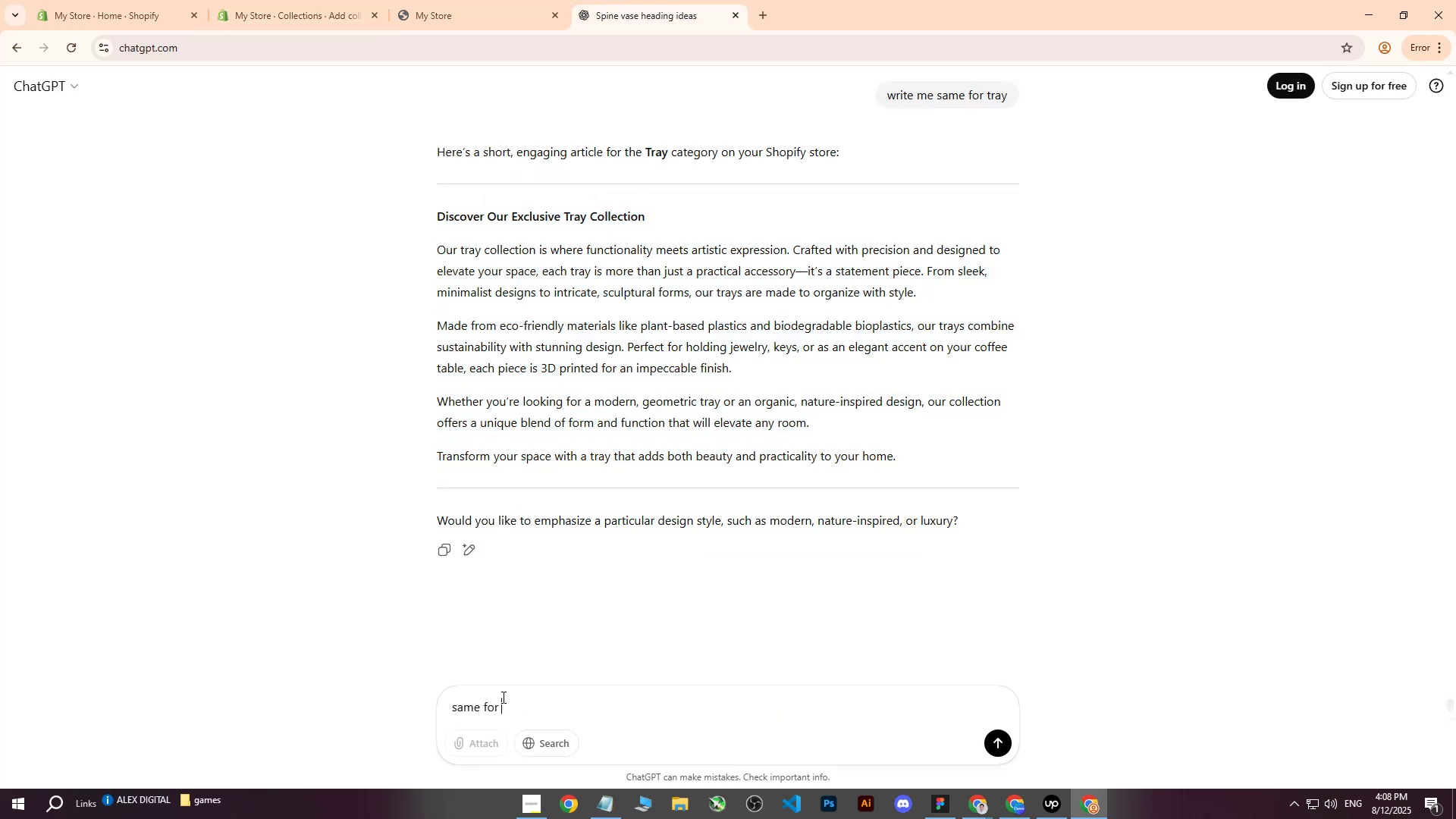 
key(Control+V)
 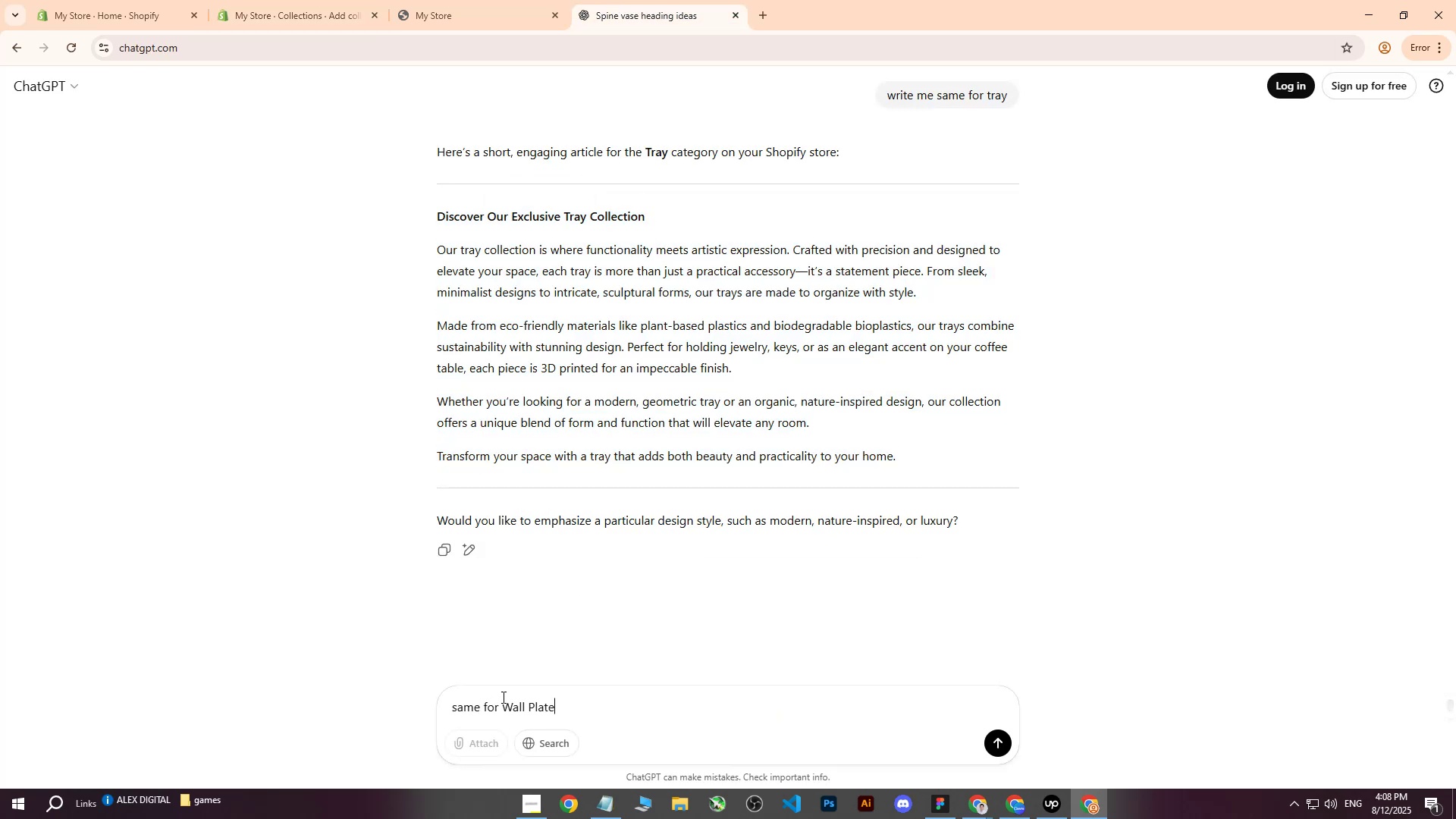 
key(Enter)
 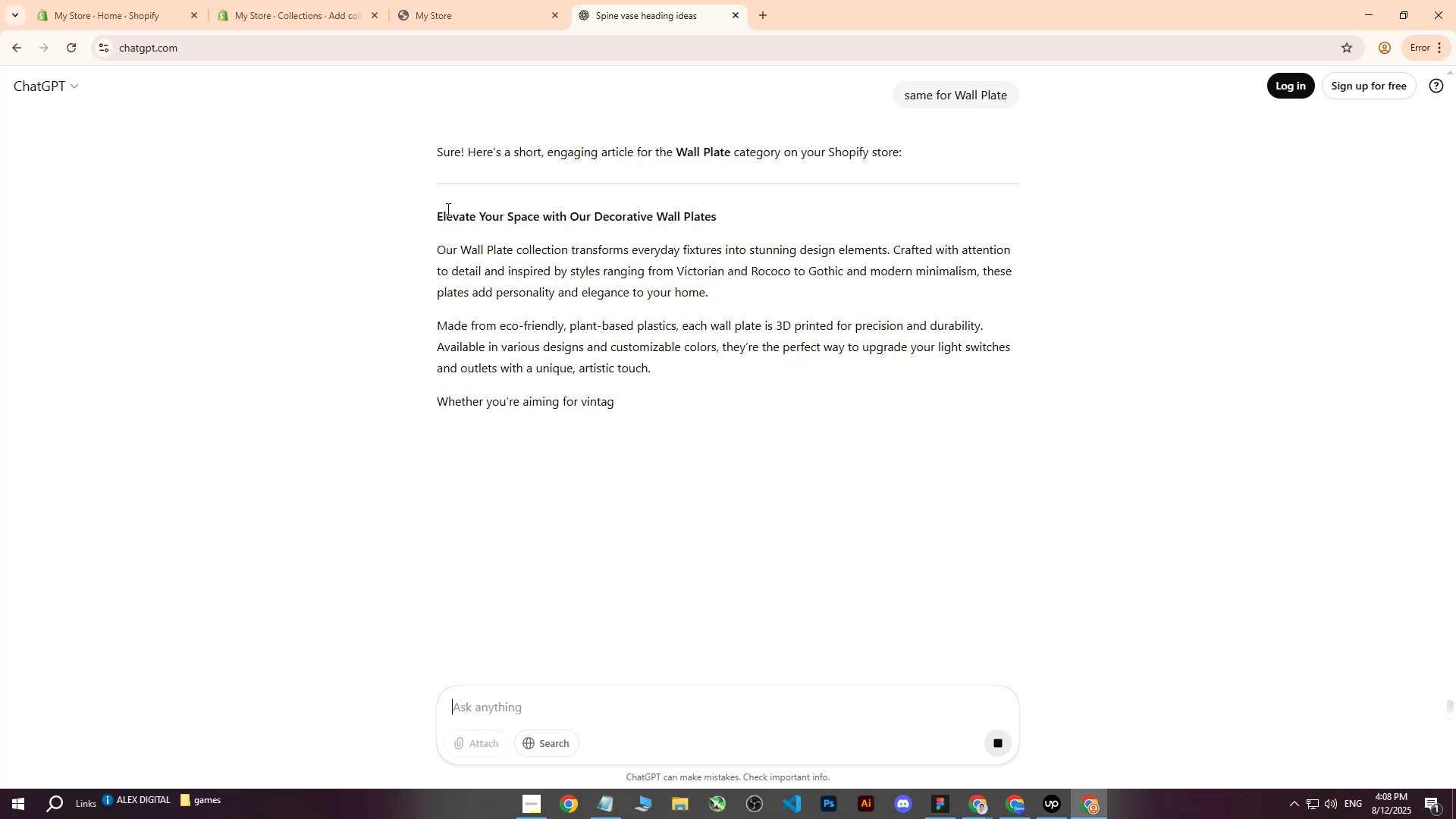 
wait(6.04)
 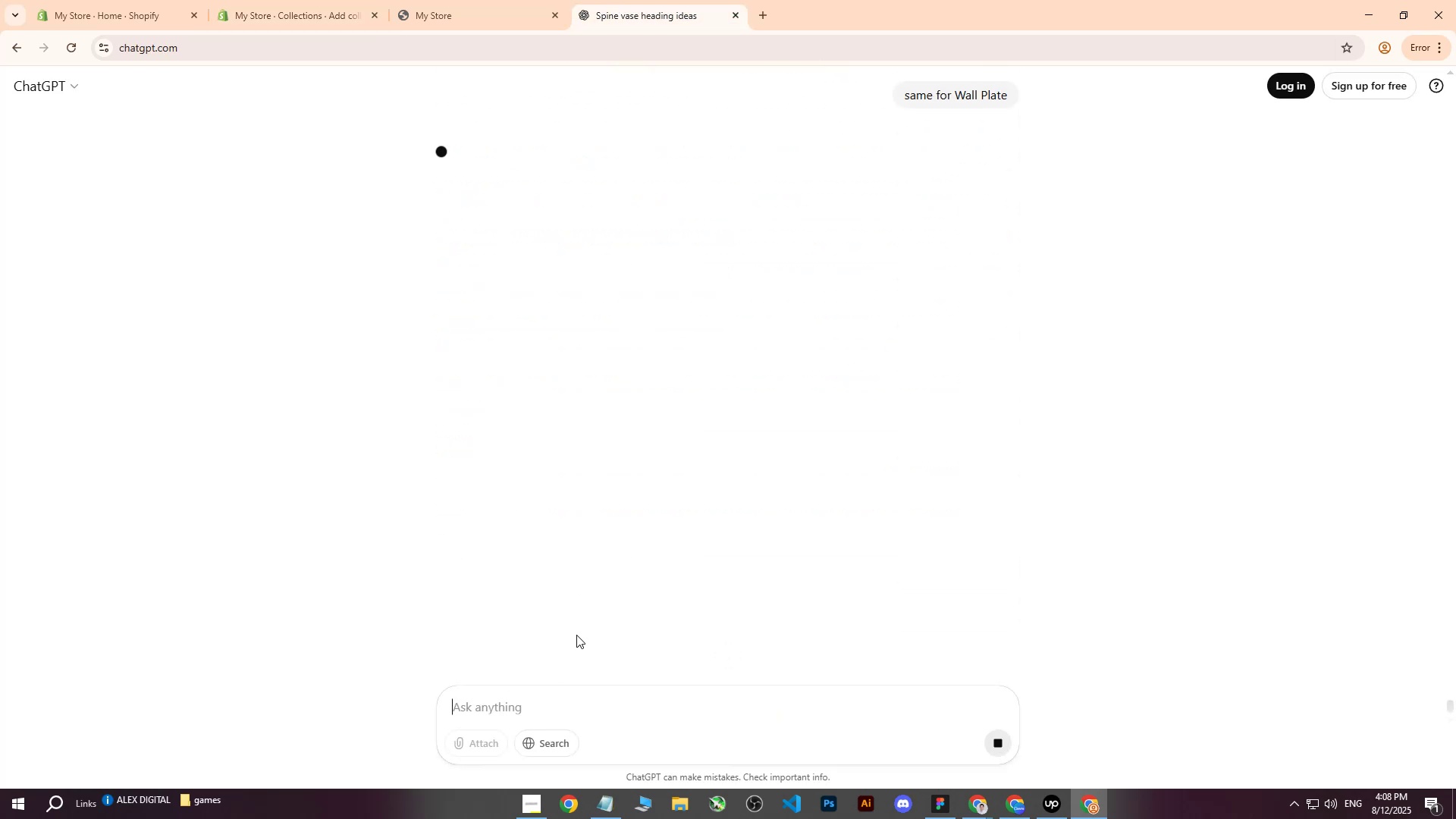 
key(Control+ControlLeft)
 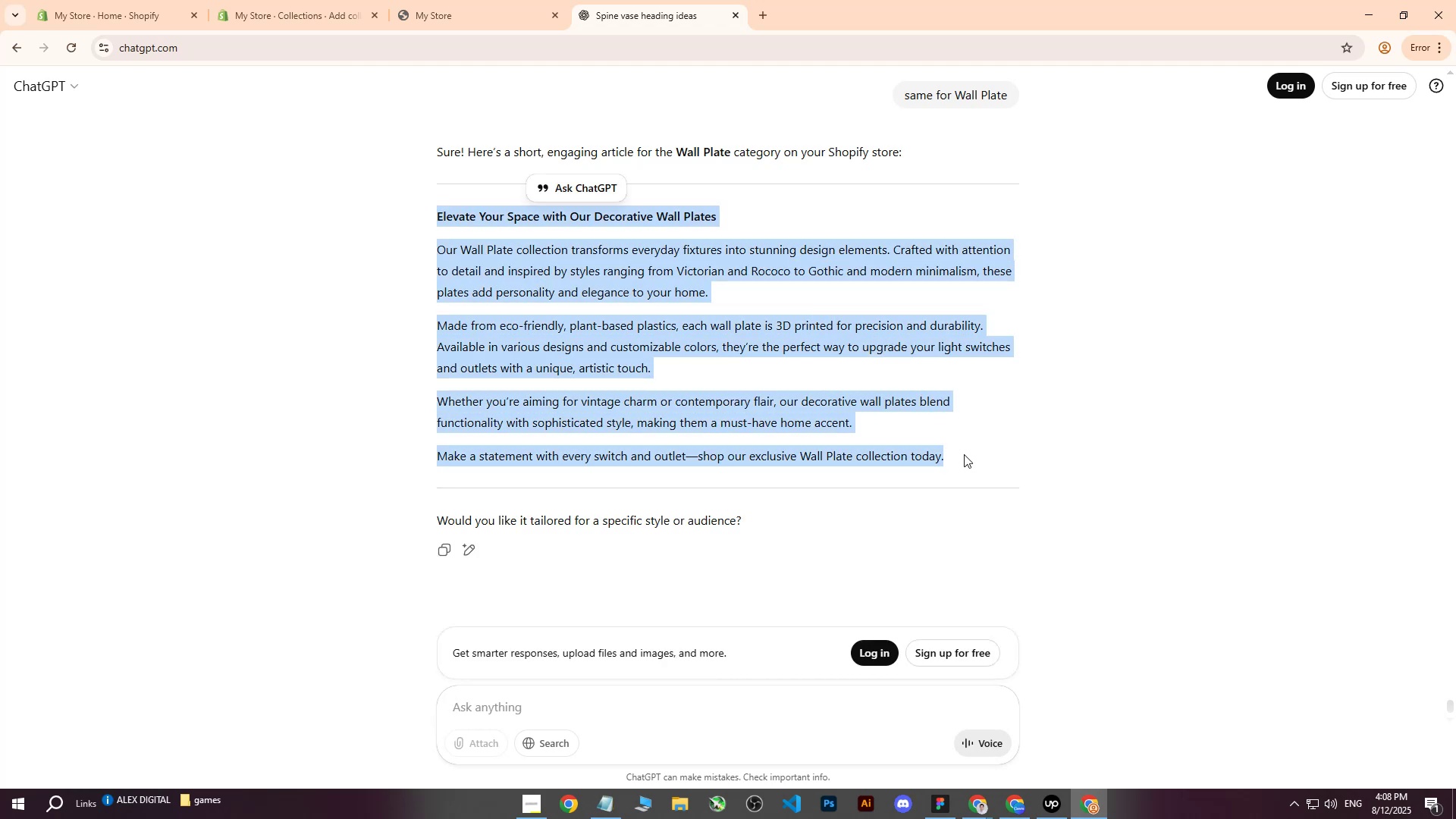 
key(Control+C)
 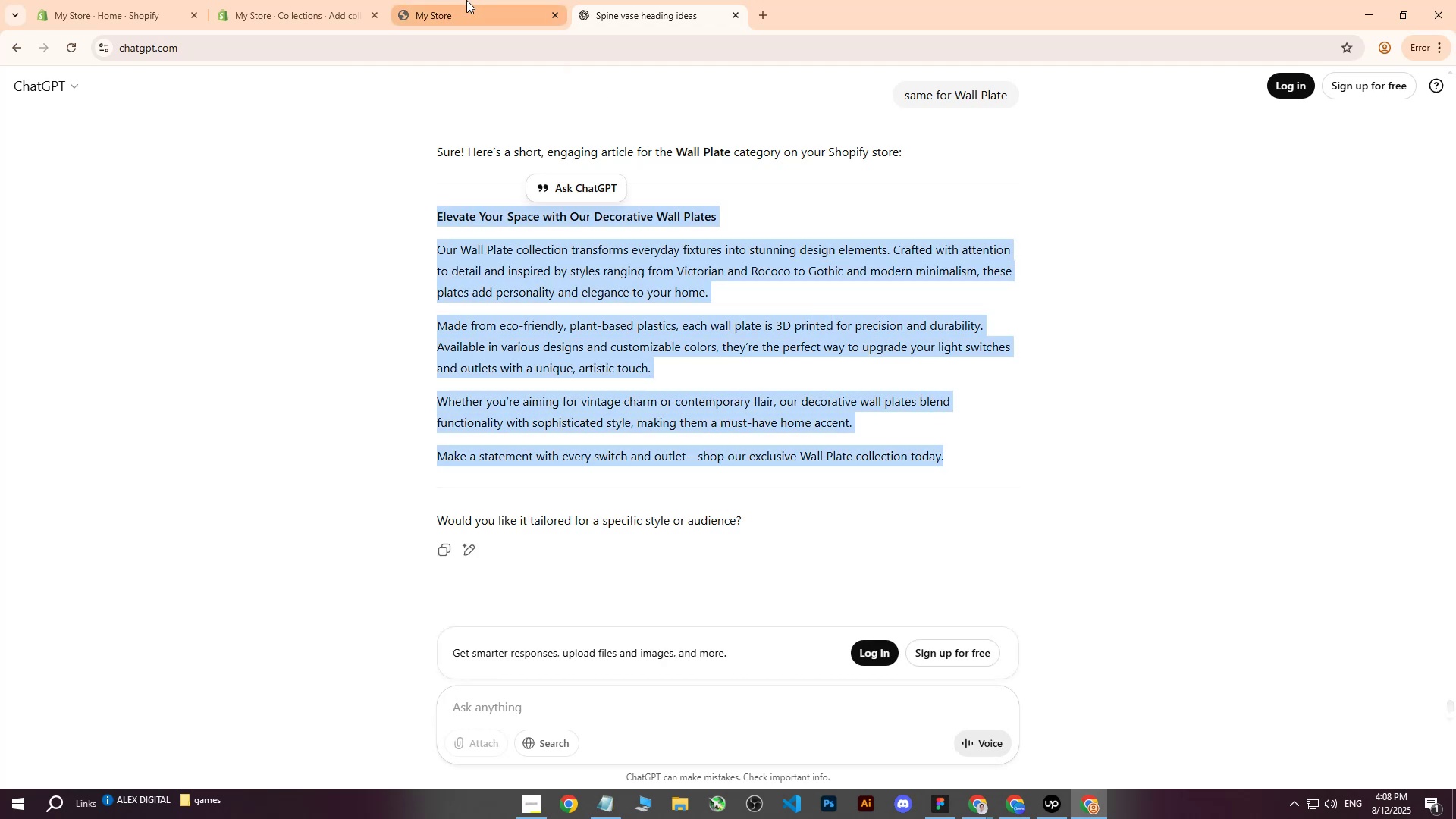 
left_click([466, 0])
 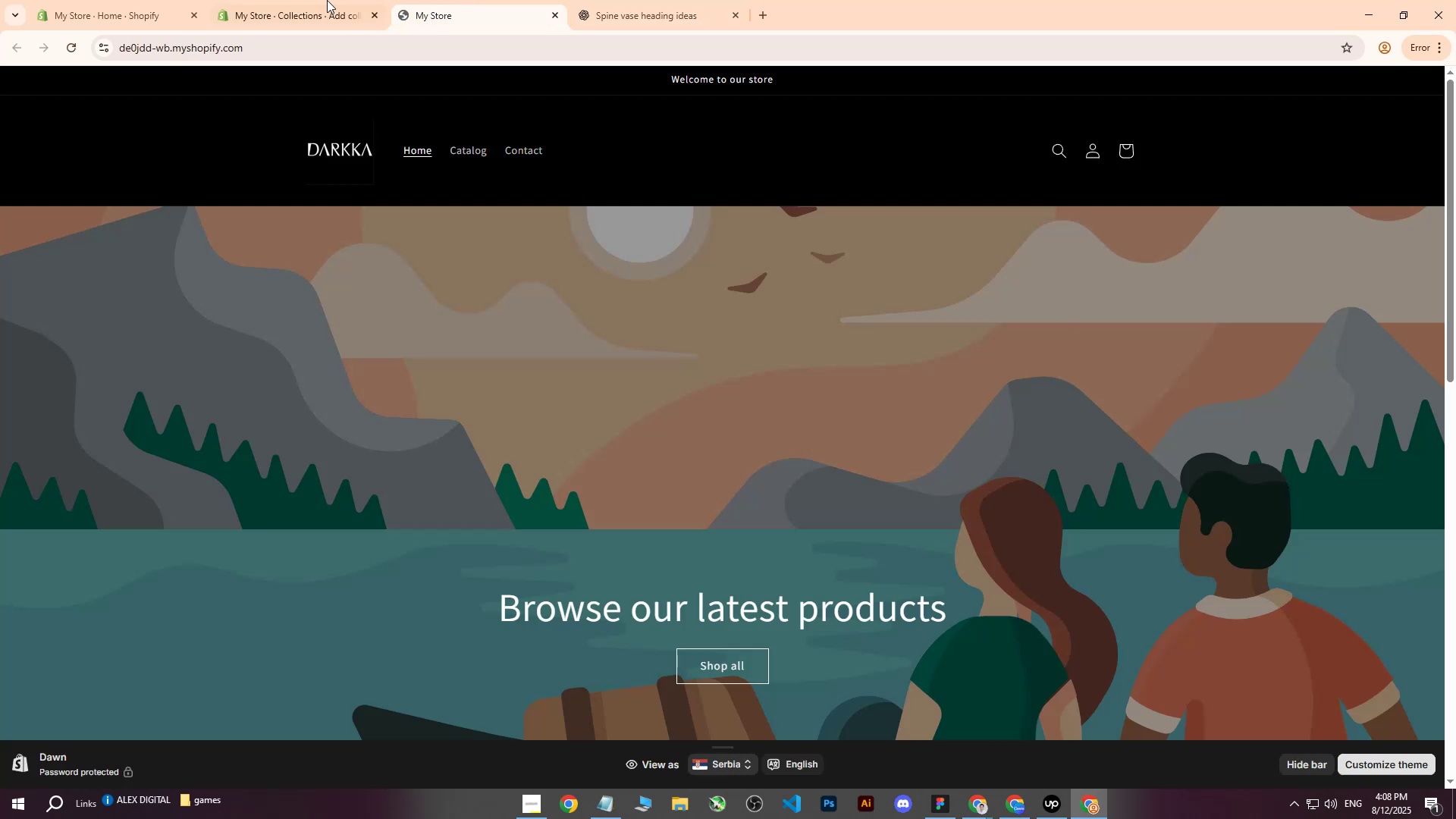 
left_click([308, 0])
 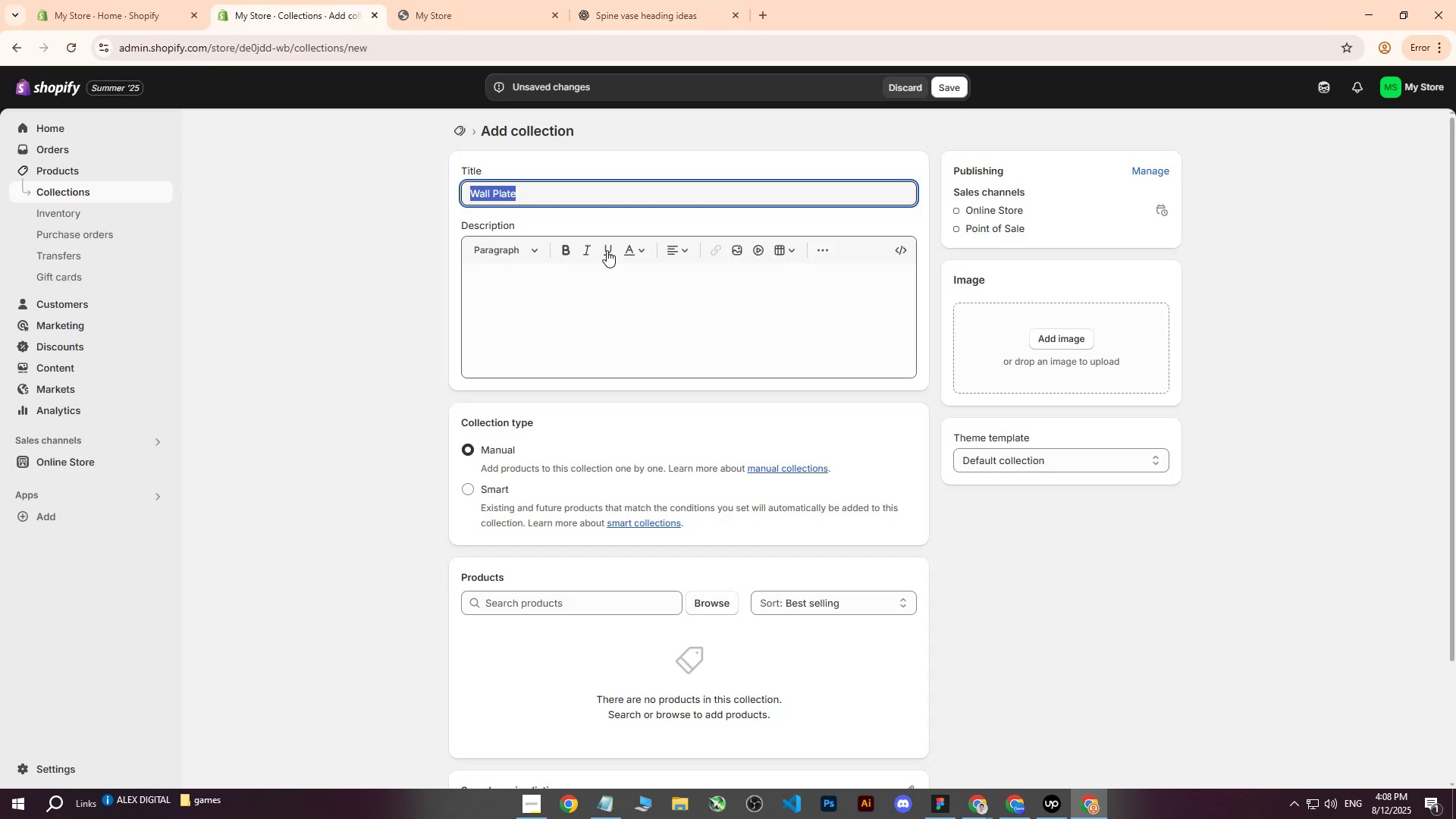 
left_click([582, 287])
 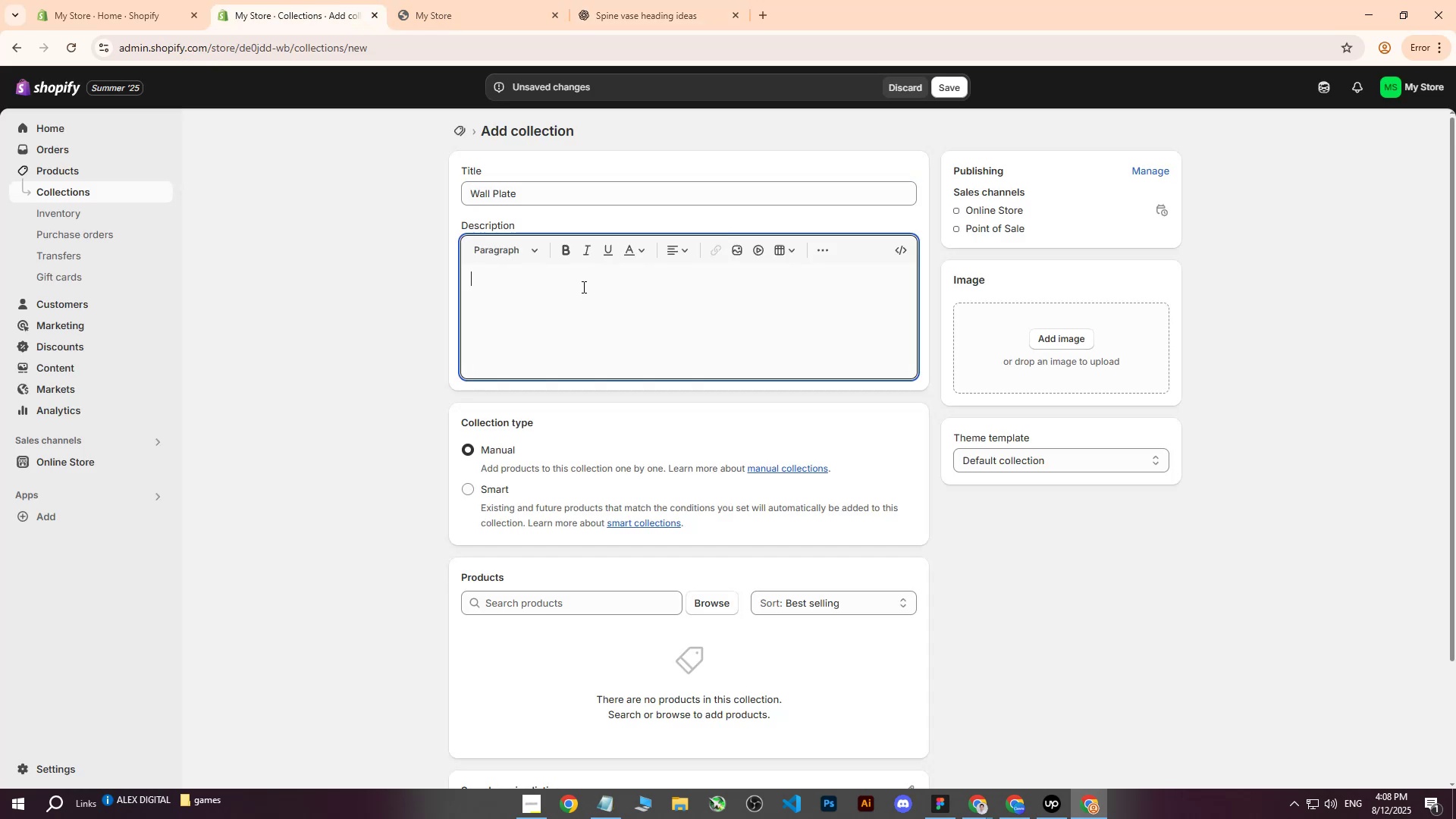 
key(Control+ControlLeft)
 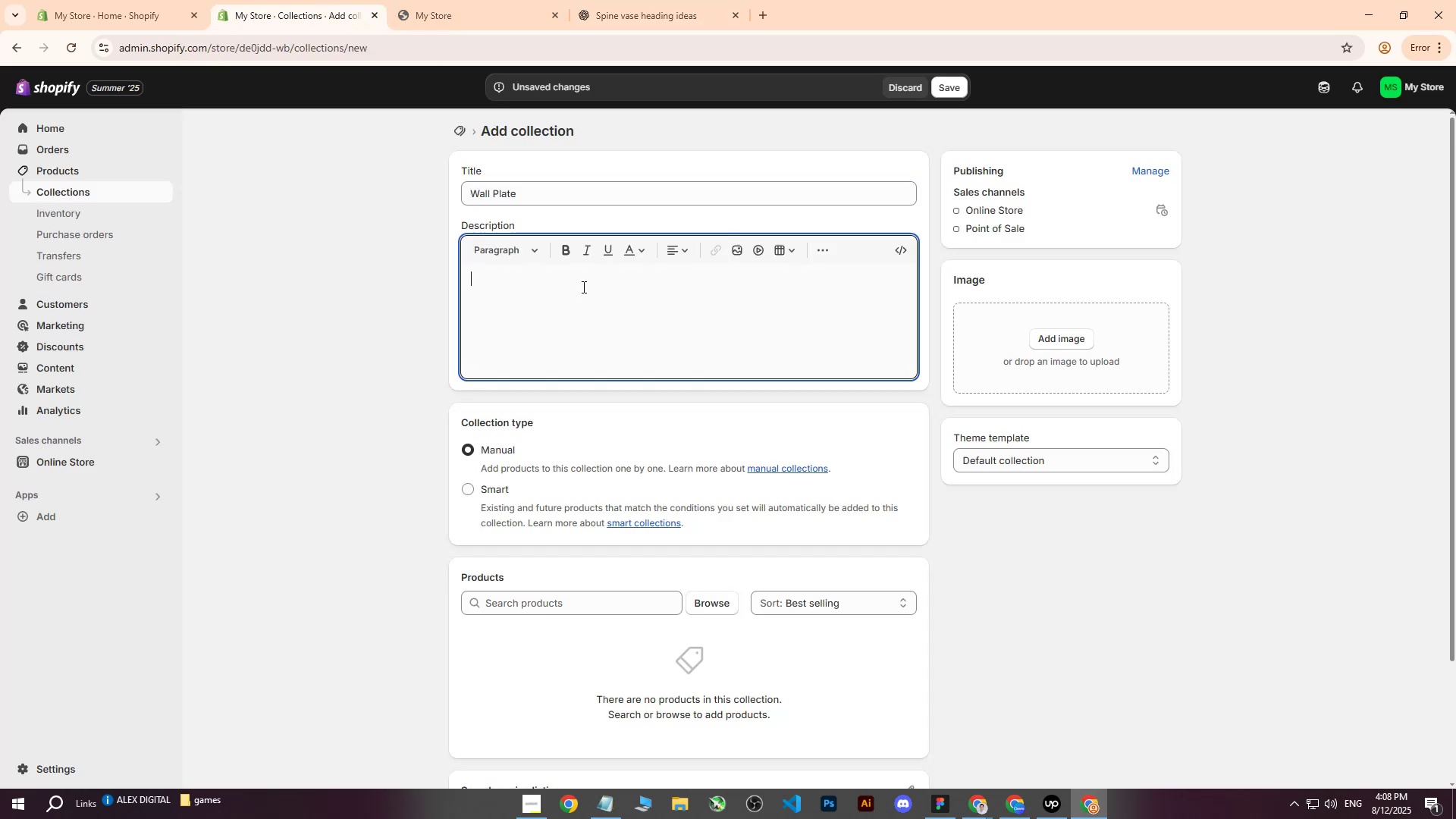 
key(Control+V)
 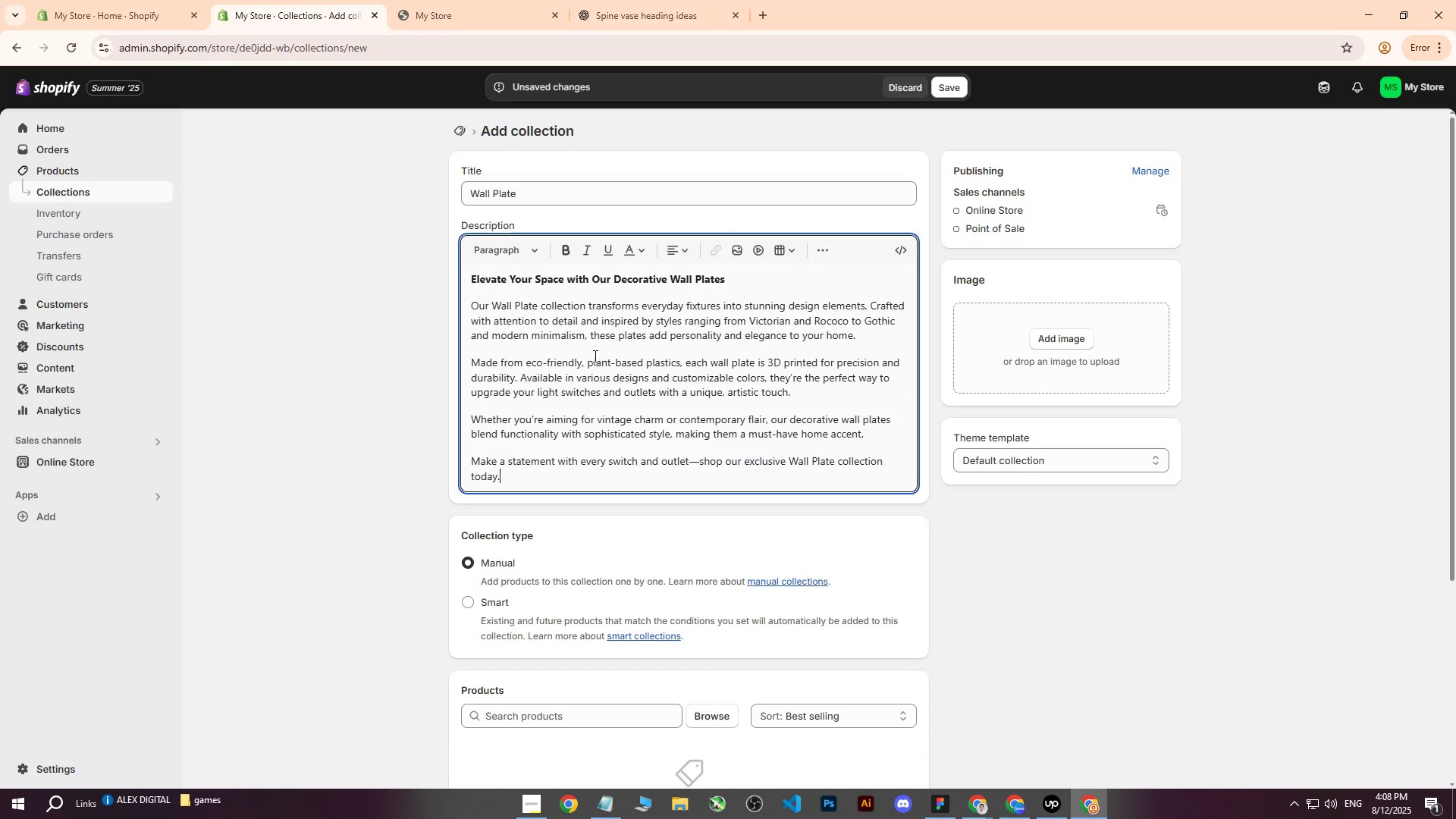 
scroll: coordinate [639, 443], scroll_direction: down, amount: 3.0
 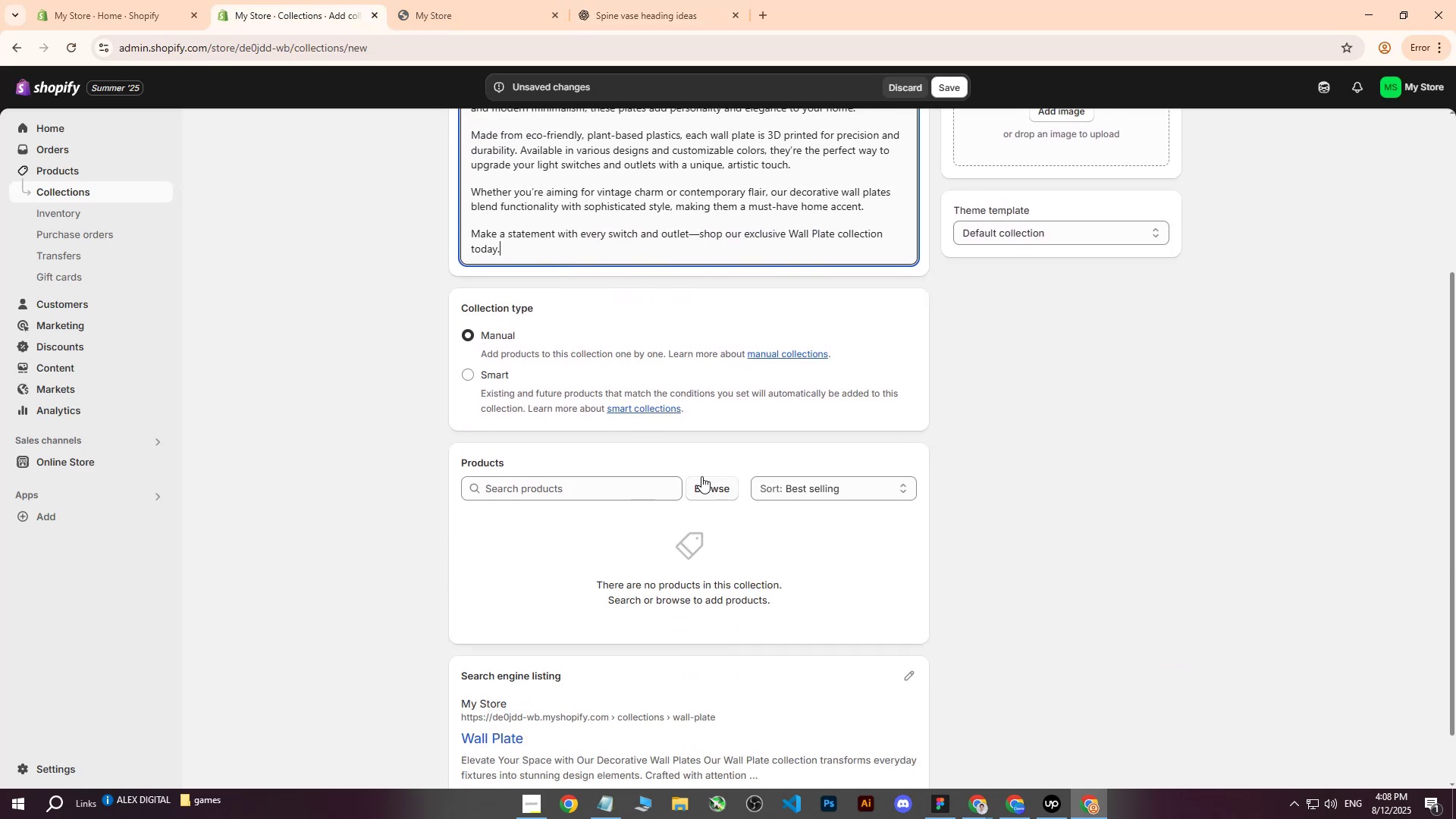 
left_click([705, 483])
 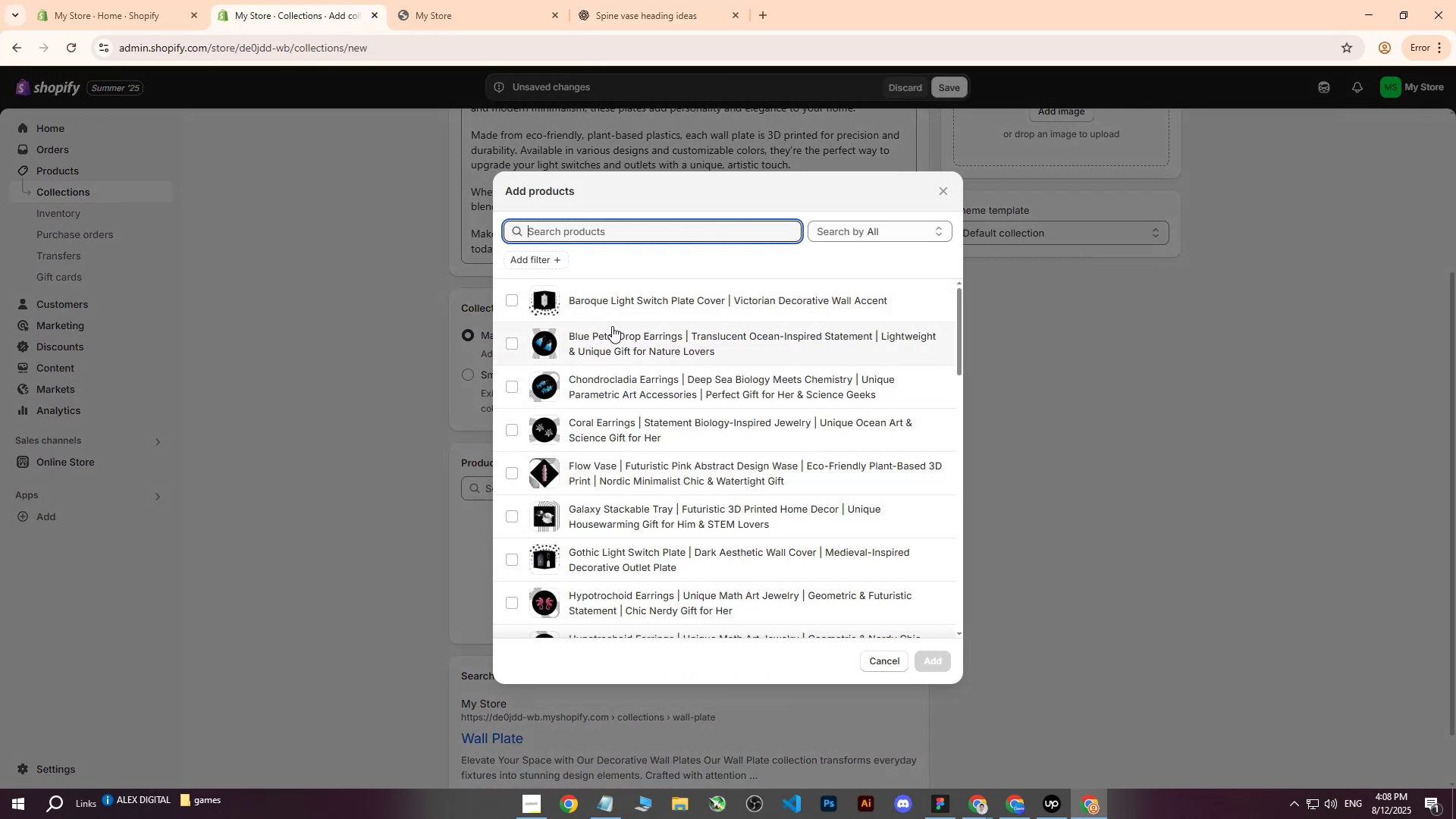 
left_click([513, 301])
 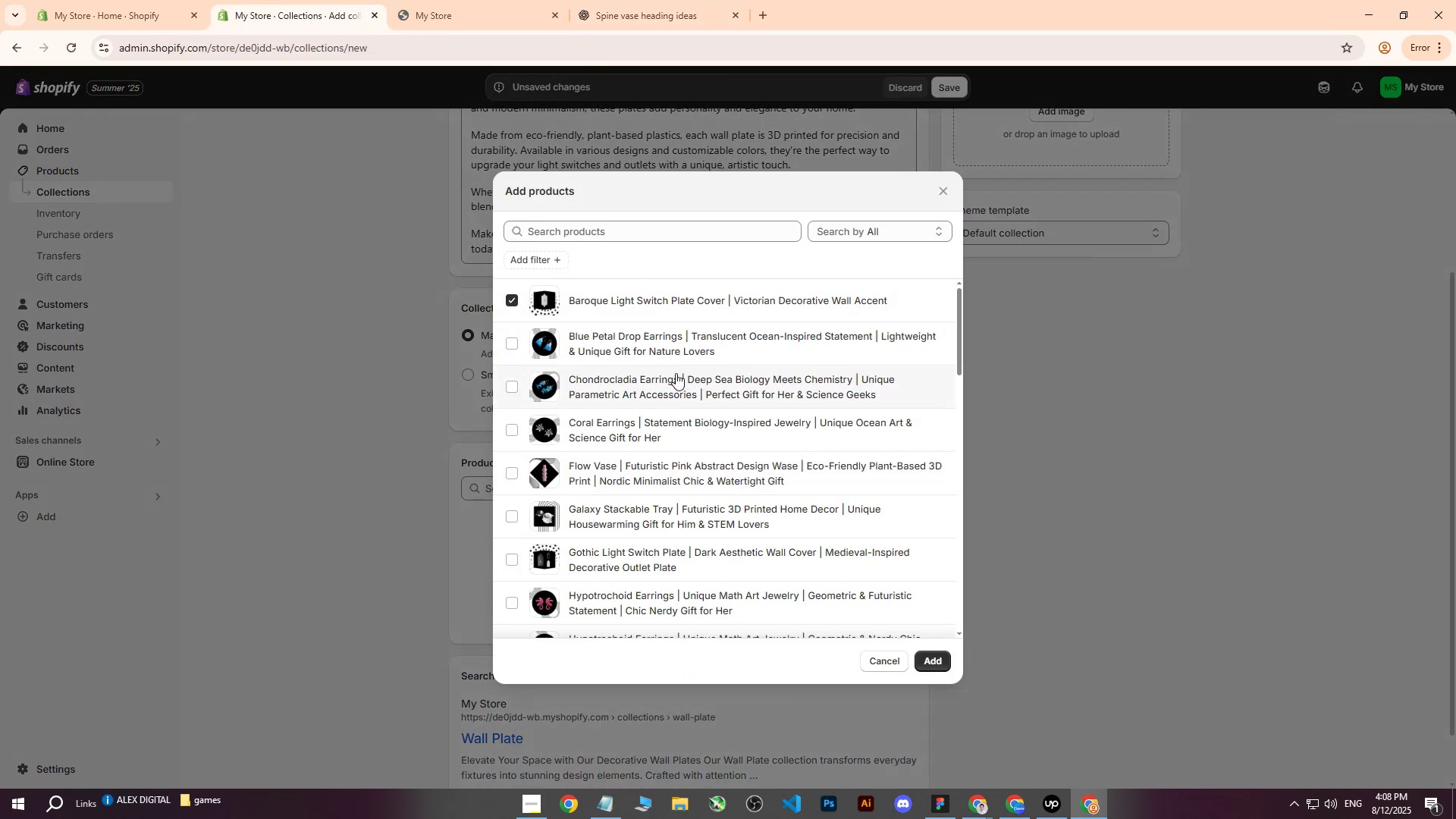 
scroll: coordinate [595, 399], scroll_direction: none, amount: 0.0
 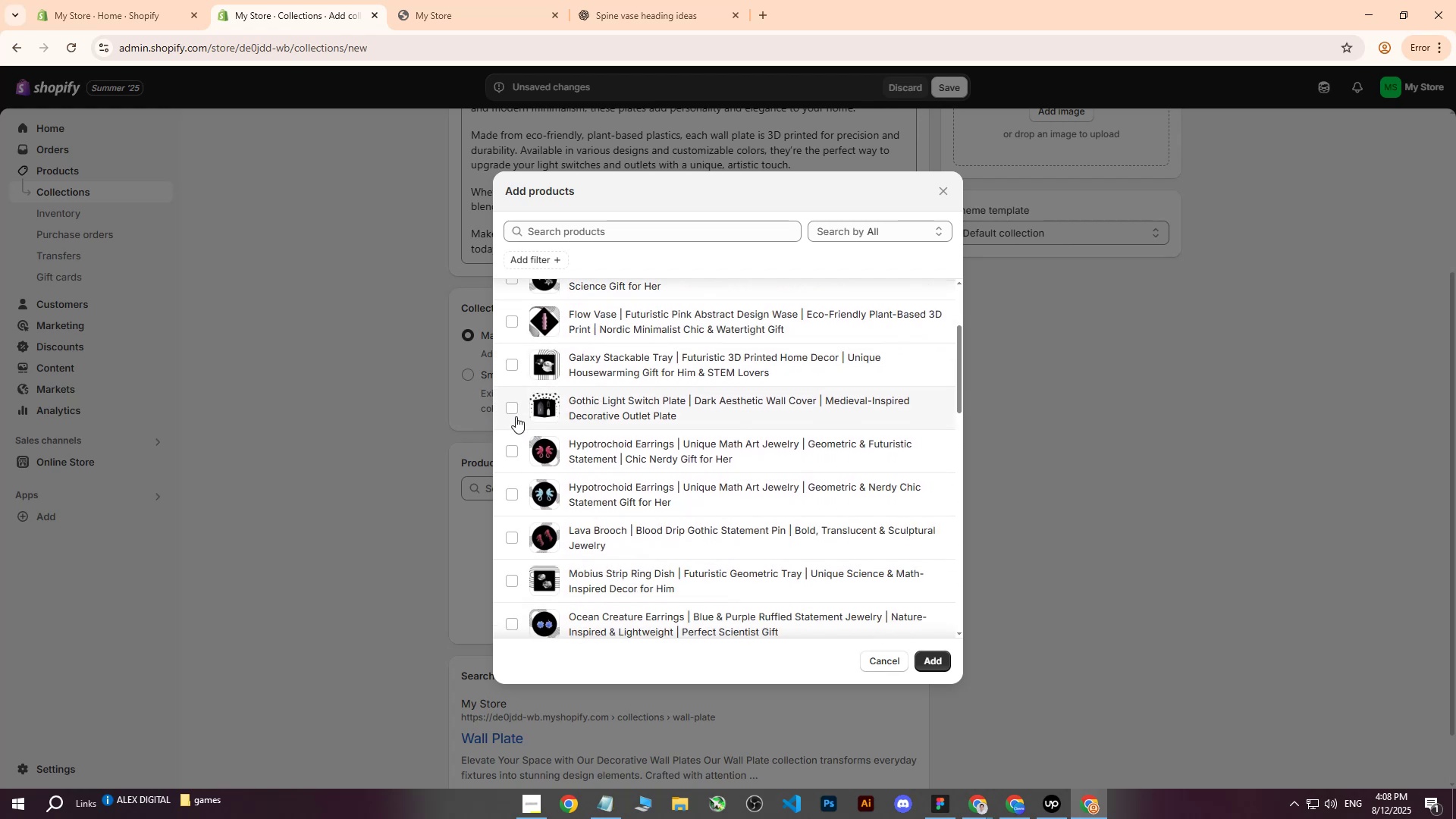 
left_click([514, 412])
 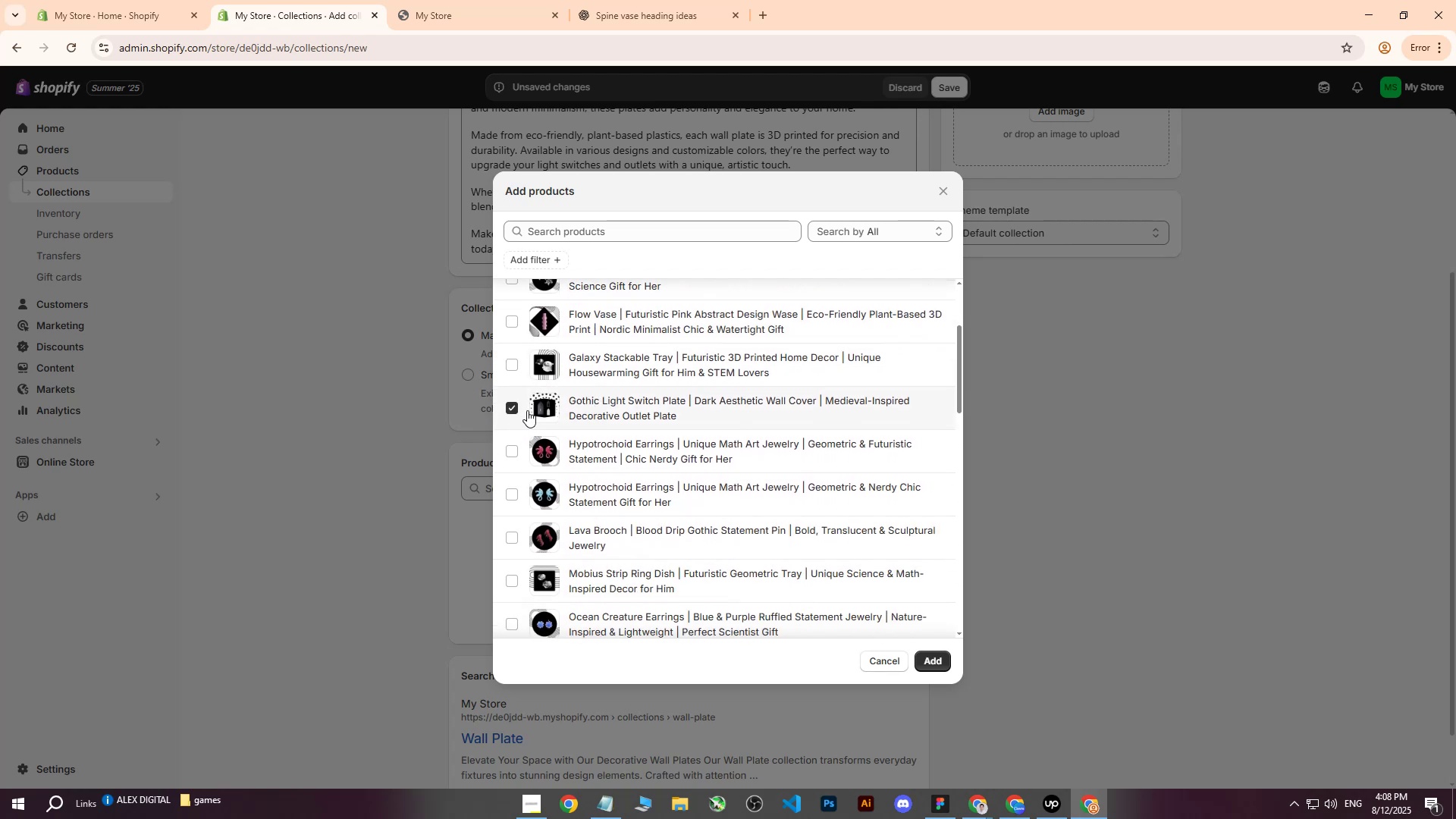 
scroll: coordinate [586, 409], scroll_direction: down, amount: 4.0
 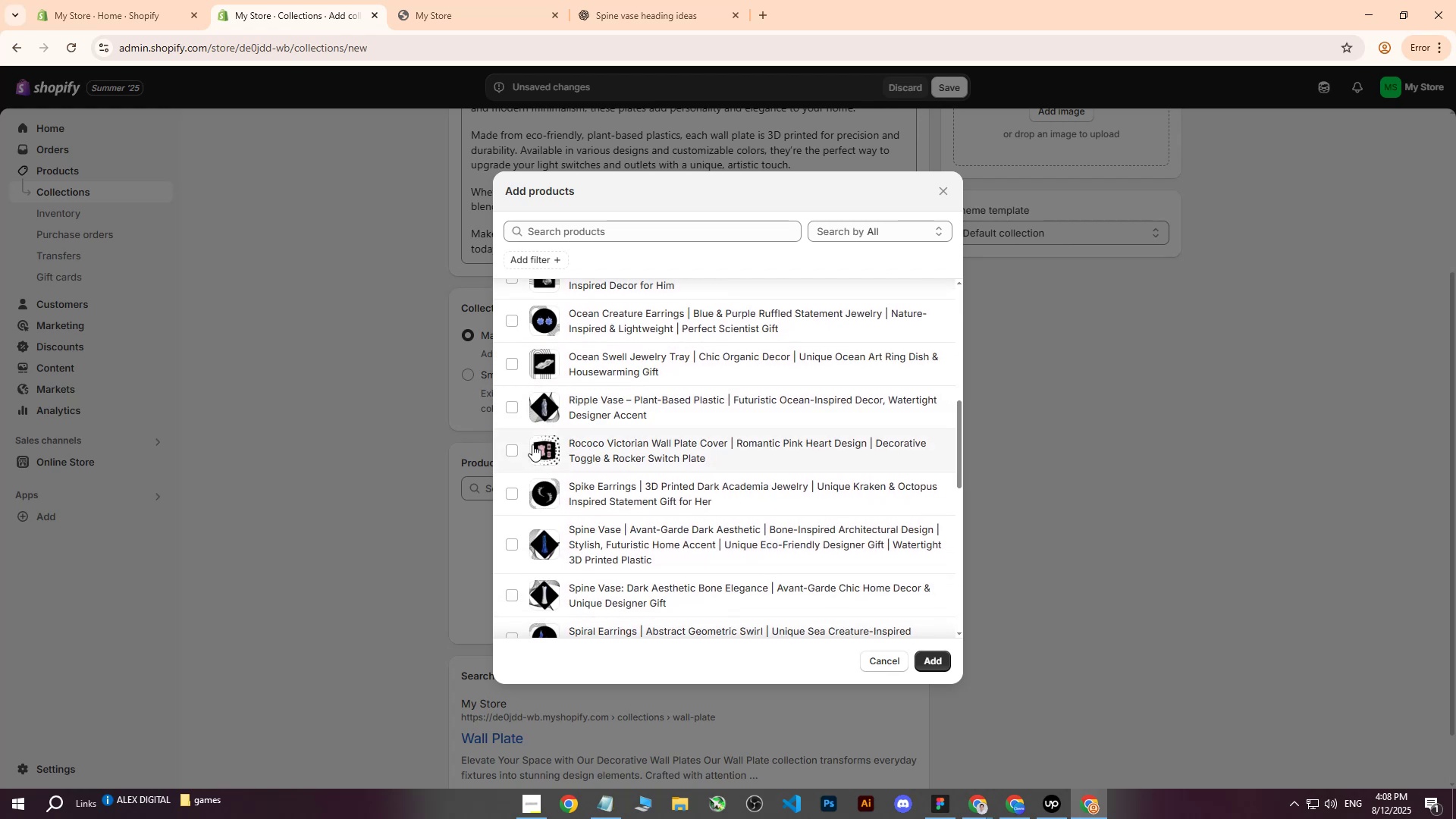 
left_click([516, 448])
 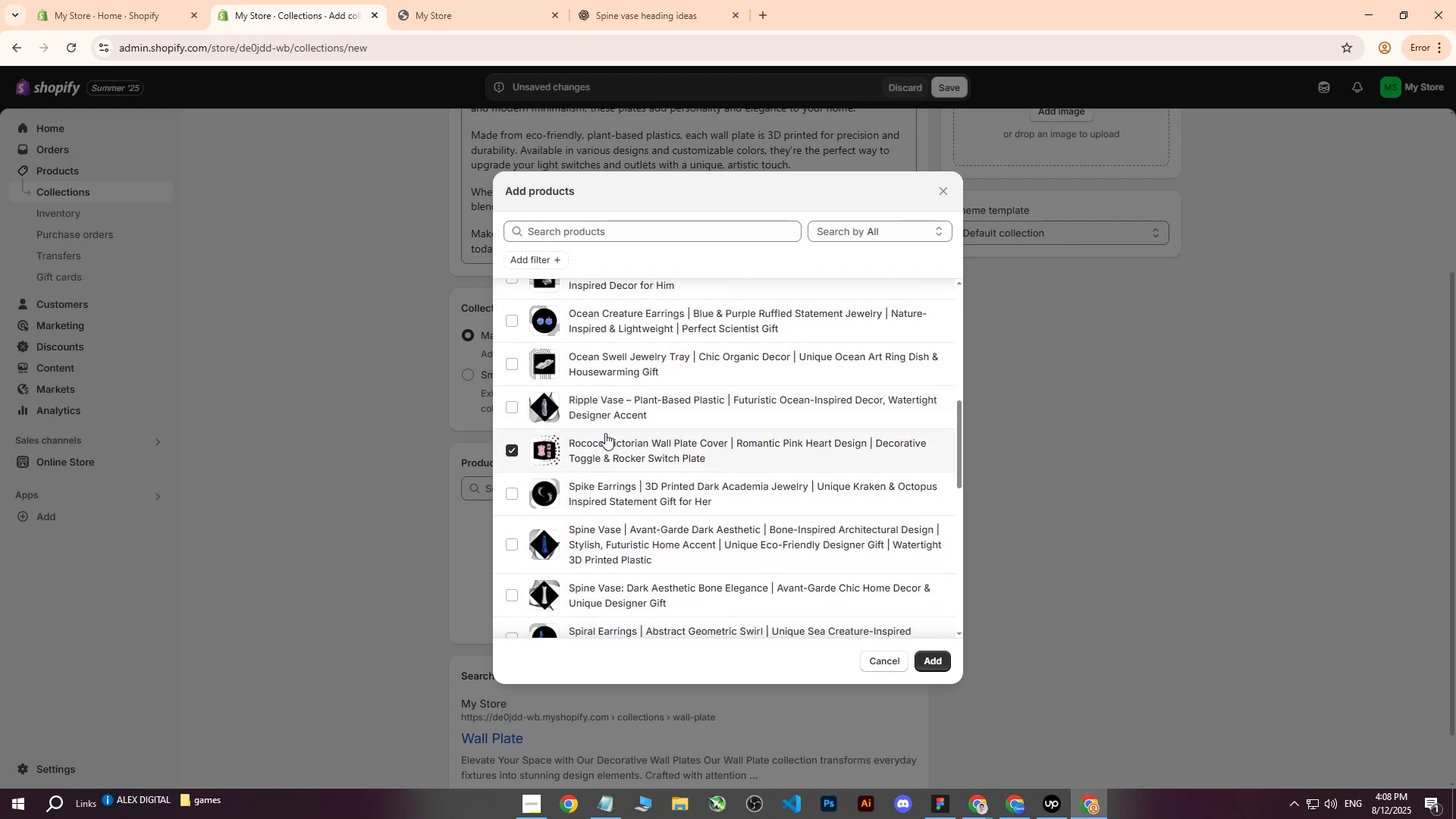 
scroll: coordinate [625, 430], scroll_direction: down, amount: 6.0
 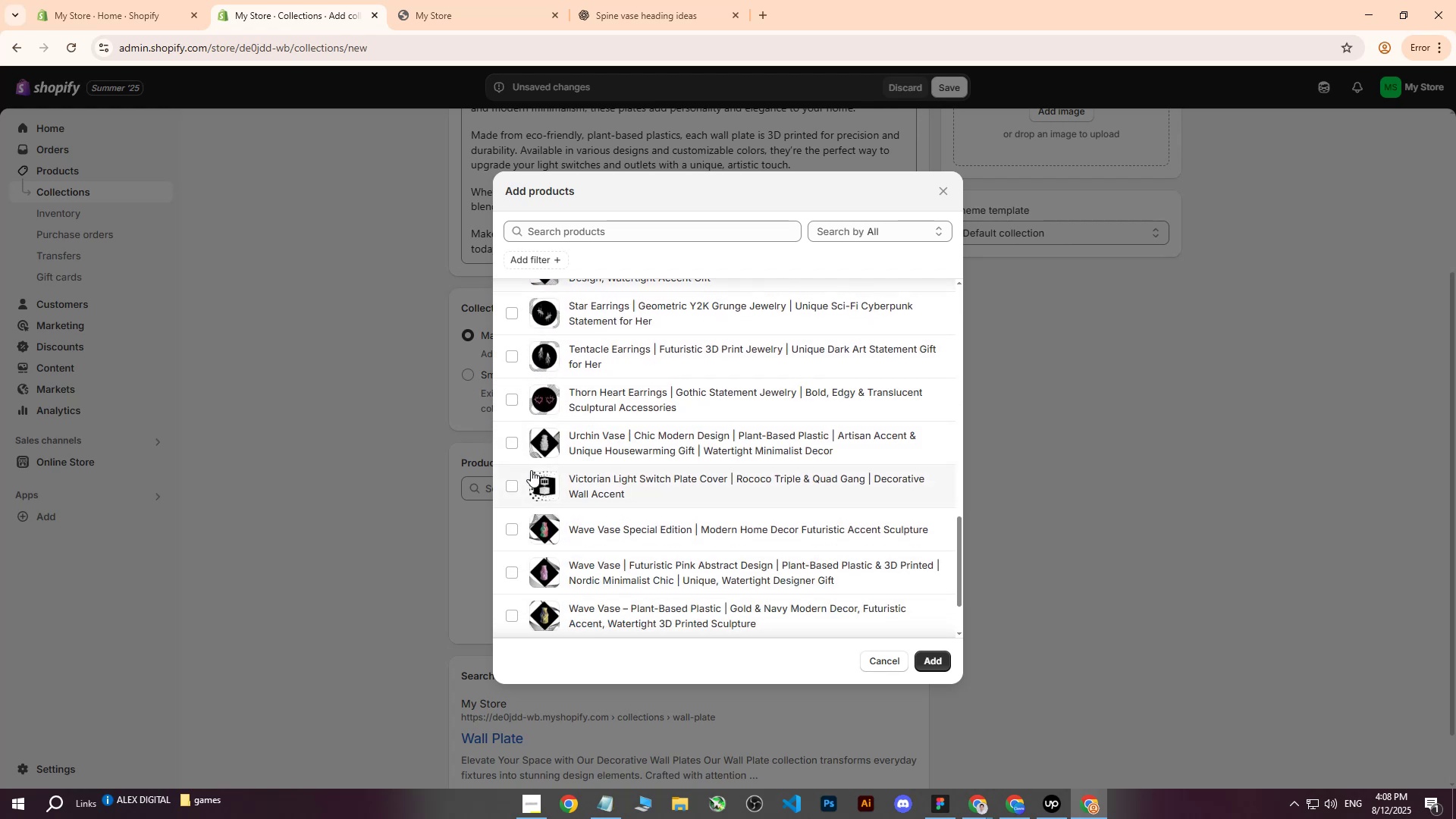 
left_click([516, 479])
 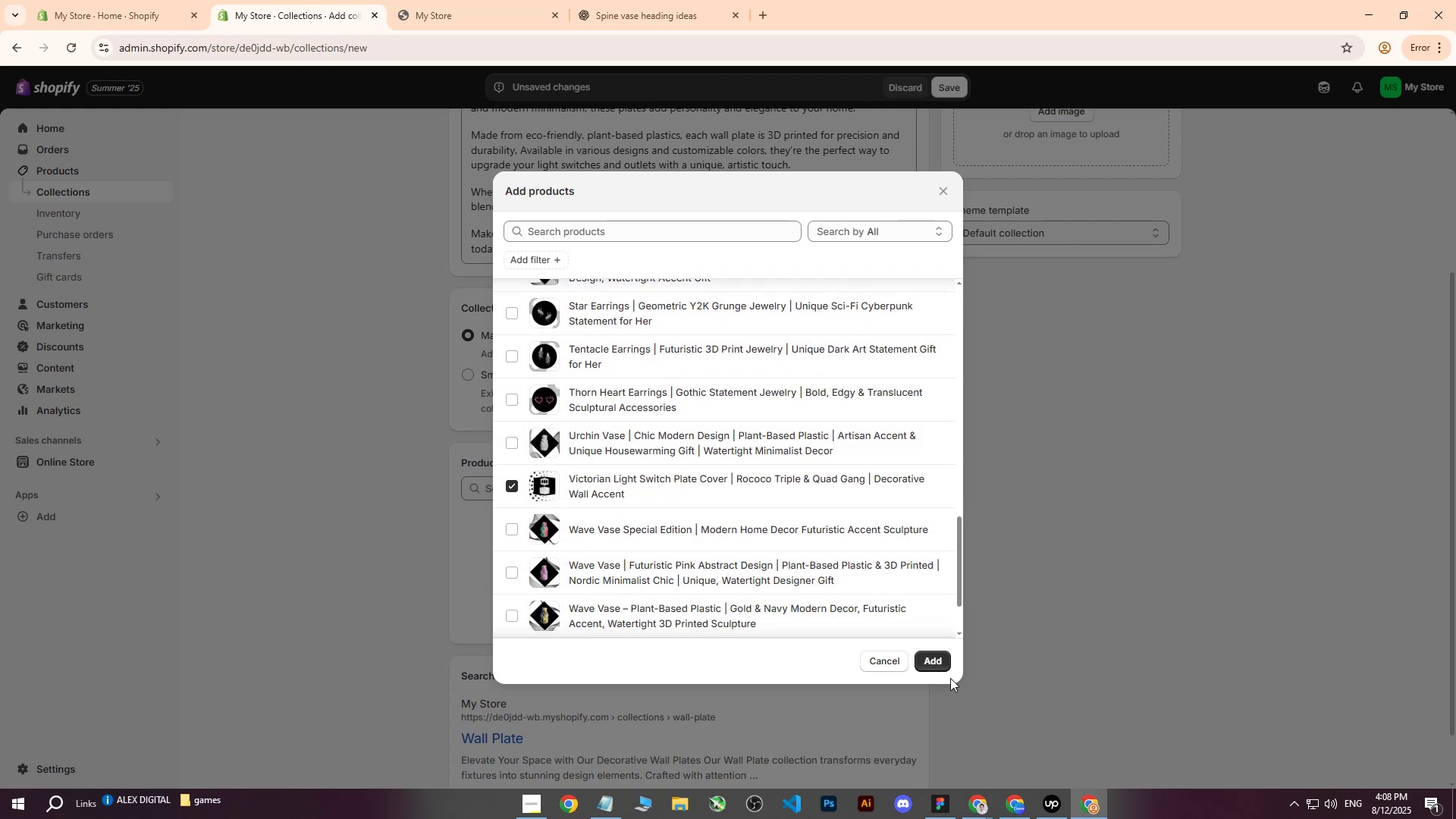 
left_click([937, 663])
 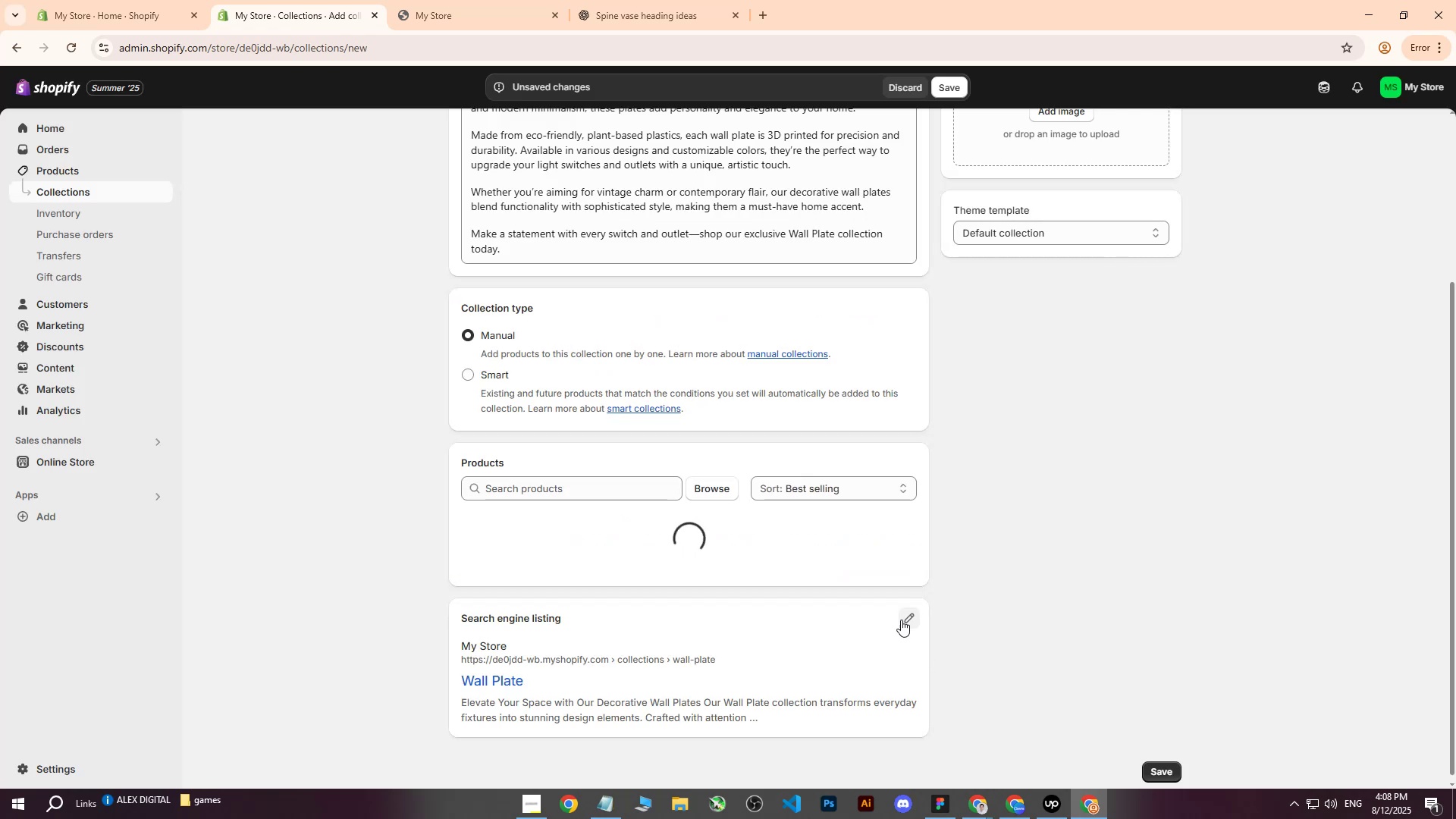 
mouse_move([770, 462])
 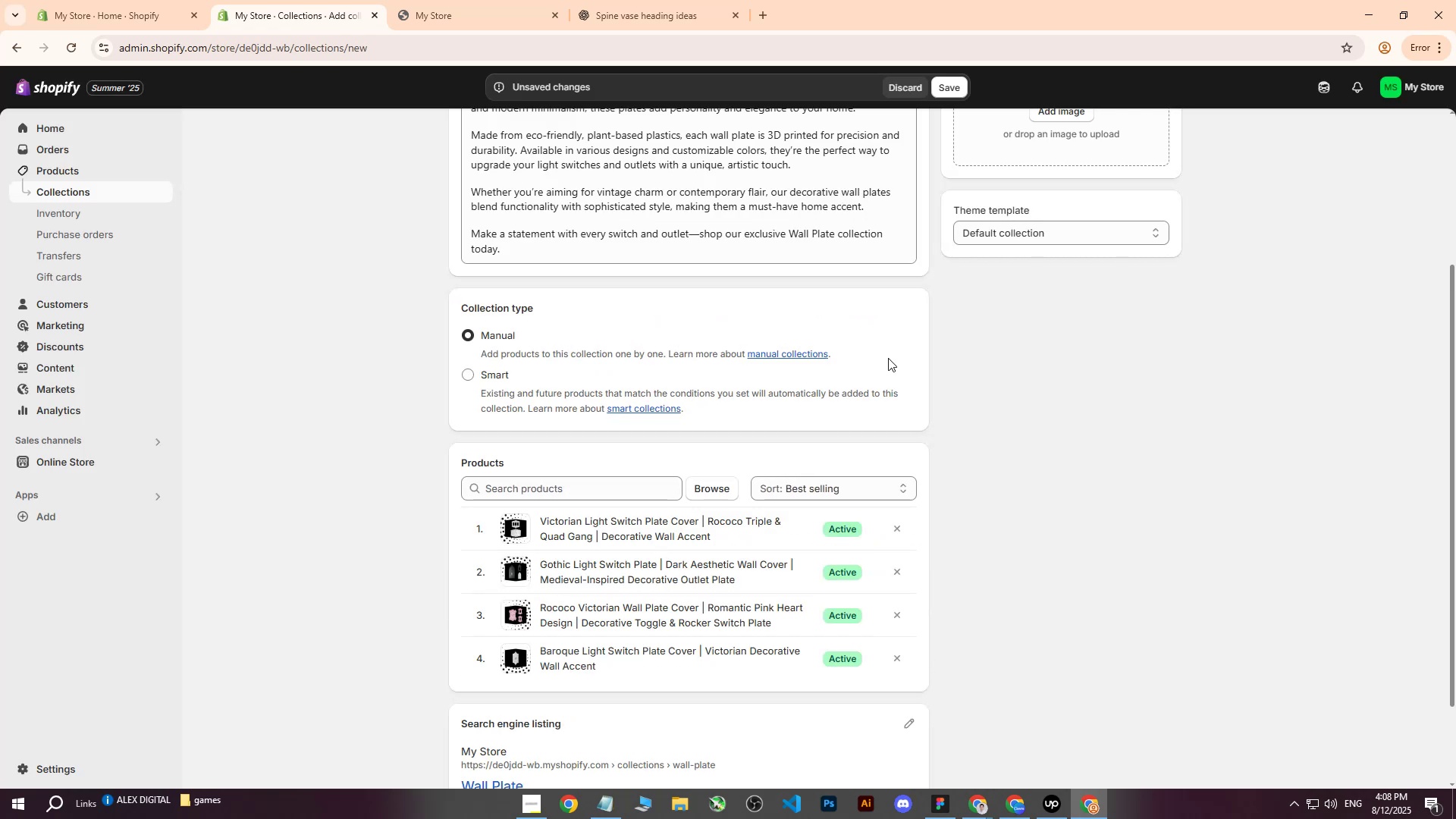 
scroll: coordinate [873, 356], scroll_direction: up, amount: 12.0
 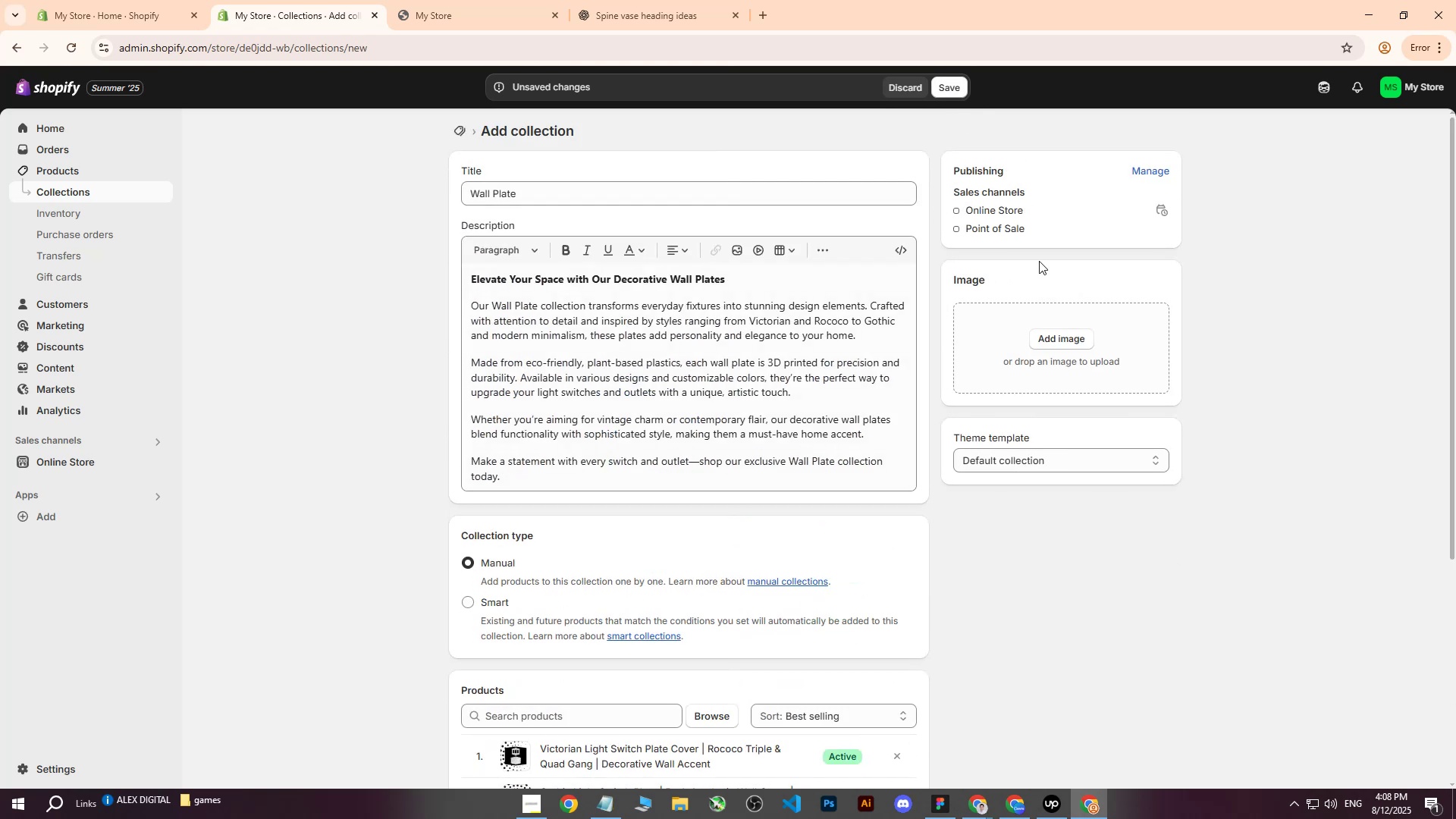 
left_click([1044, 325])
 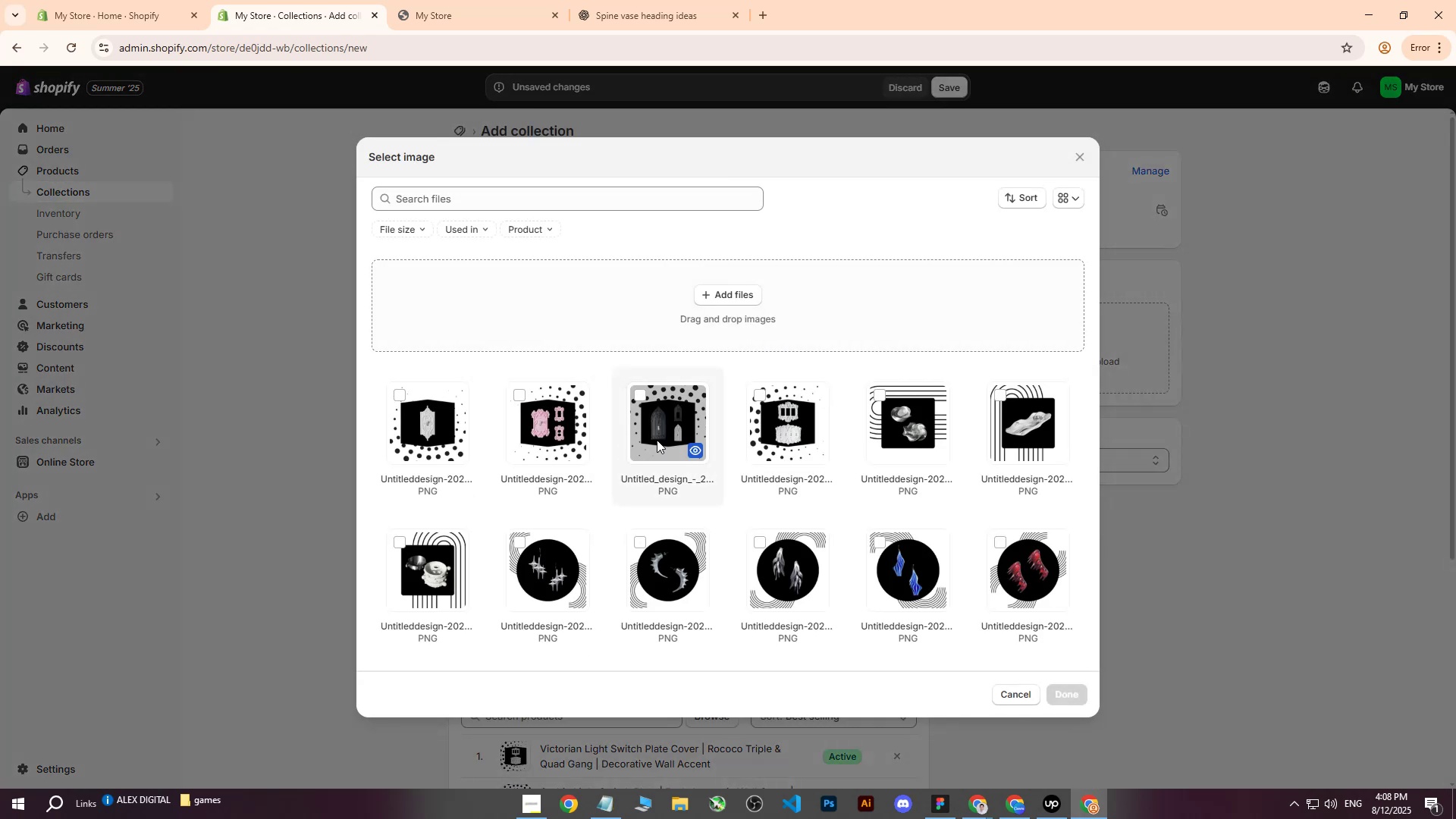 
left_click([432, 436])
 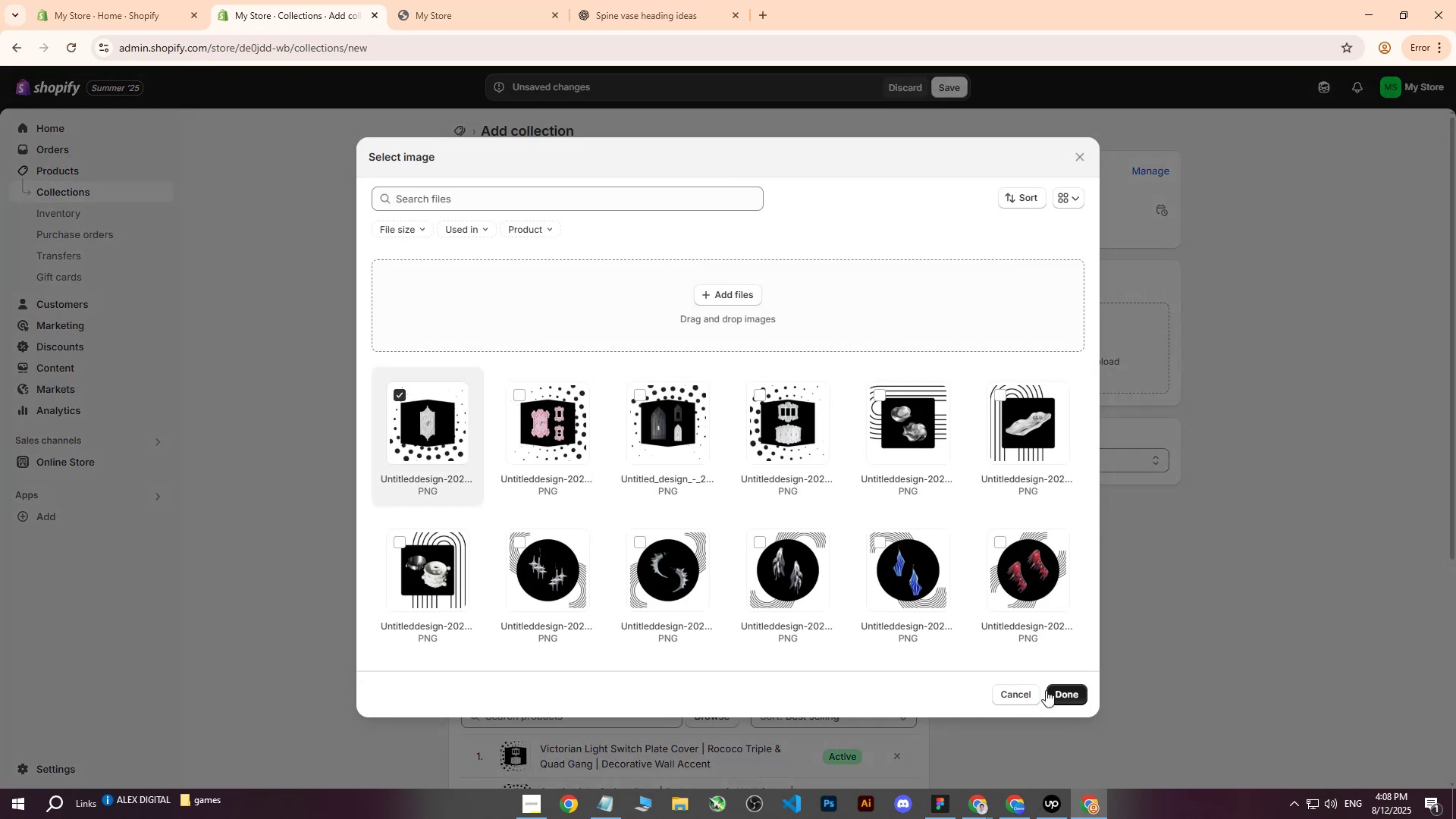 
left_click([1058, 695])
 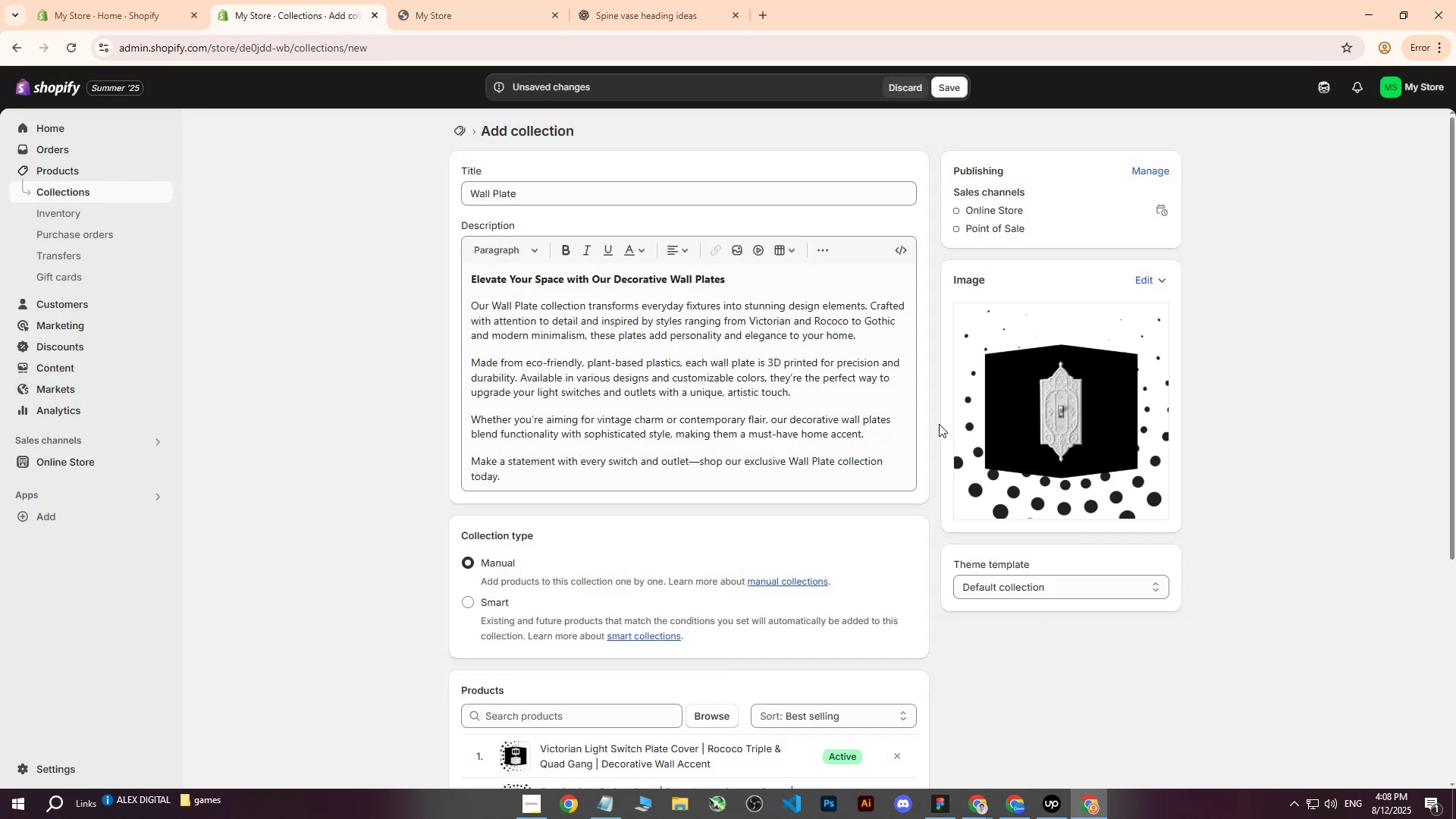 
left_click([1059, 404])
 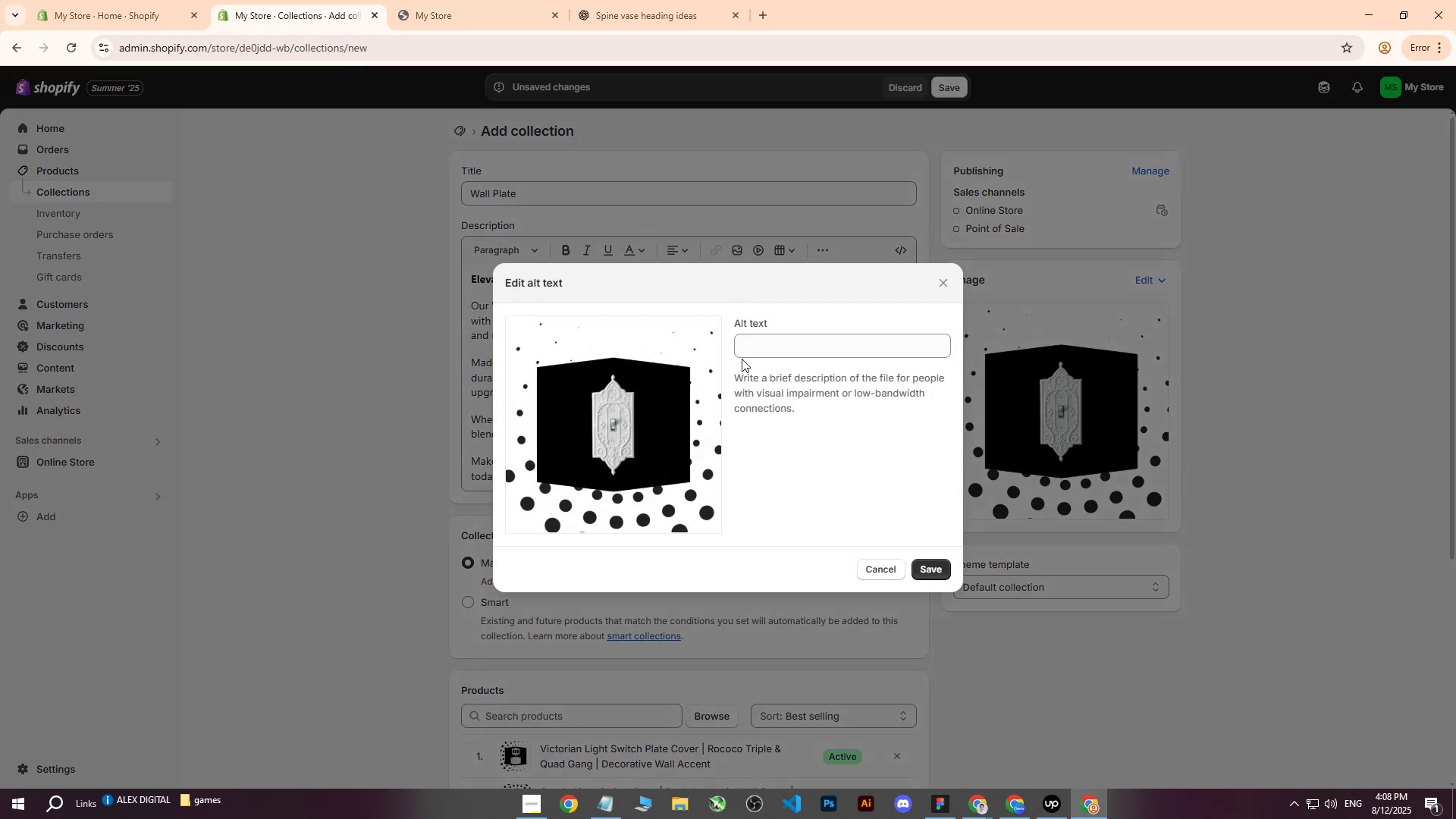 
left_click([765, 347])
 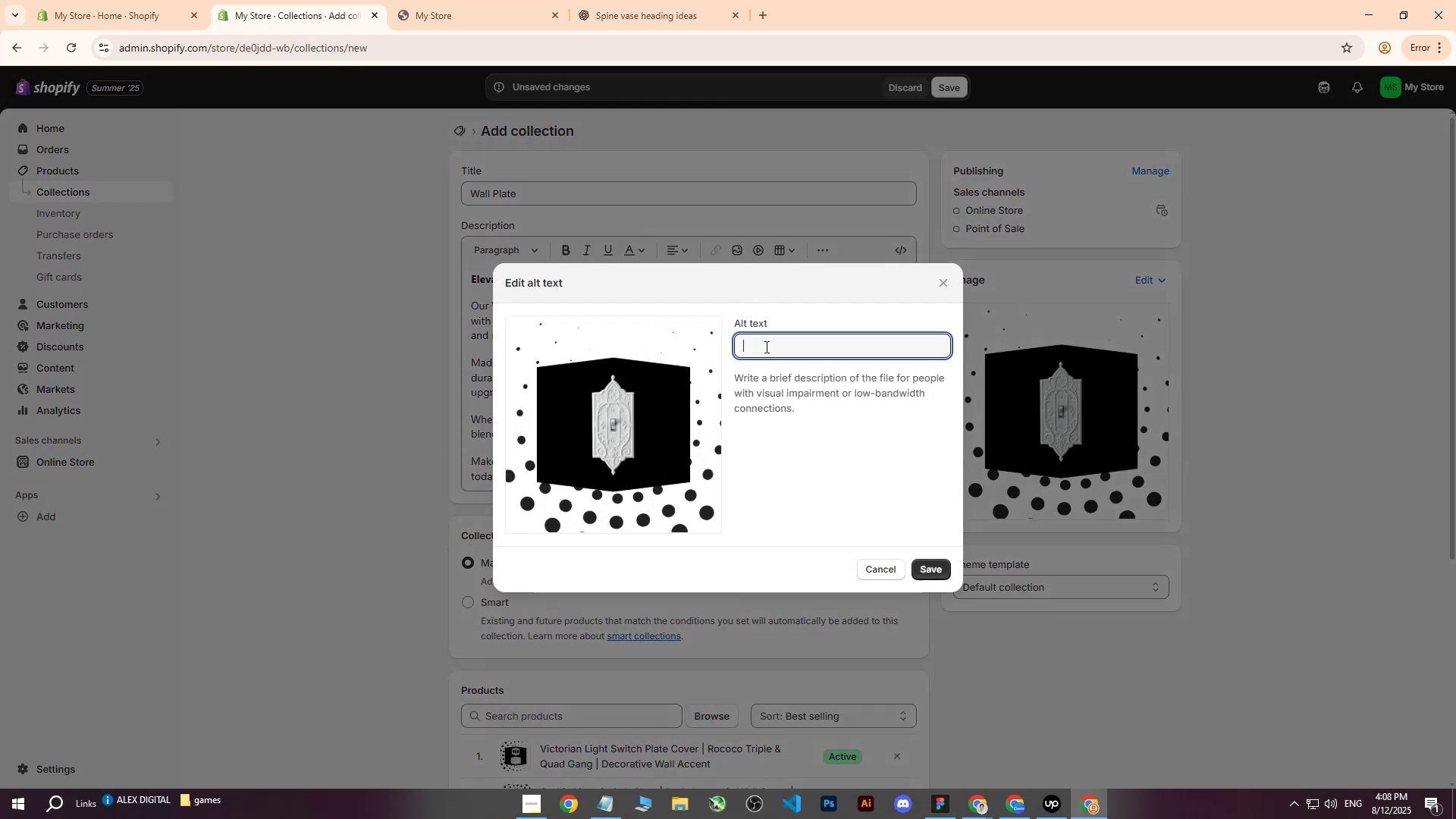 
type(Light switch on black background with geometric shape.)
 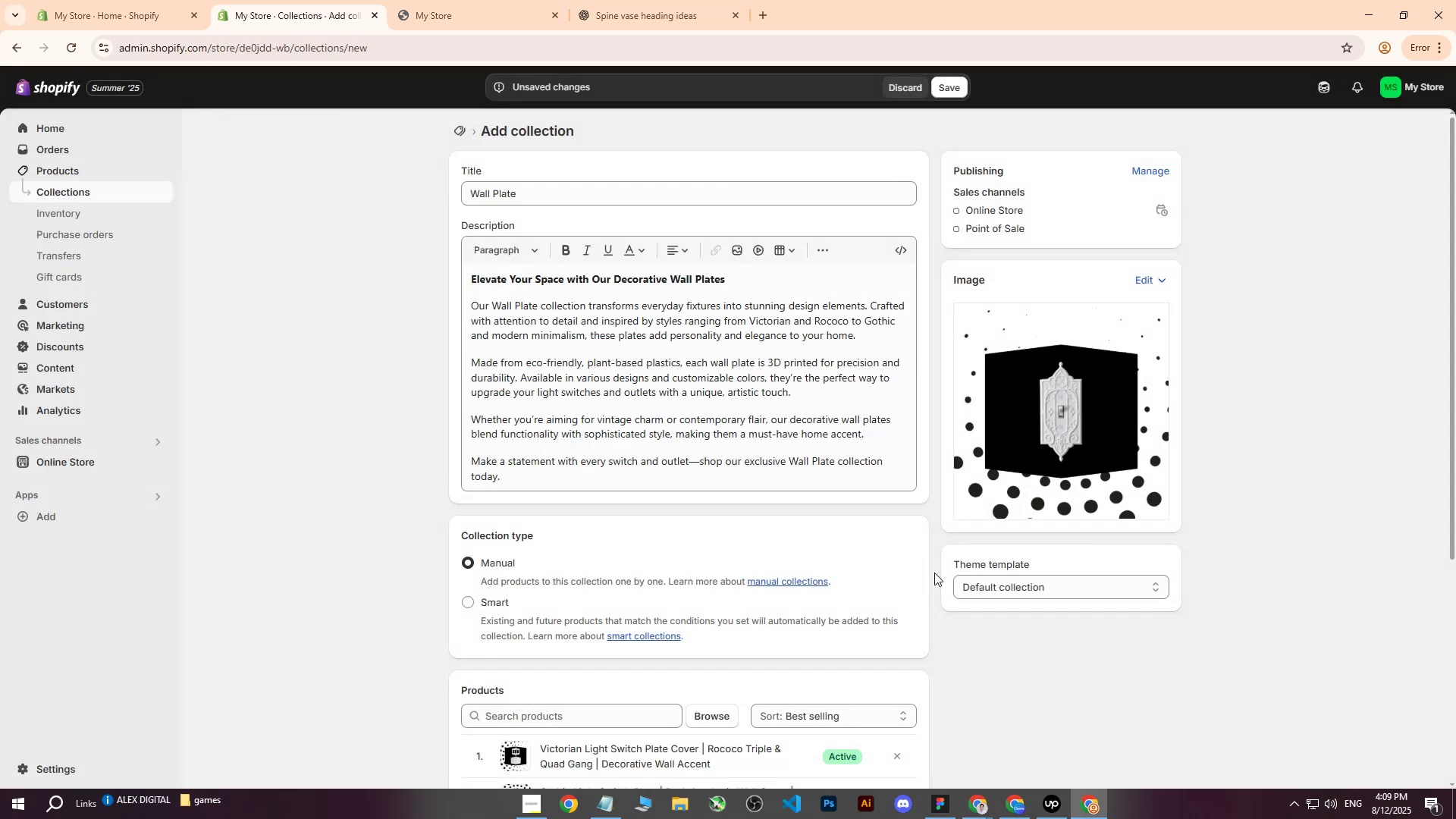 
left_click([950, 87])
 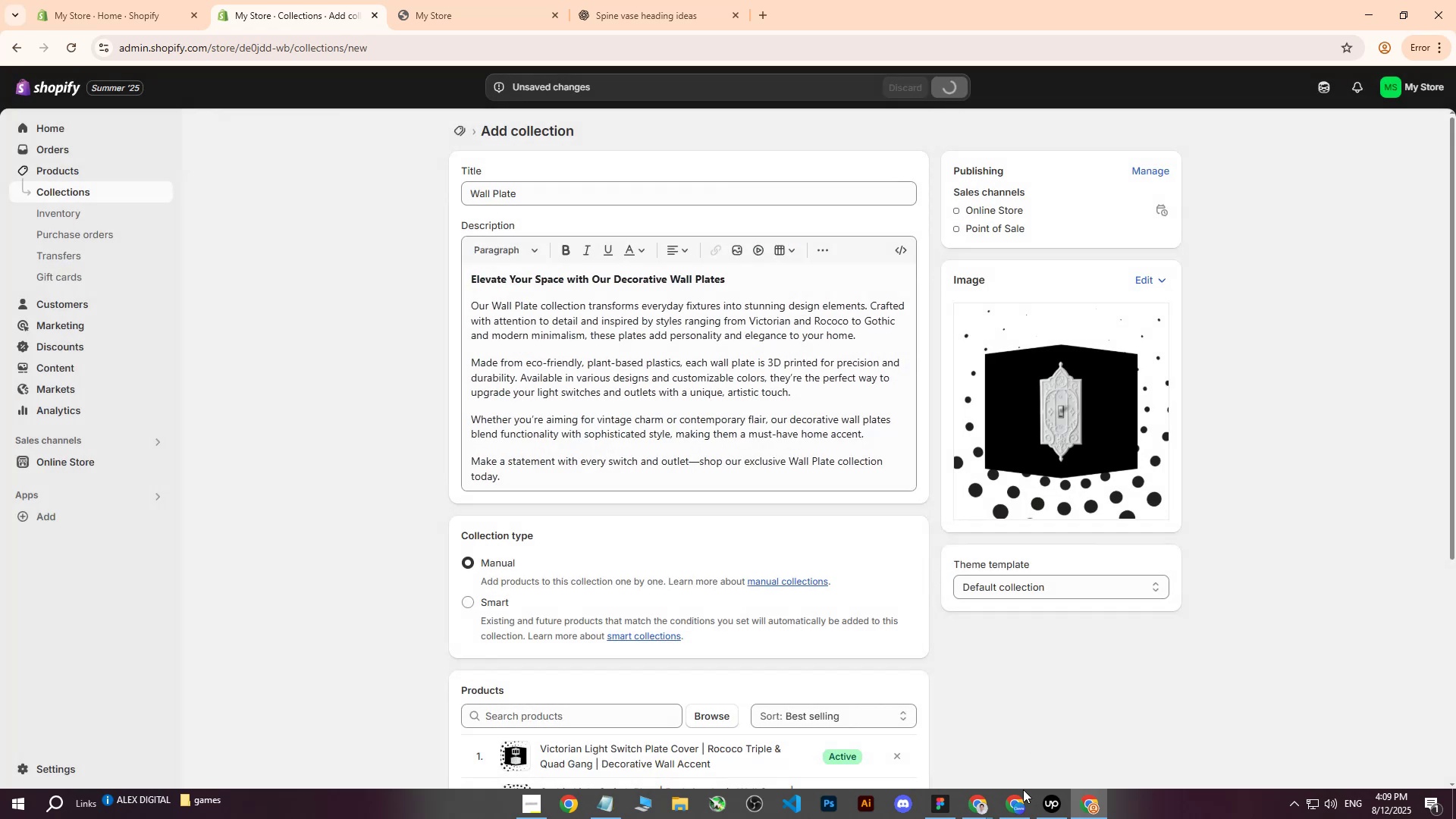 
left_click([1049, 813])
 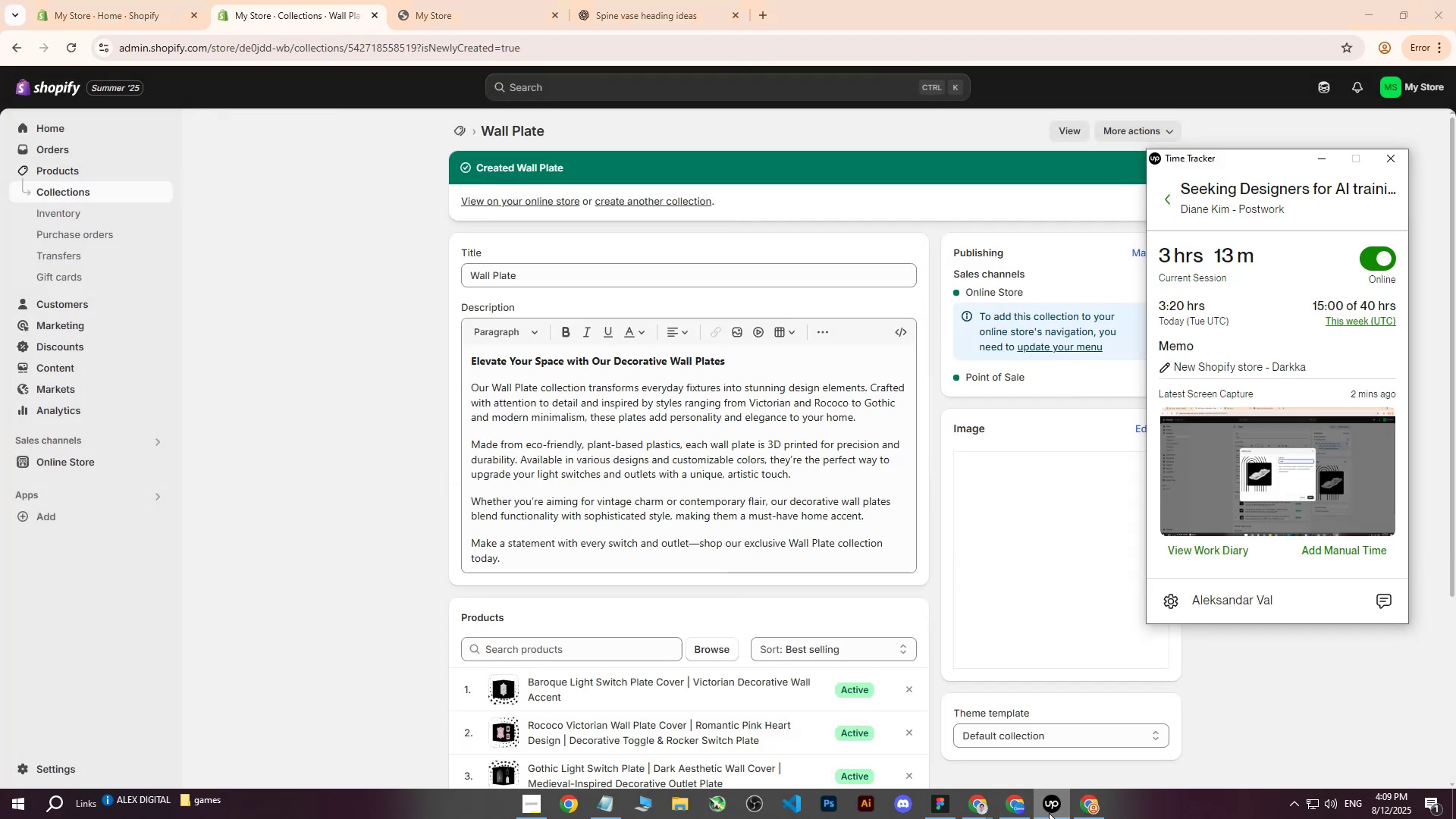 
left_click([1049, 813])
 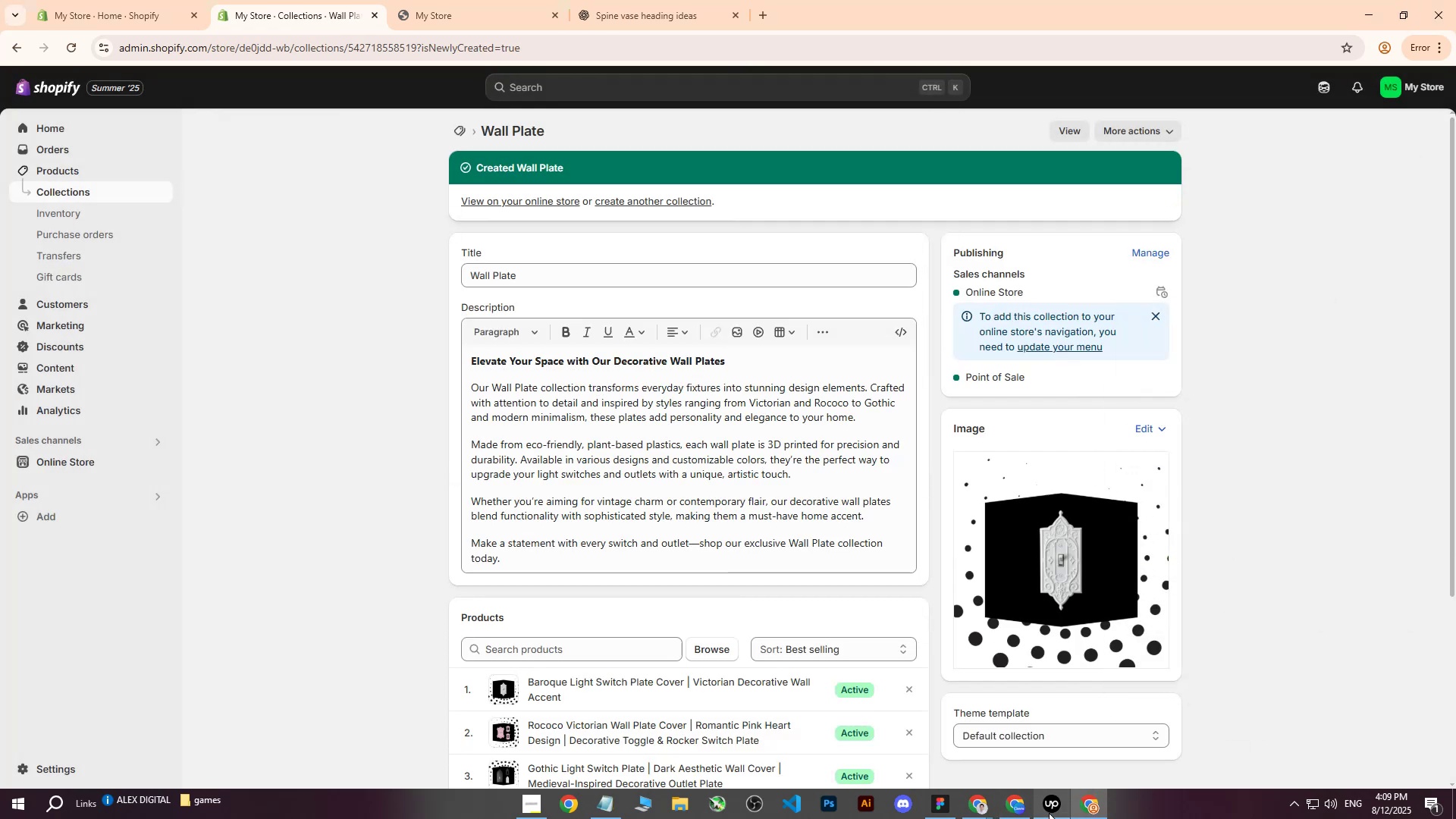 
left_click([1049, 813])
 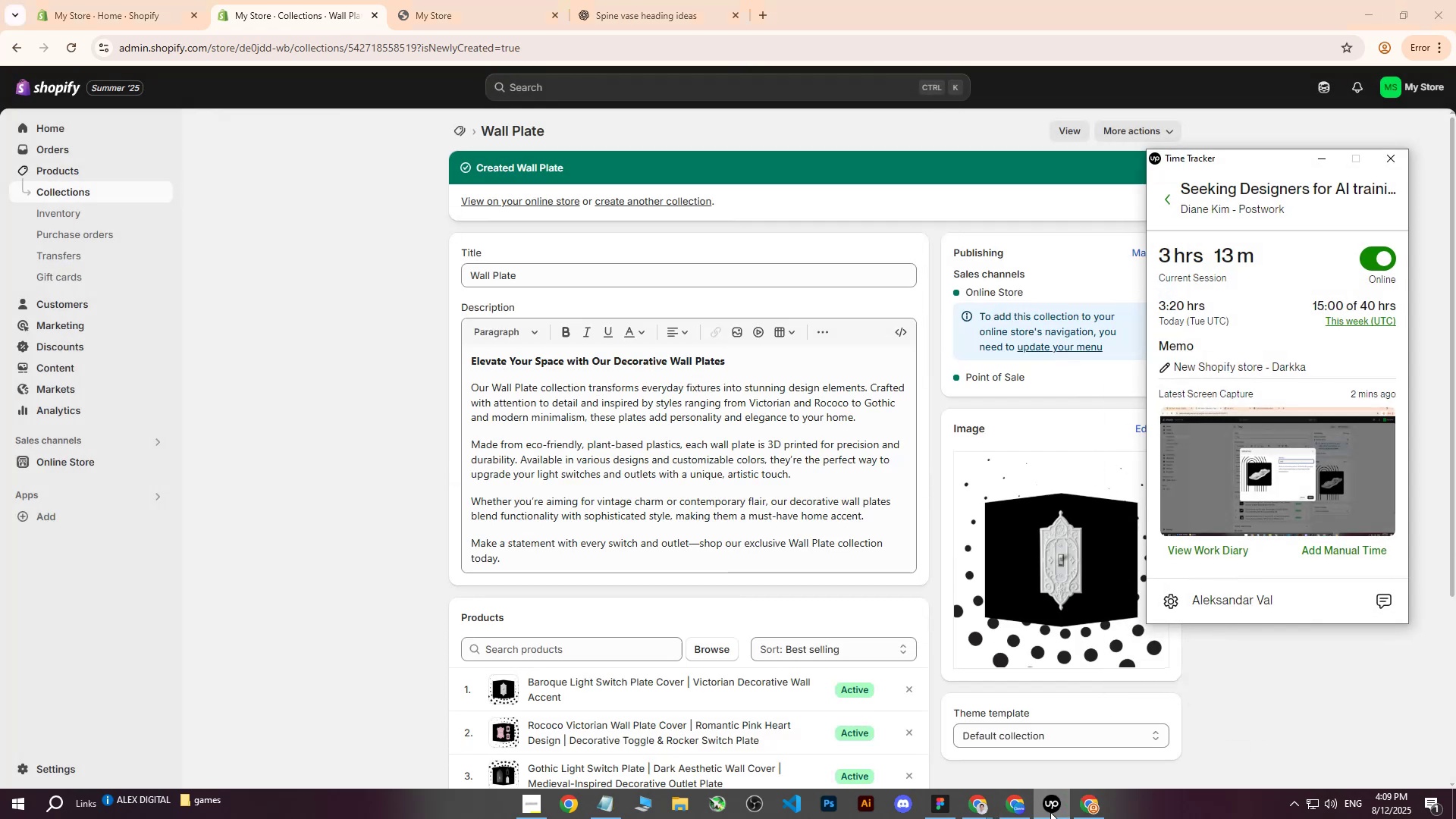 
left_click([1050, 812])
 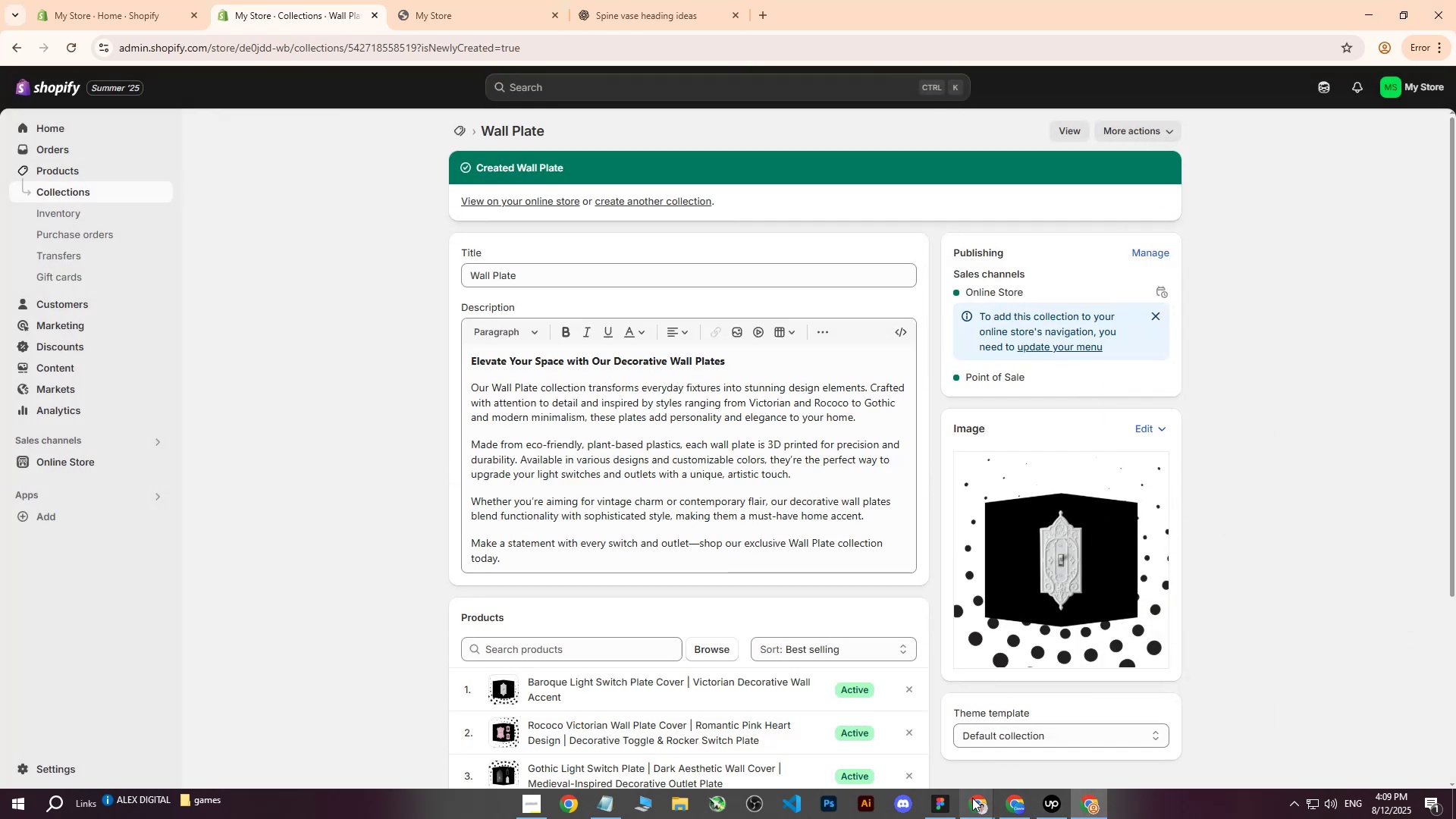 
left_click([1055, 806])
 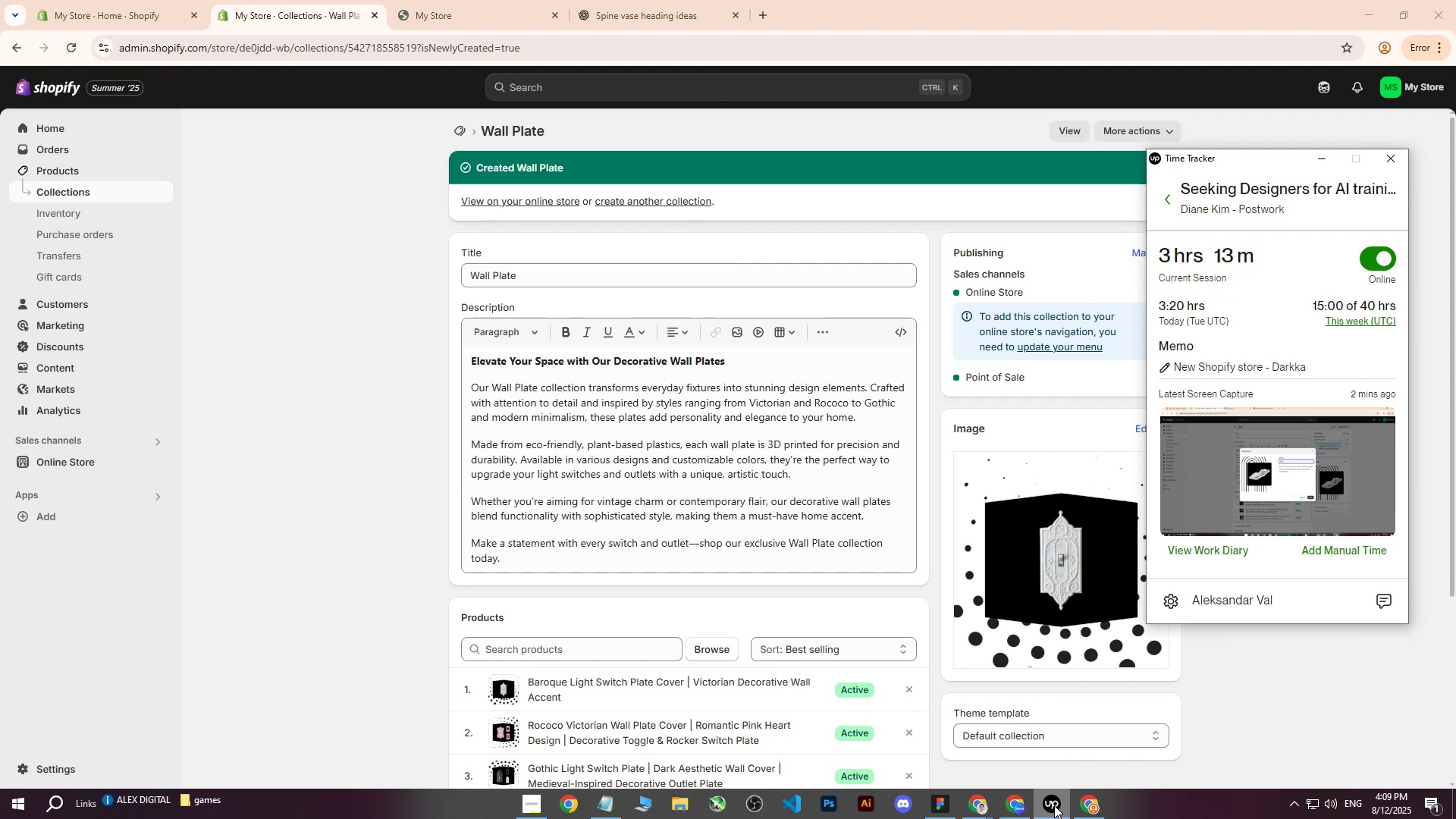 
left_click([1050, 806])
 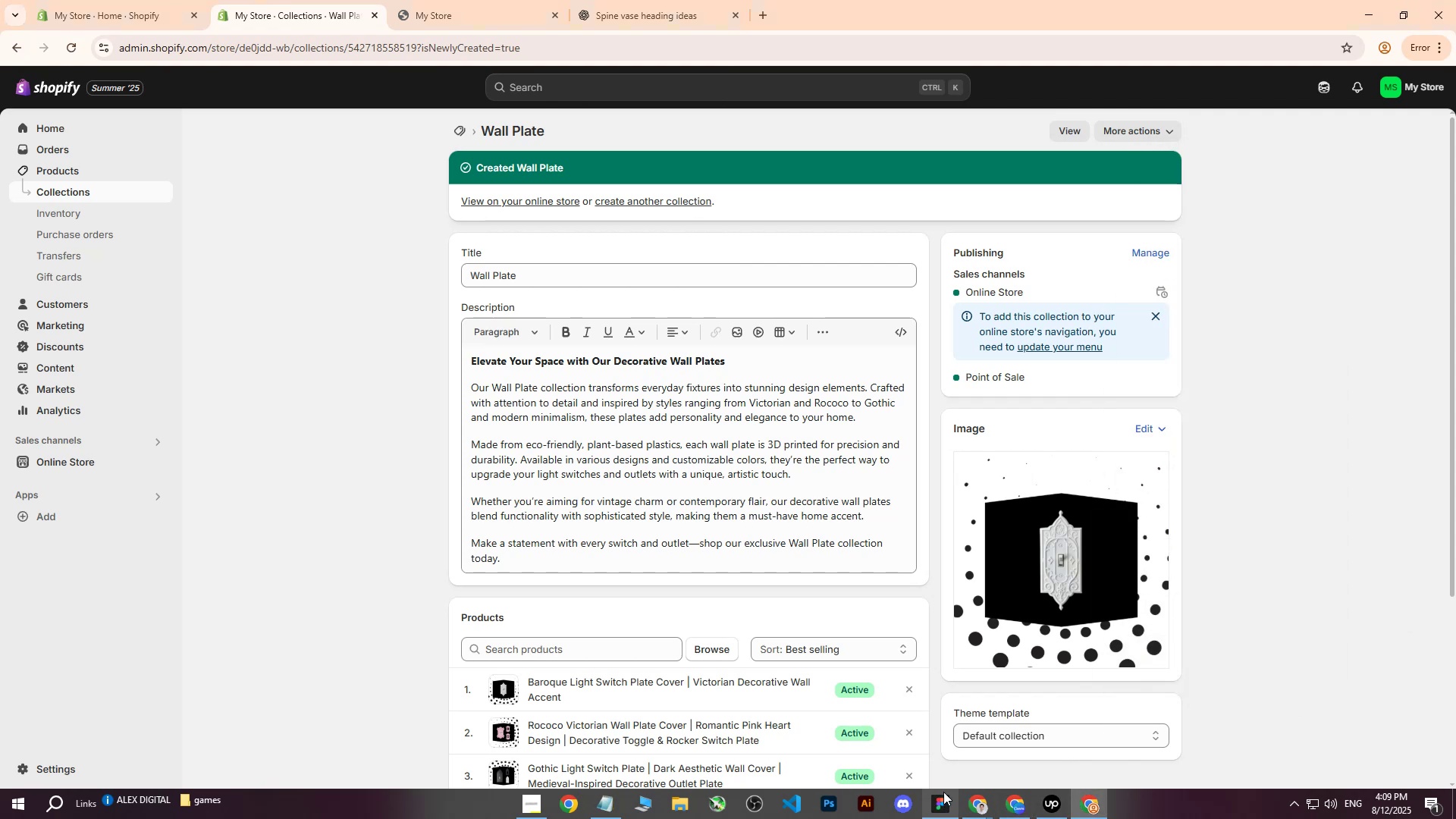 
mouse_move([989, 788])
 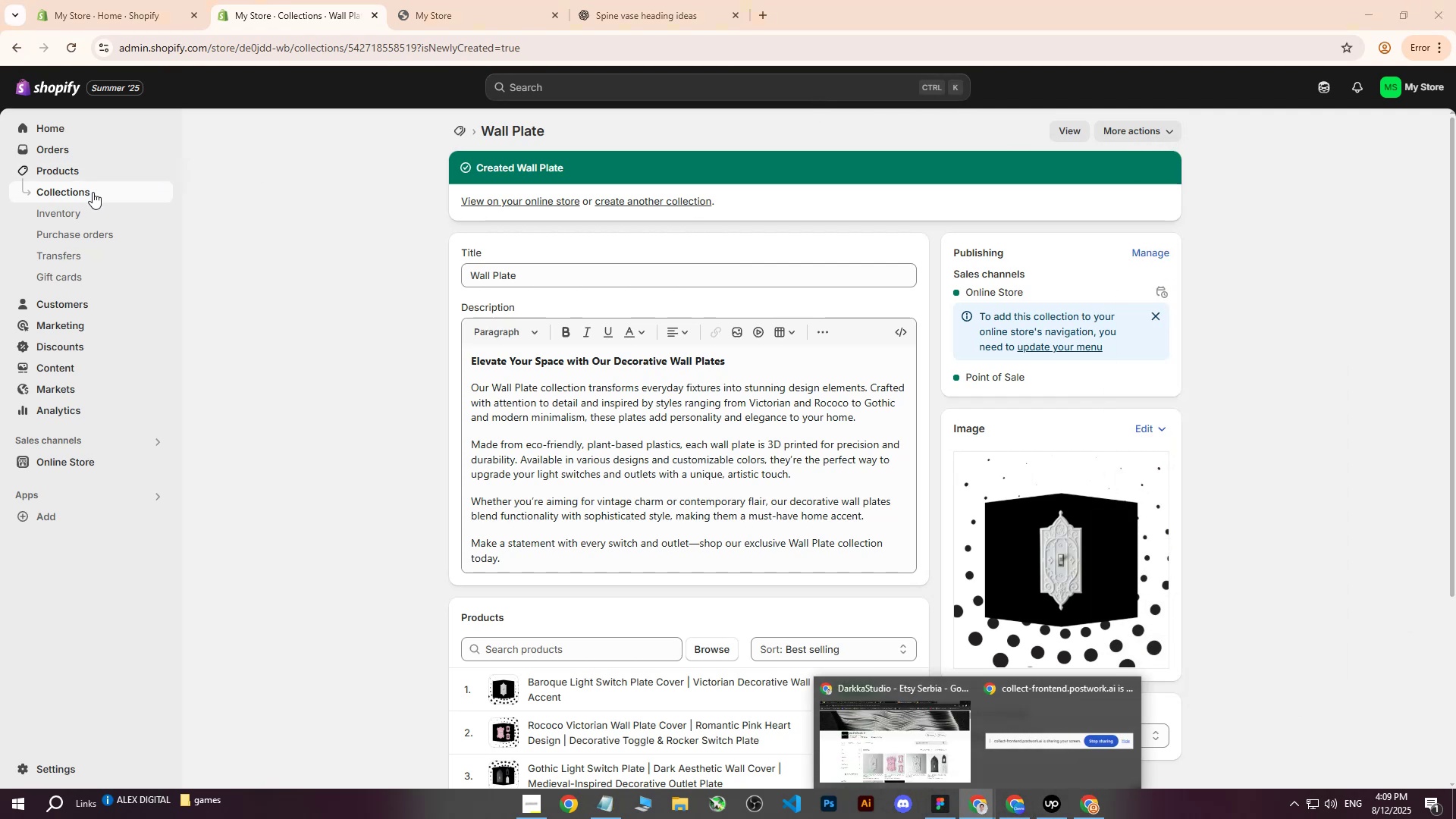 
left_click([93, 192])
 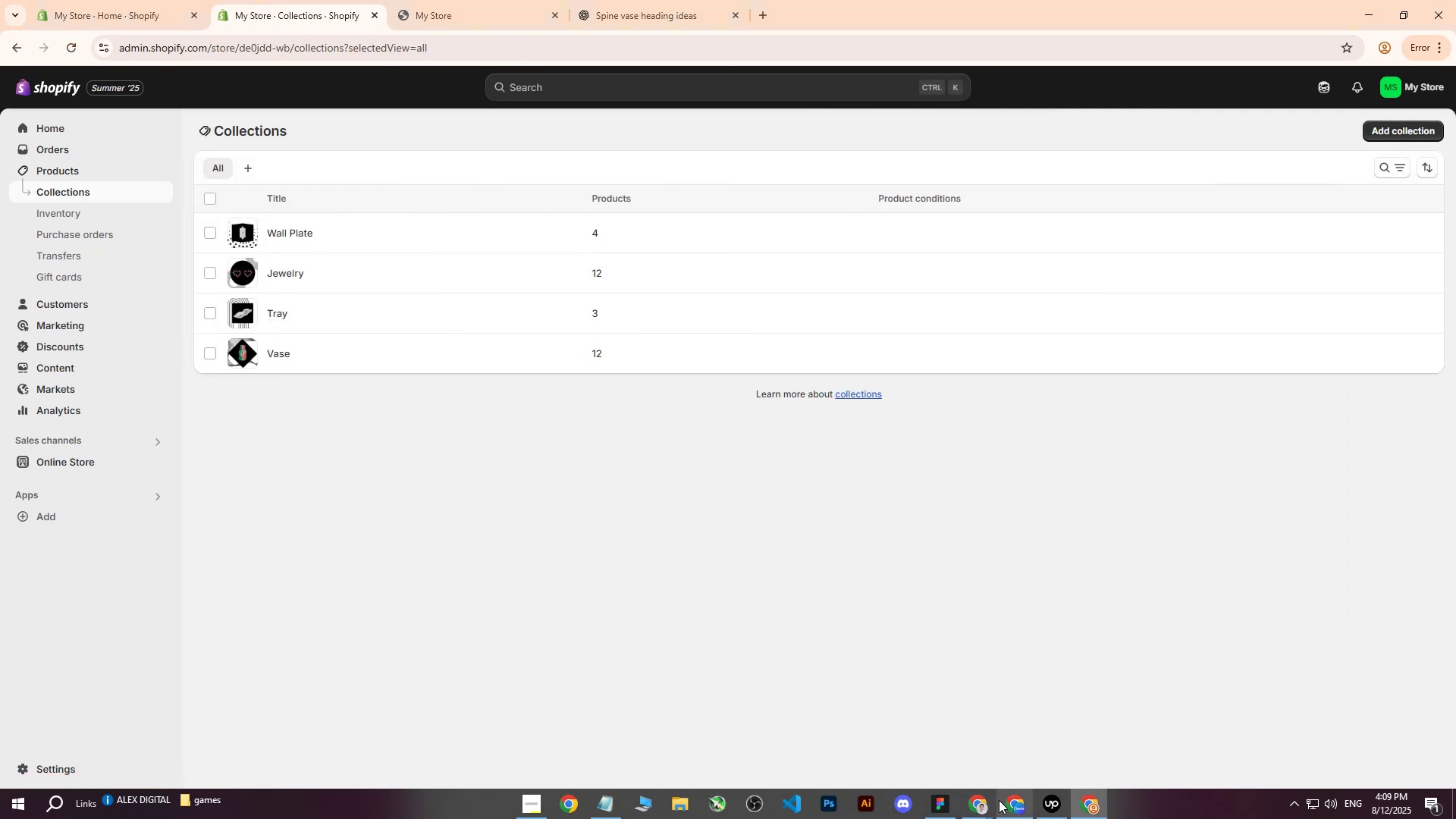 